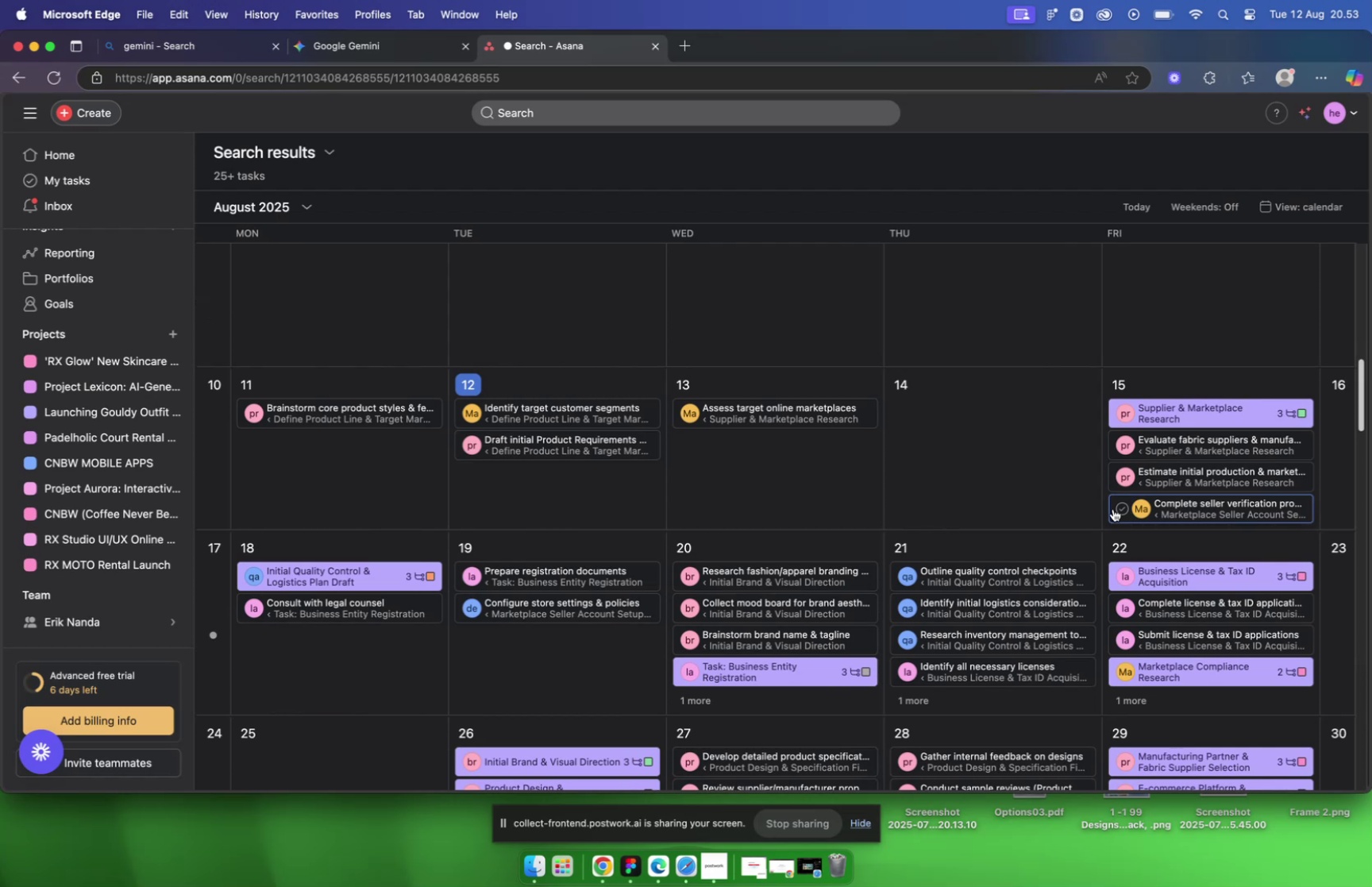 
scroll: coordinate [979, 404], scroll_direction: down, amount: 19.0
 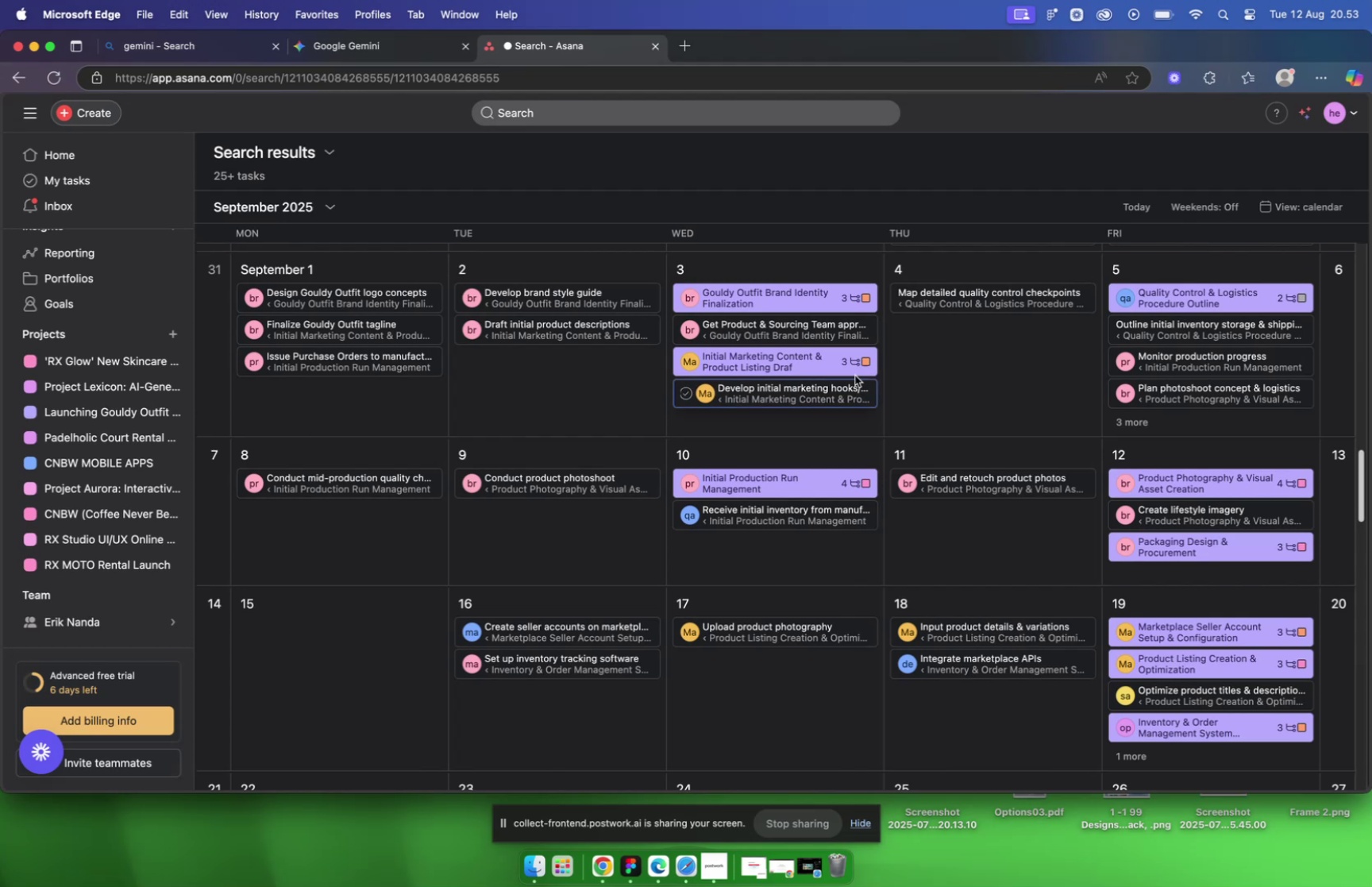 
scroll: coordinate [813, 376], scroll_direction: up, amount: 5.0
 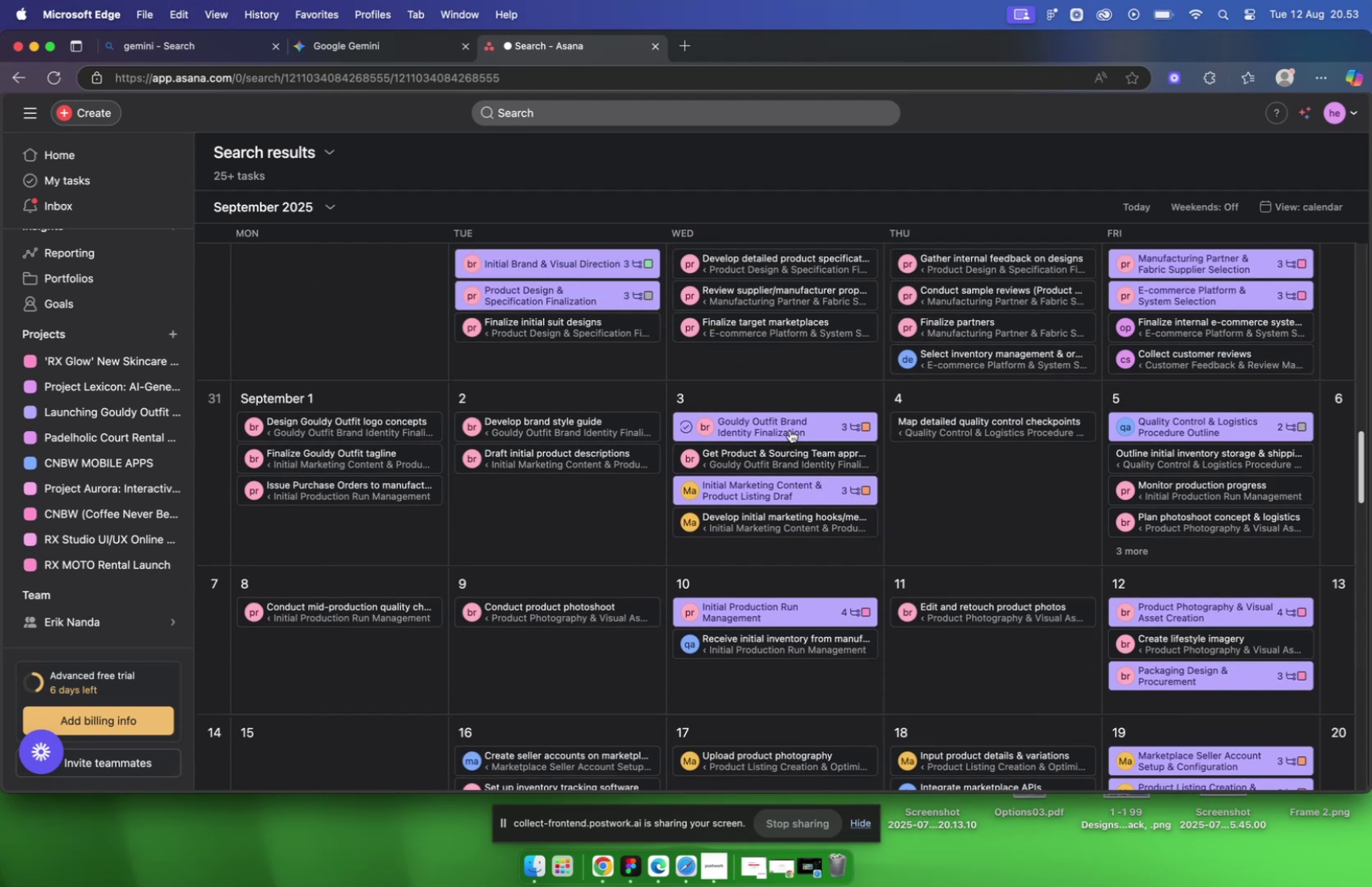 
left_click([791, 428])
 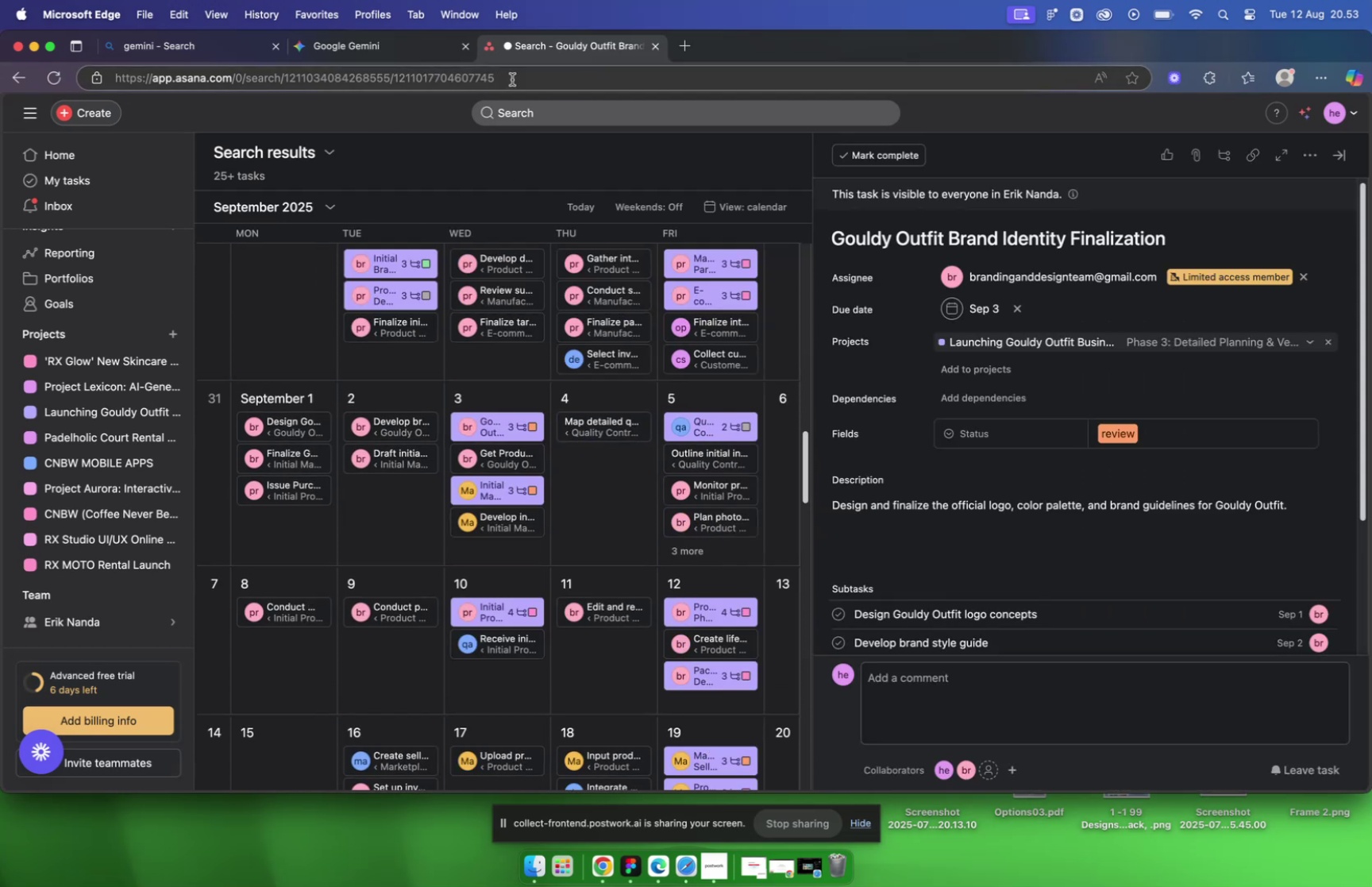 
double_click([375, 55])
 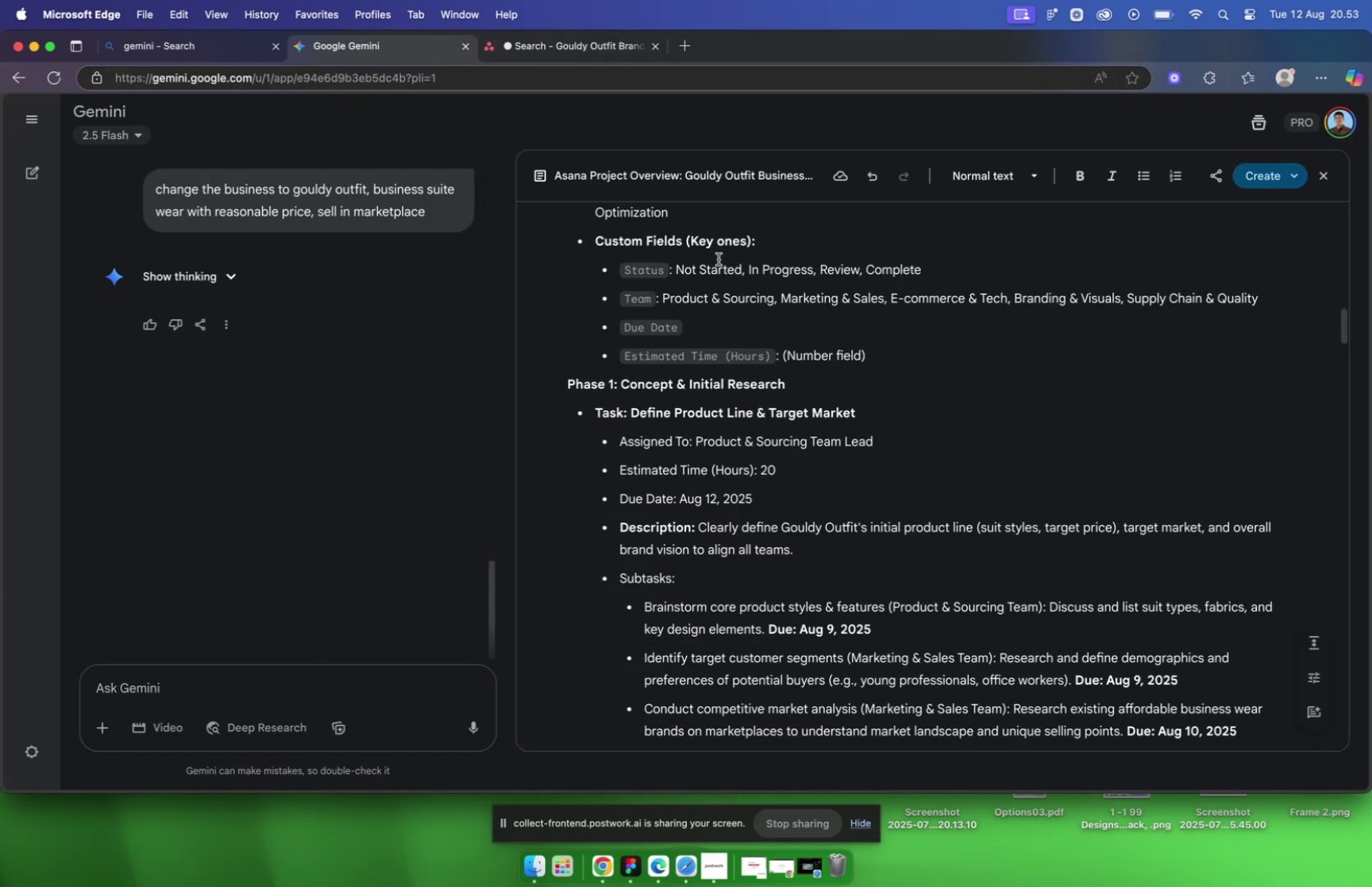 
scroll: coordinate [714, 253], scroll_direction: down, amount: 51.0
 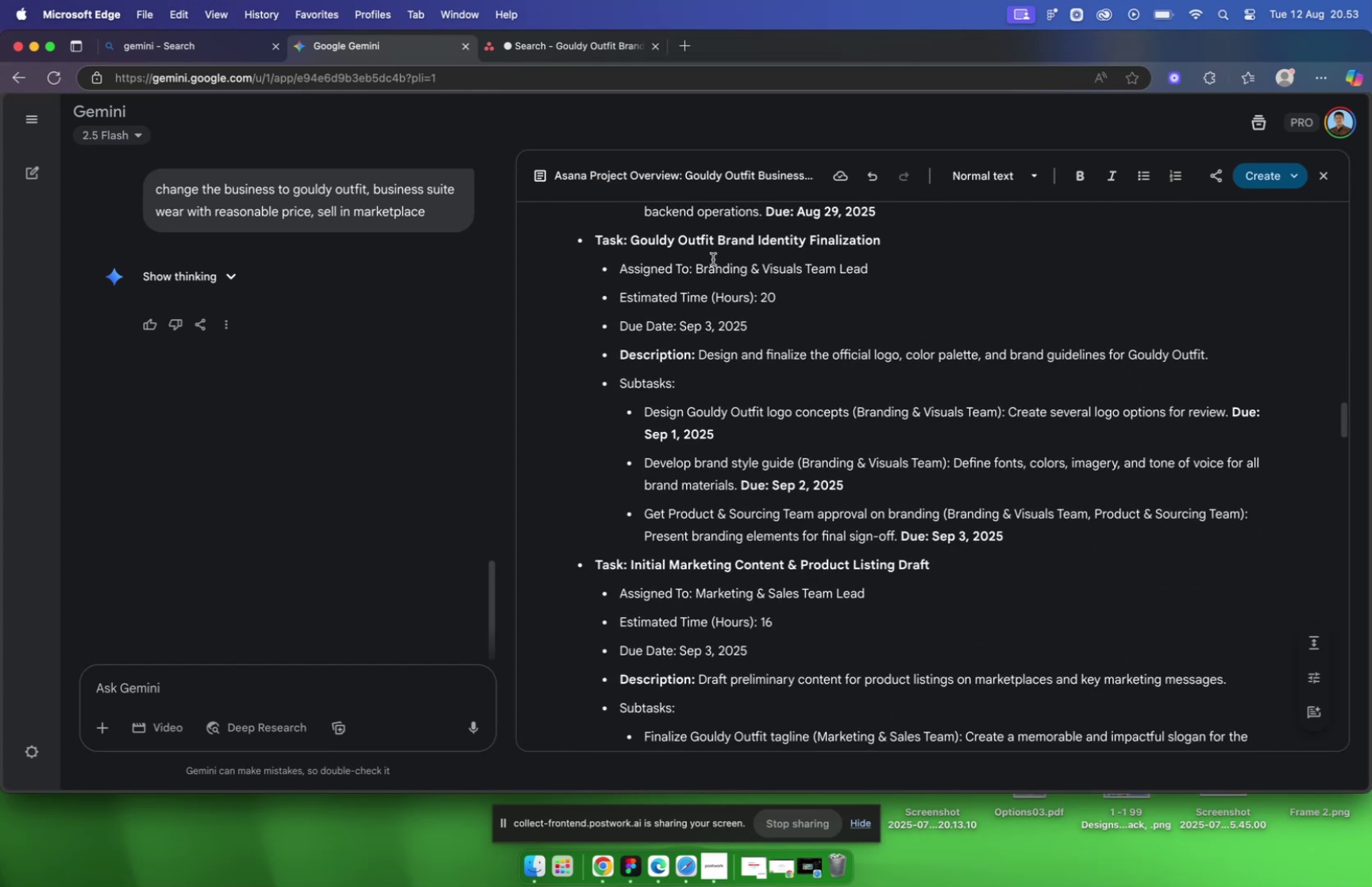 
scroll: coordinate [713, 259], scroll_direction: down, amount: 9.0
 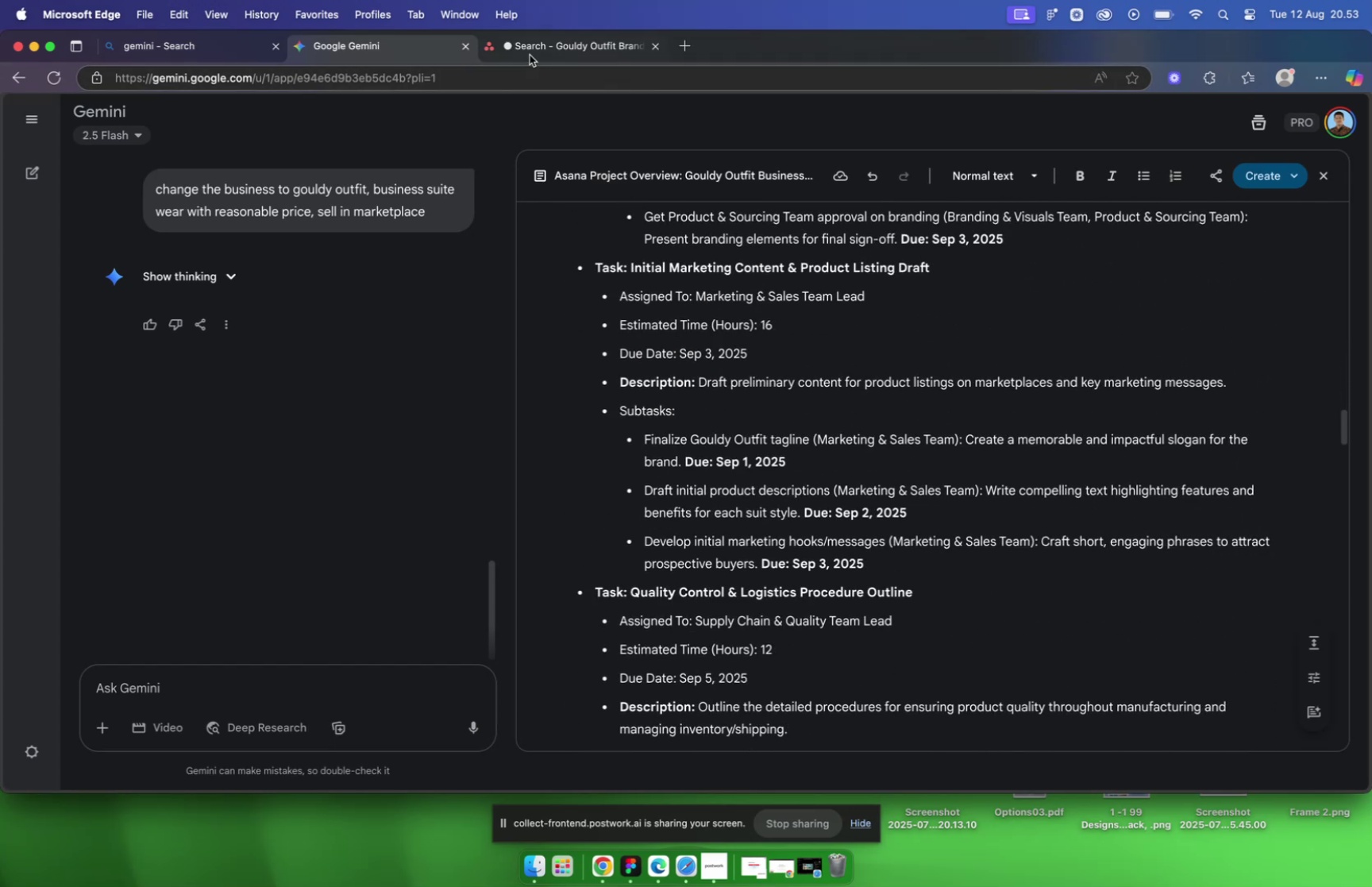 
left_click([539, 48])
 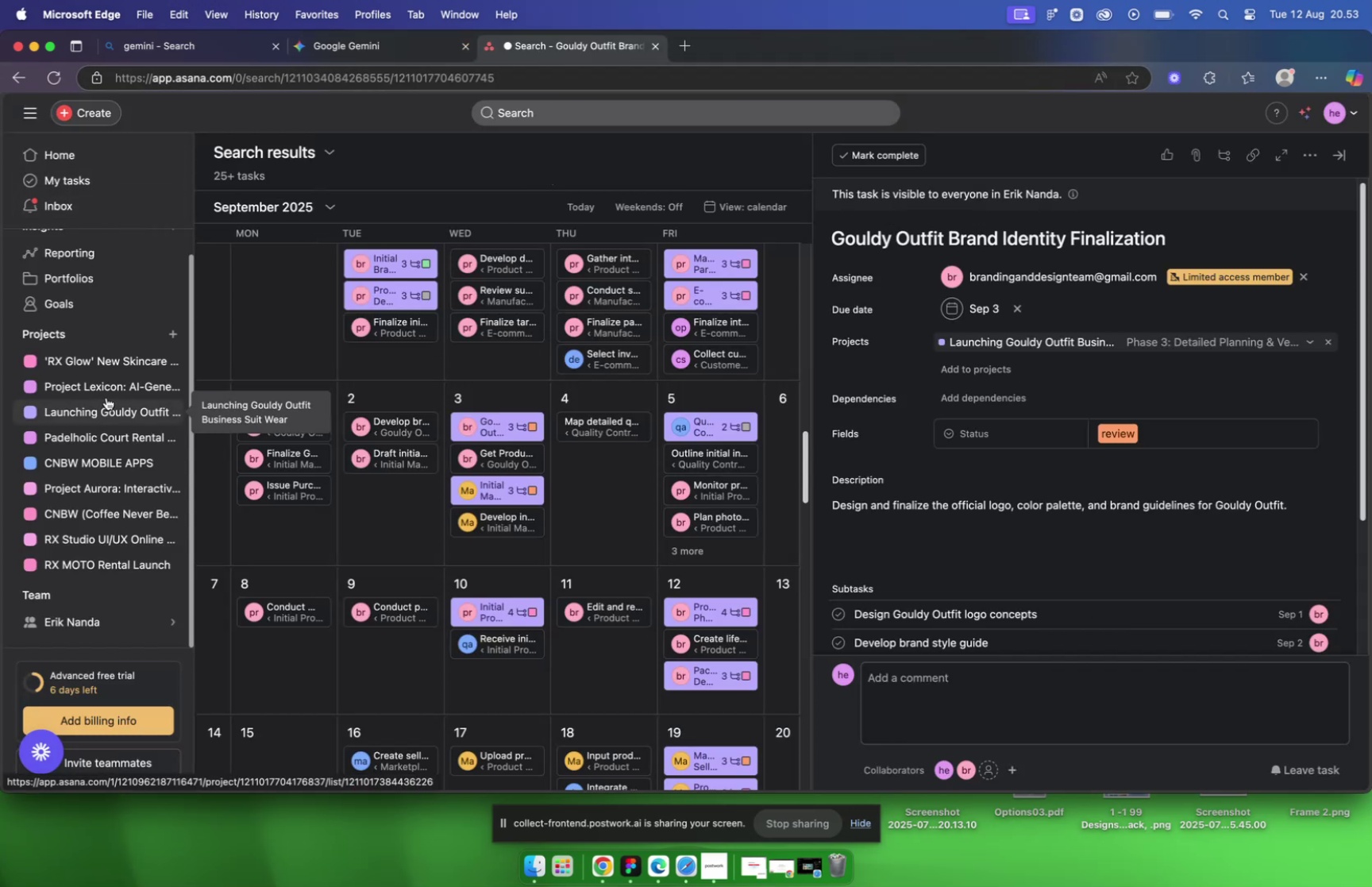 
left_click([114, 411])
 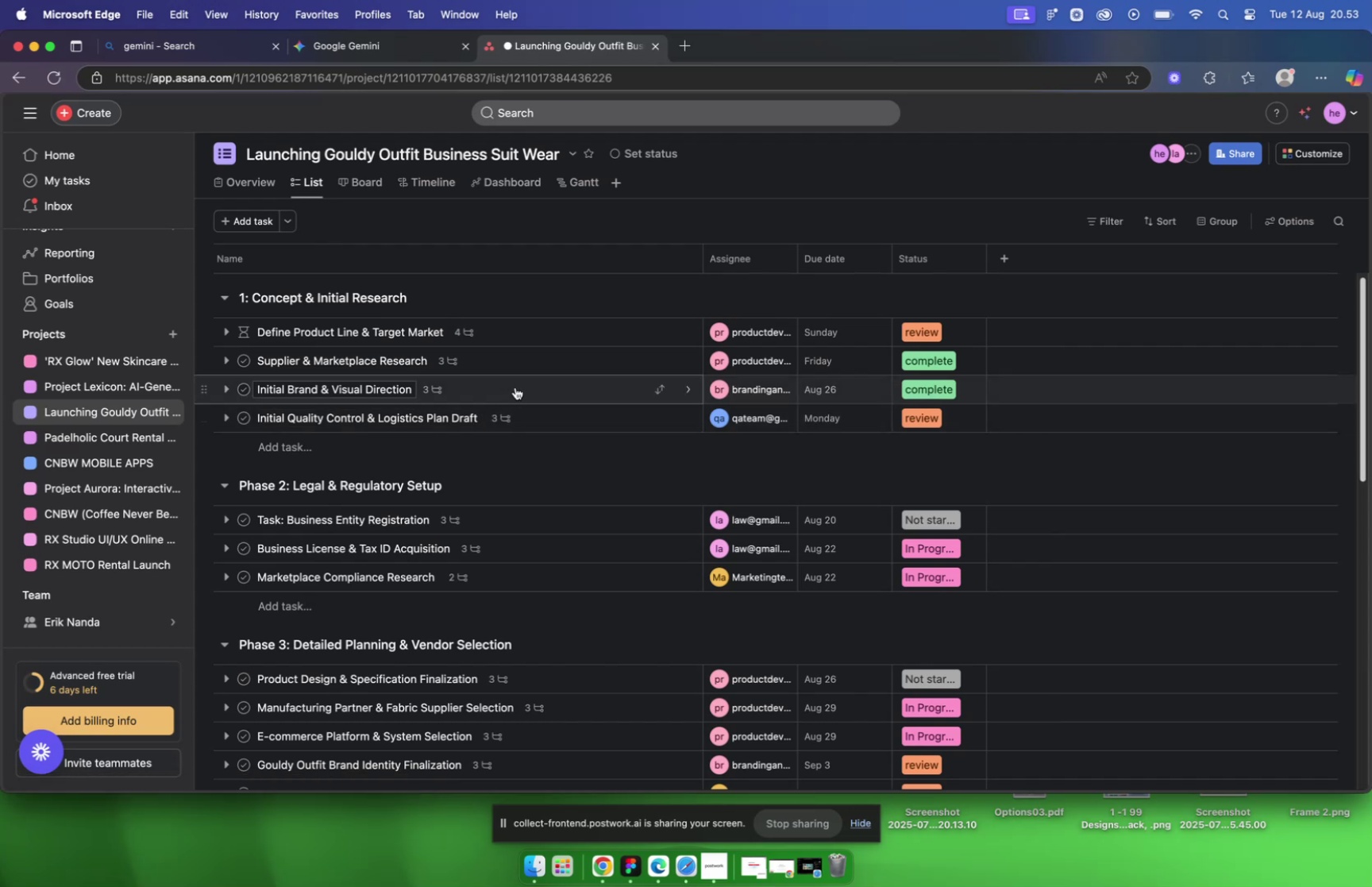 
scroll: coordinate [535, 344], scroll_direction: up, amount: 17.0
 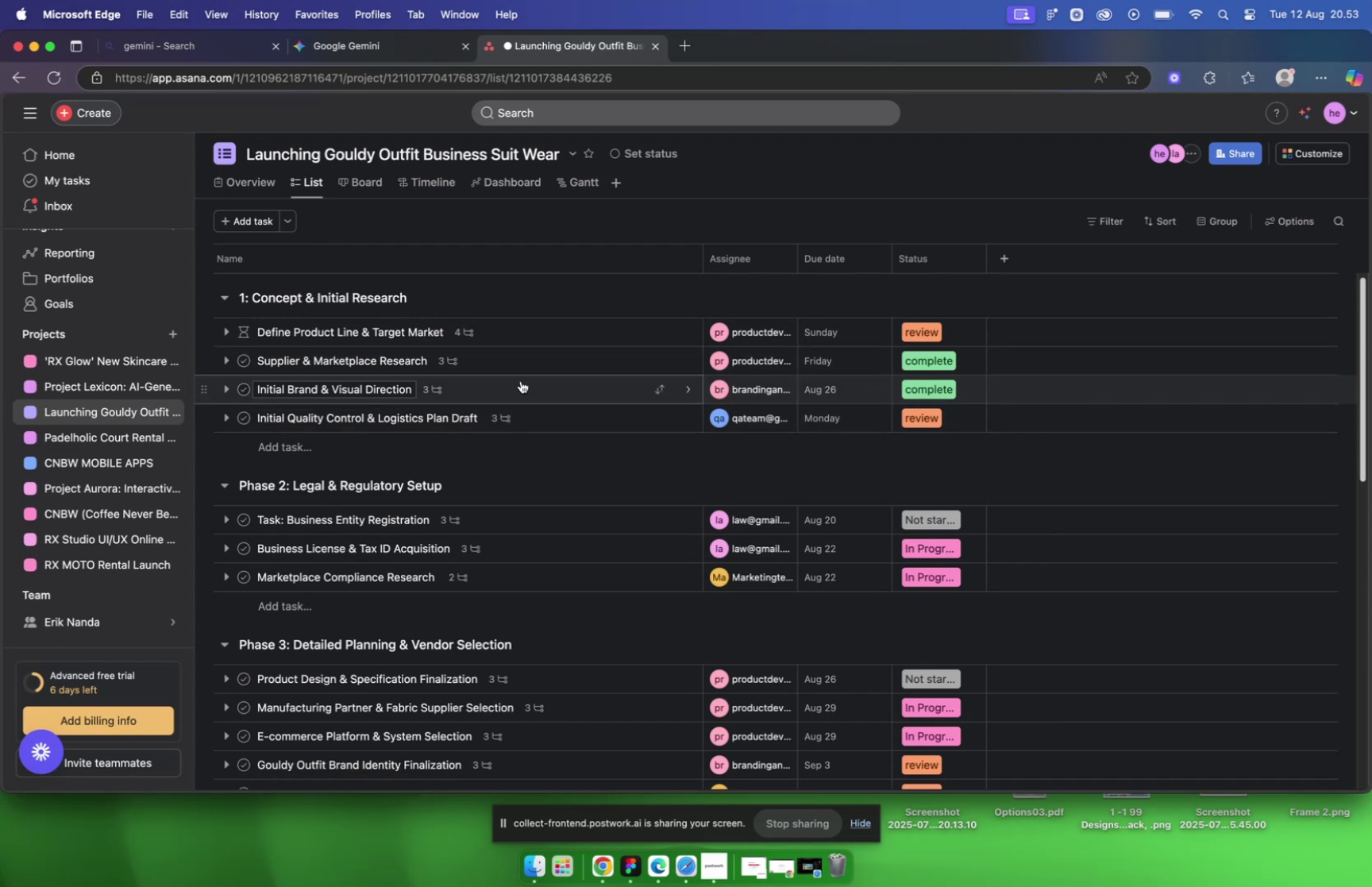 
wait(12.52)
 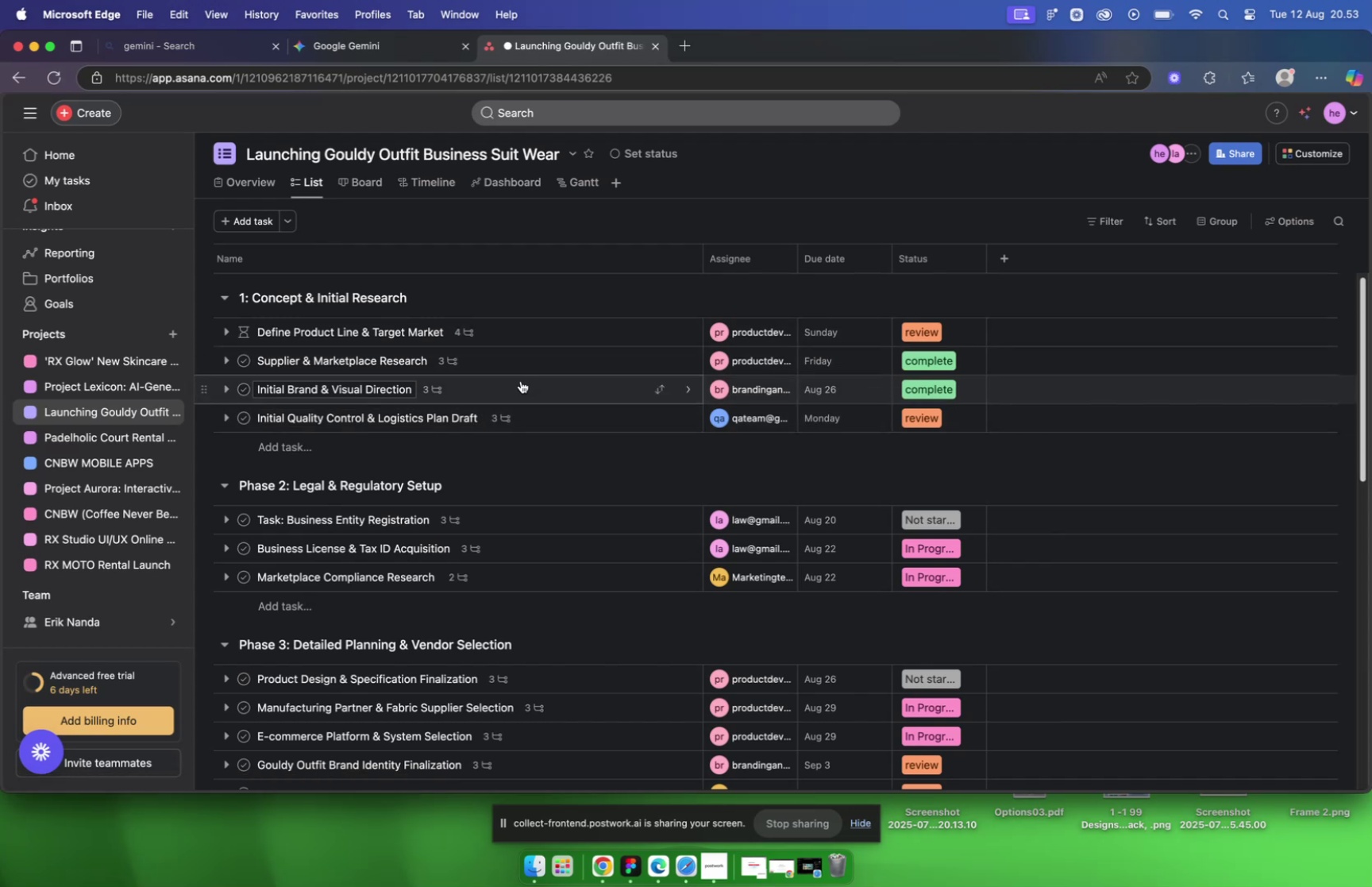 
left_click([998, 256])
 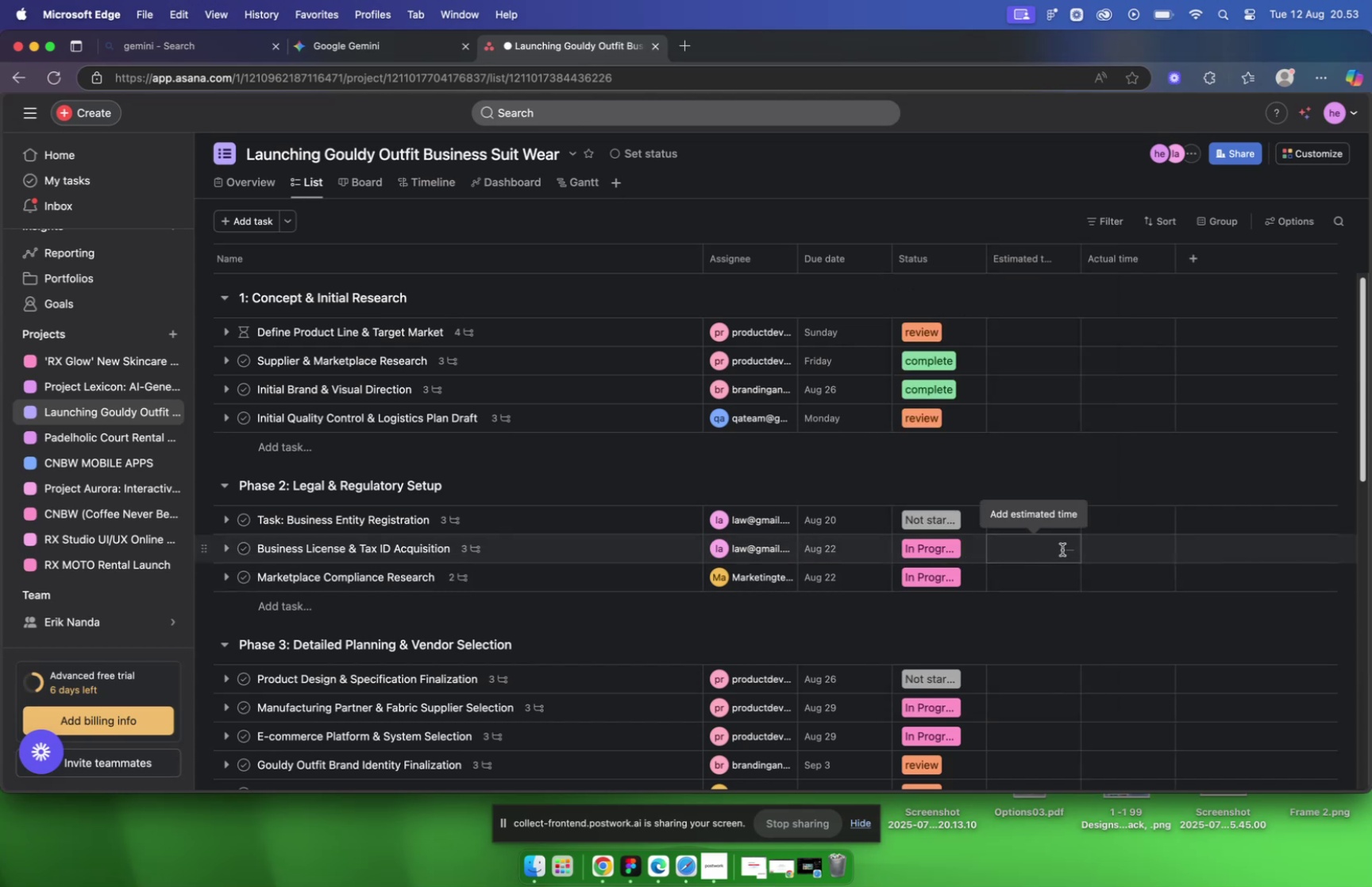 
wait(15.48)
 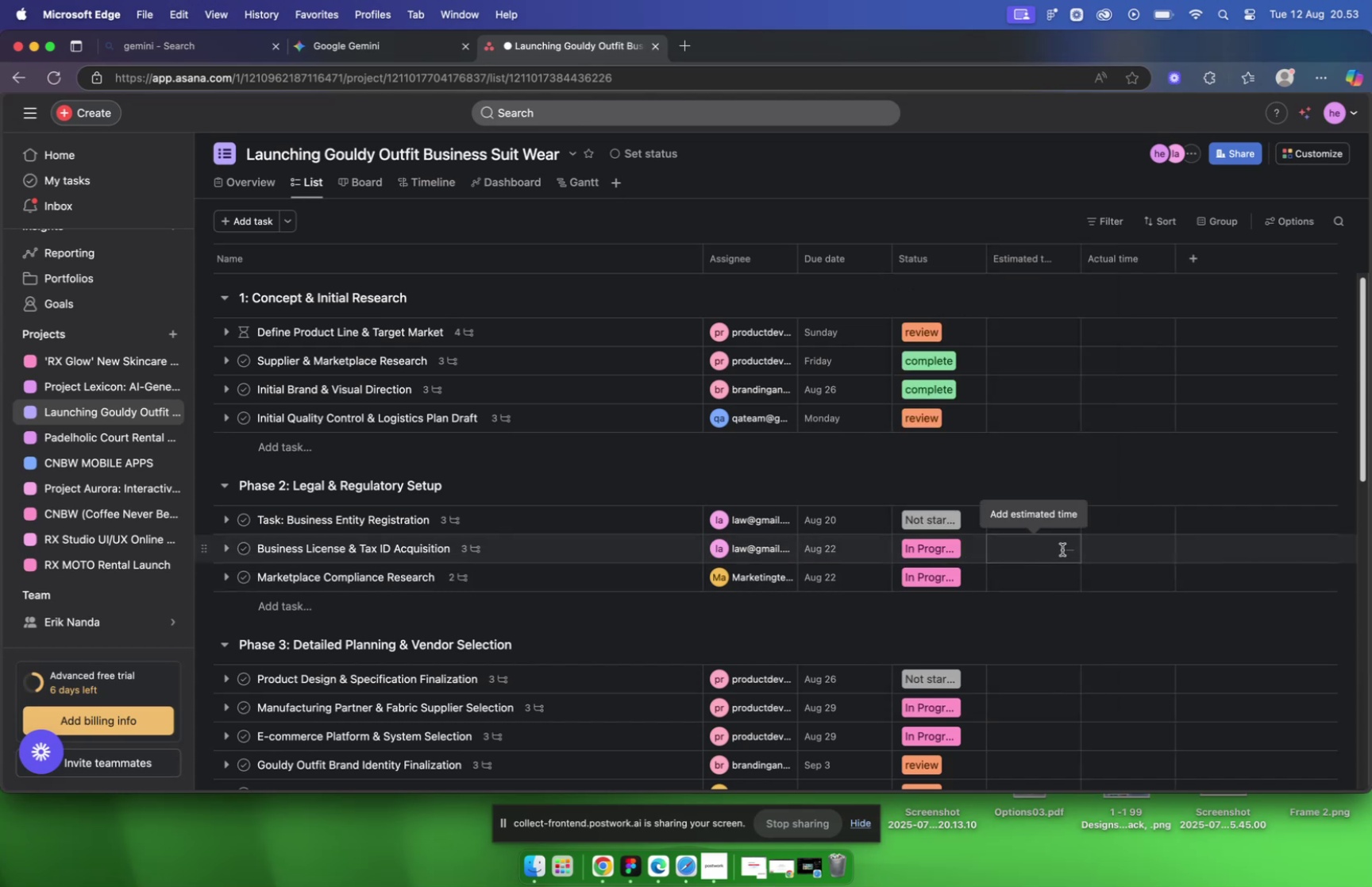 
left_click([1055, 335])
 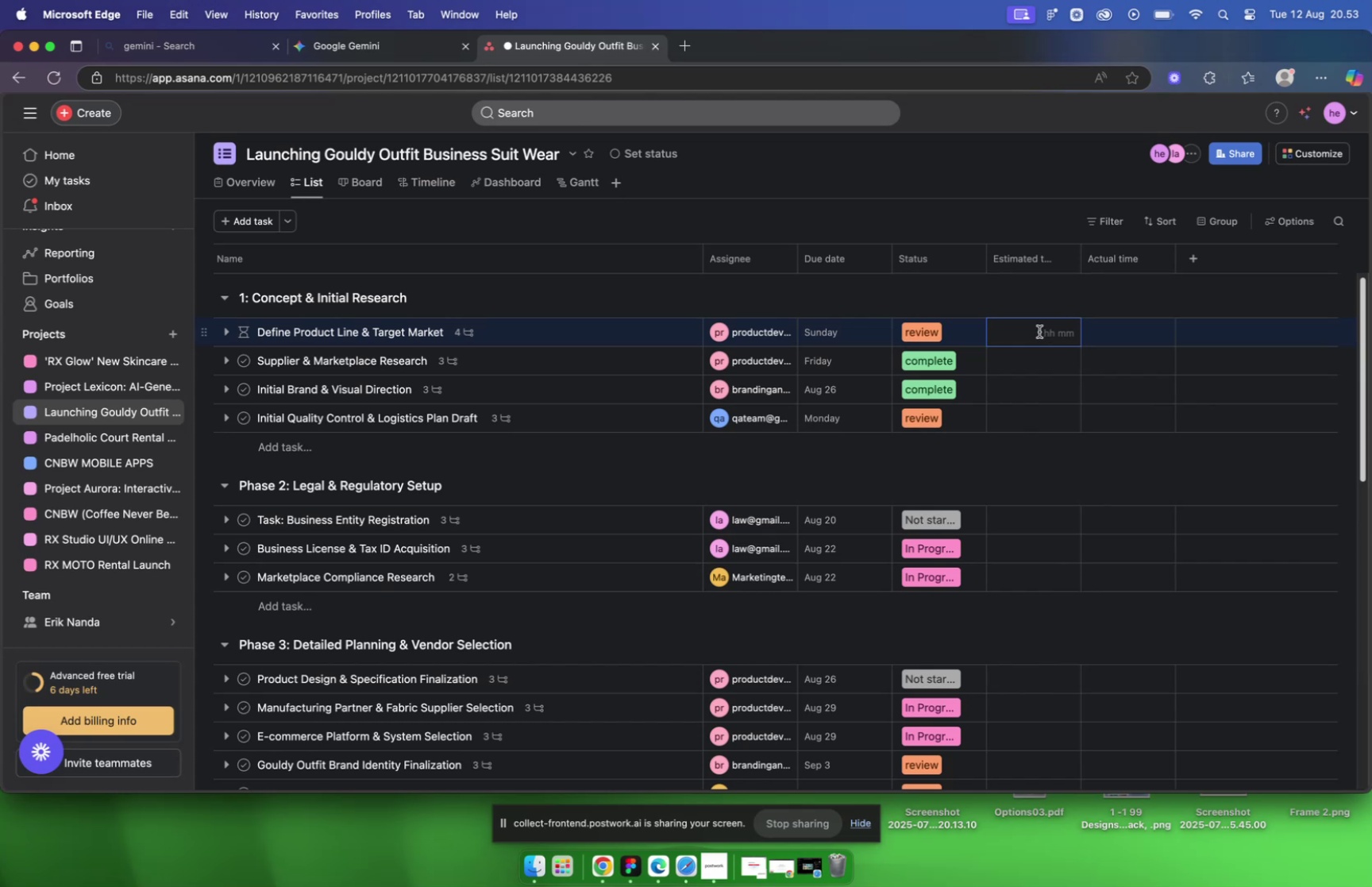 
left_click([1016, 334])
 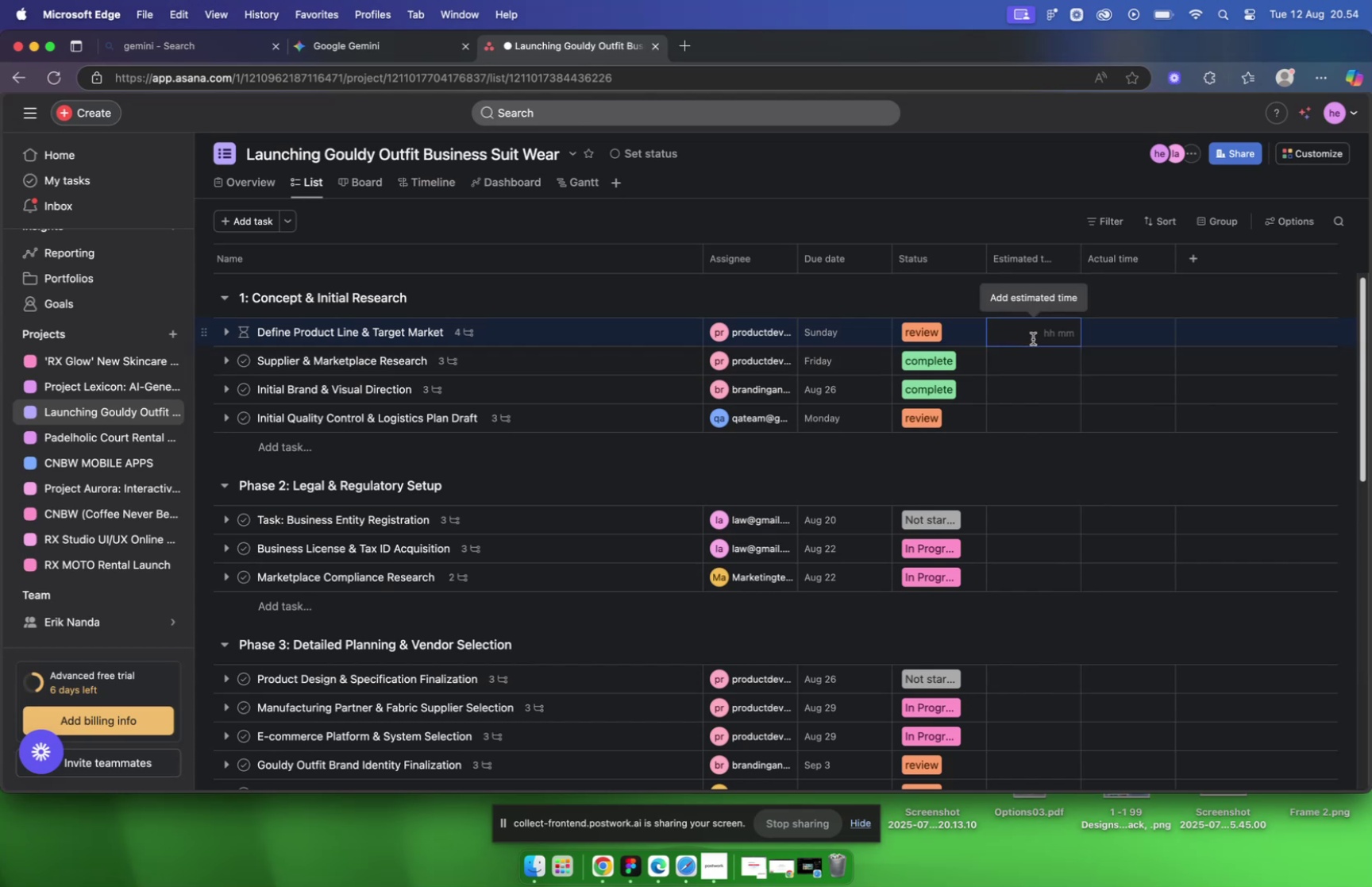 
wait(5.84)
 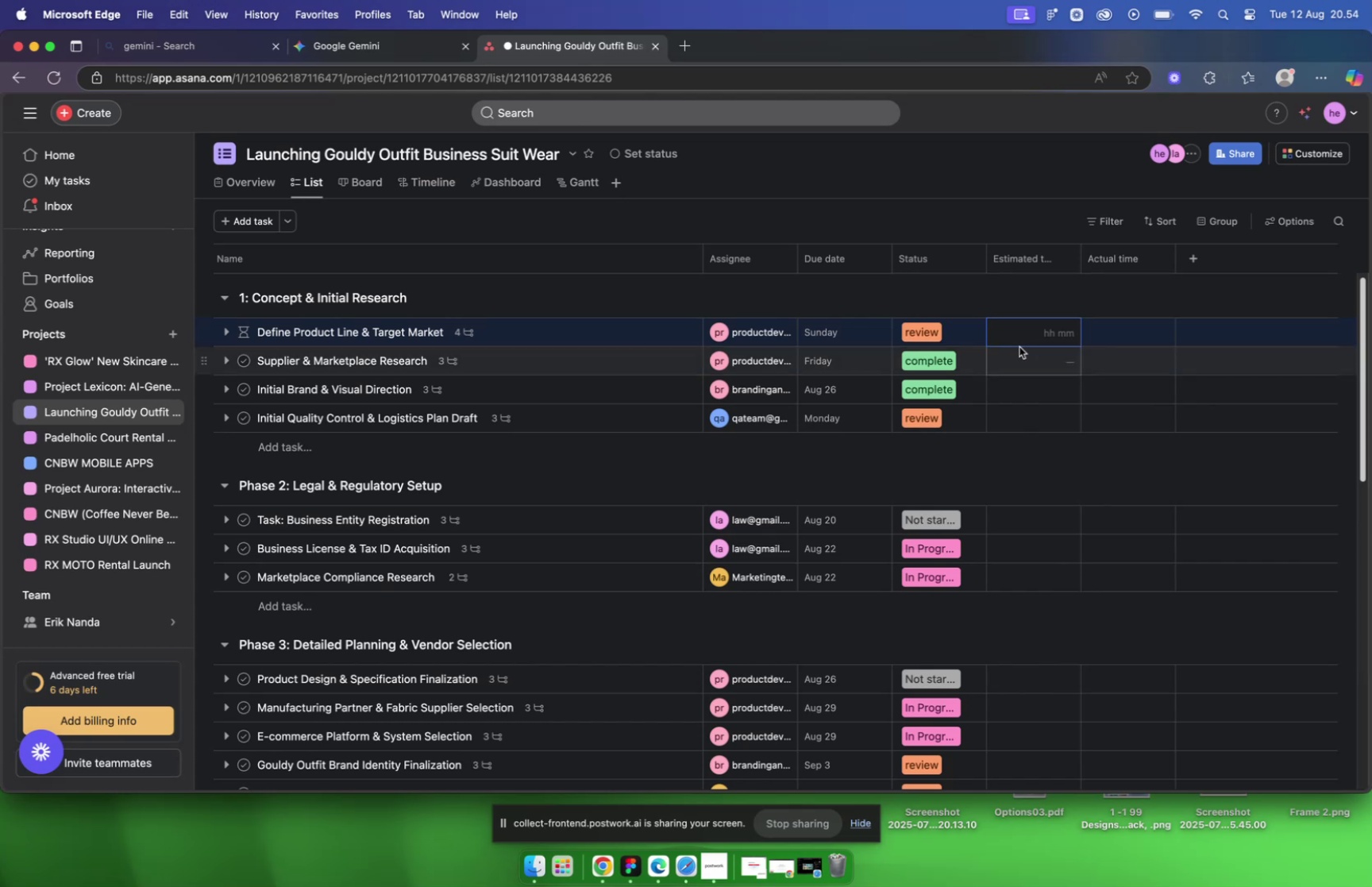 
type(2000)
 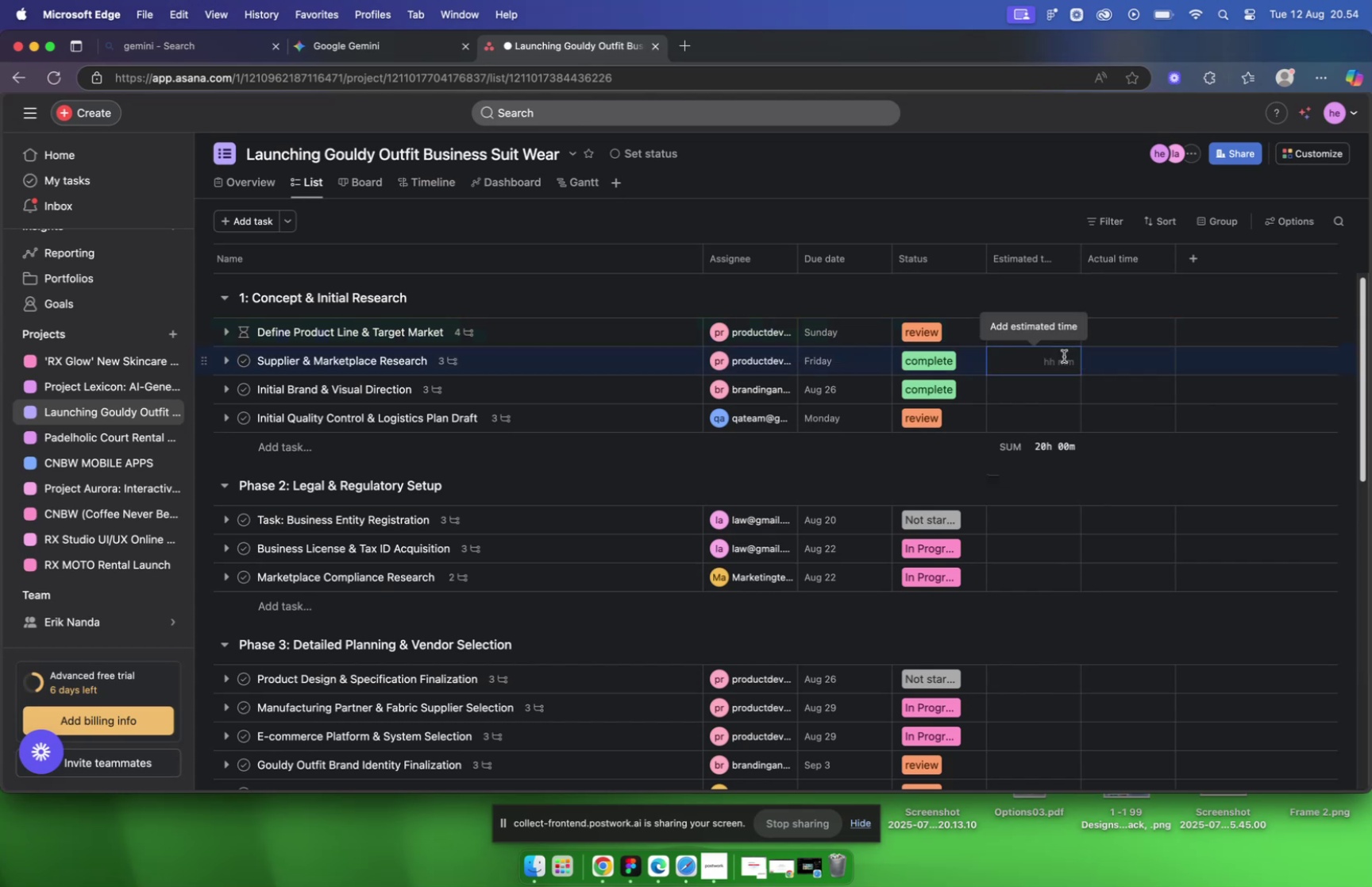 
type(1800)
 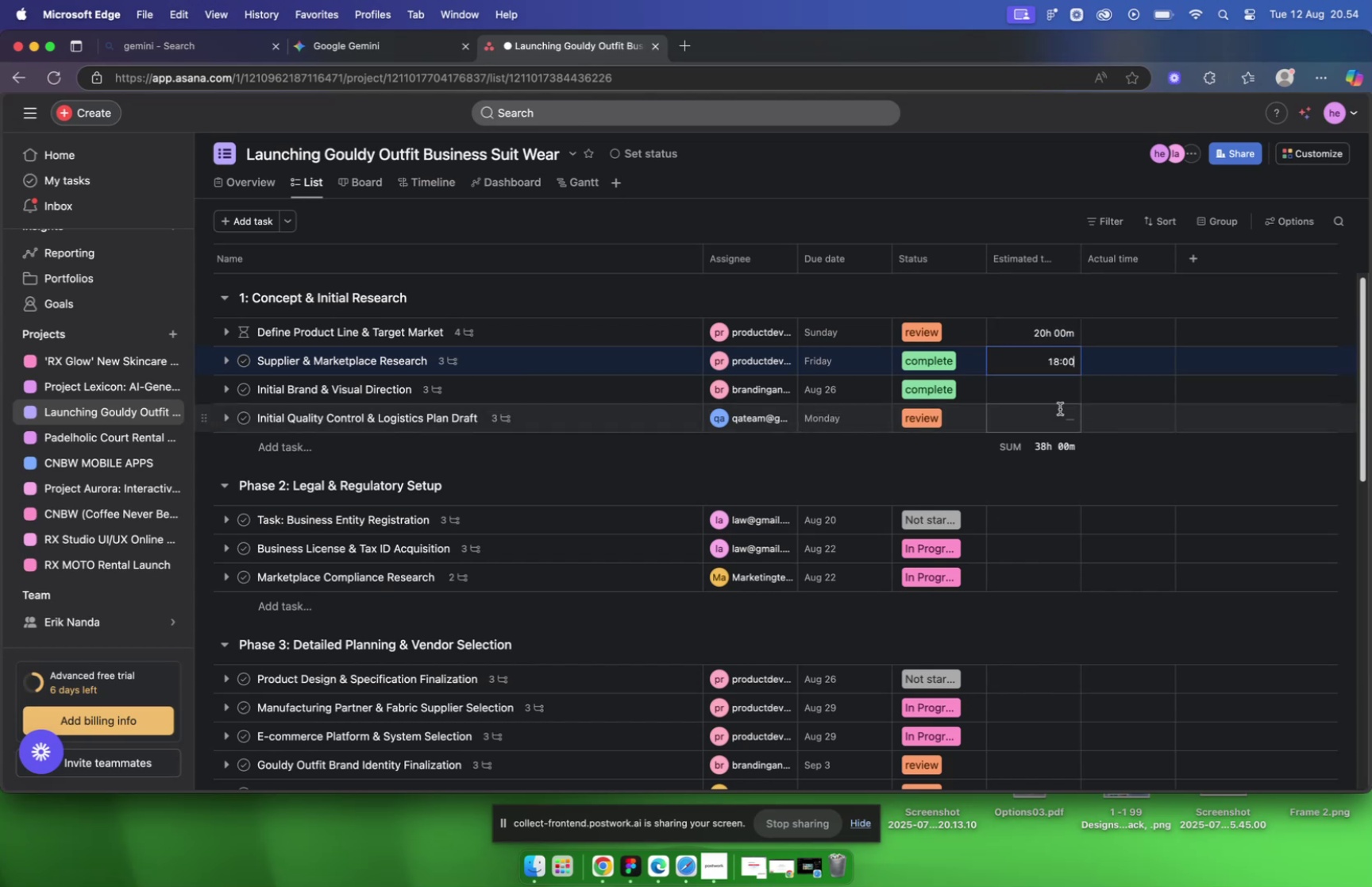 
left_click([1060, 388])
 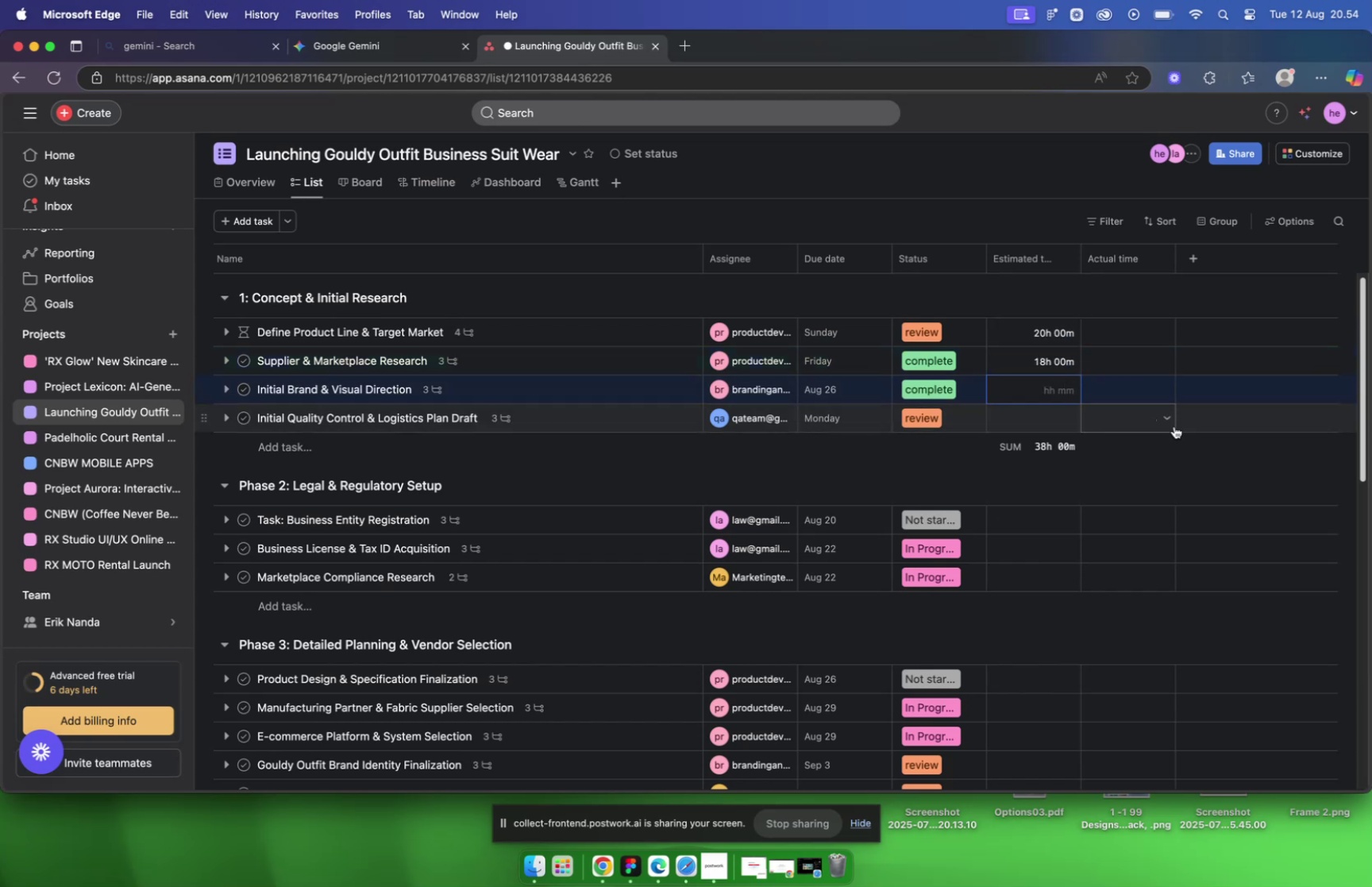 
type(3200)
 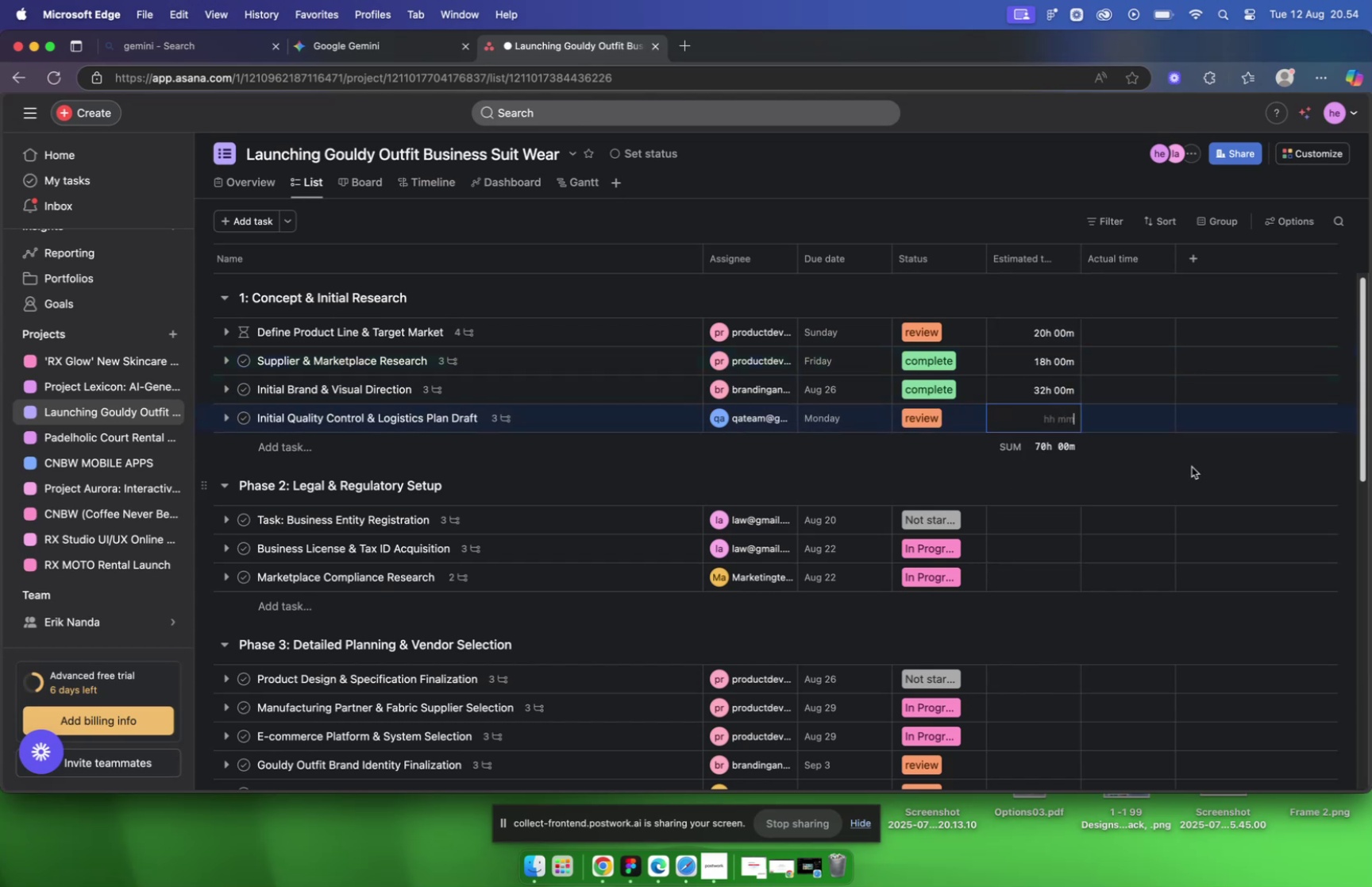 
type(7200)
 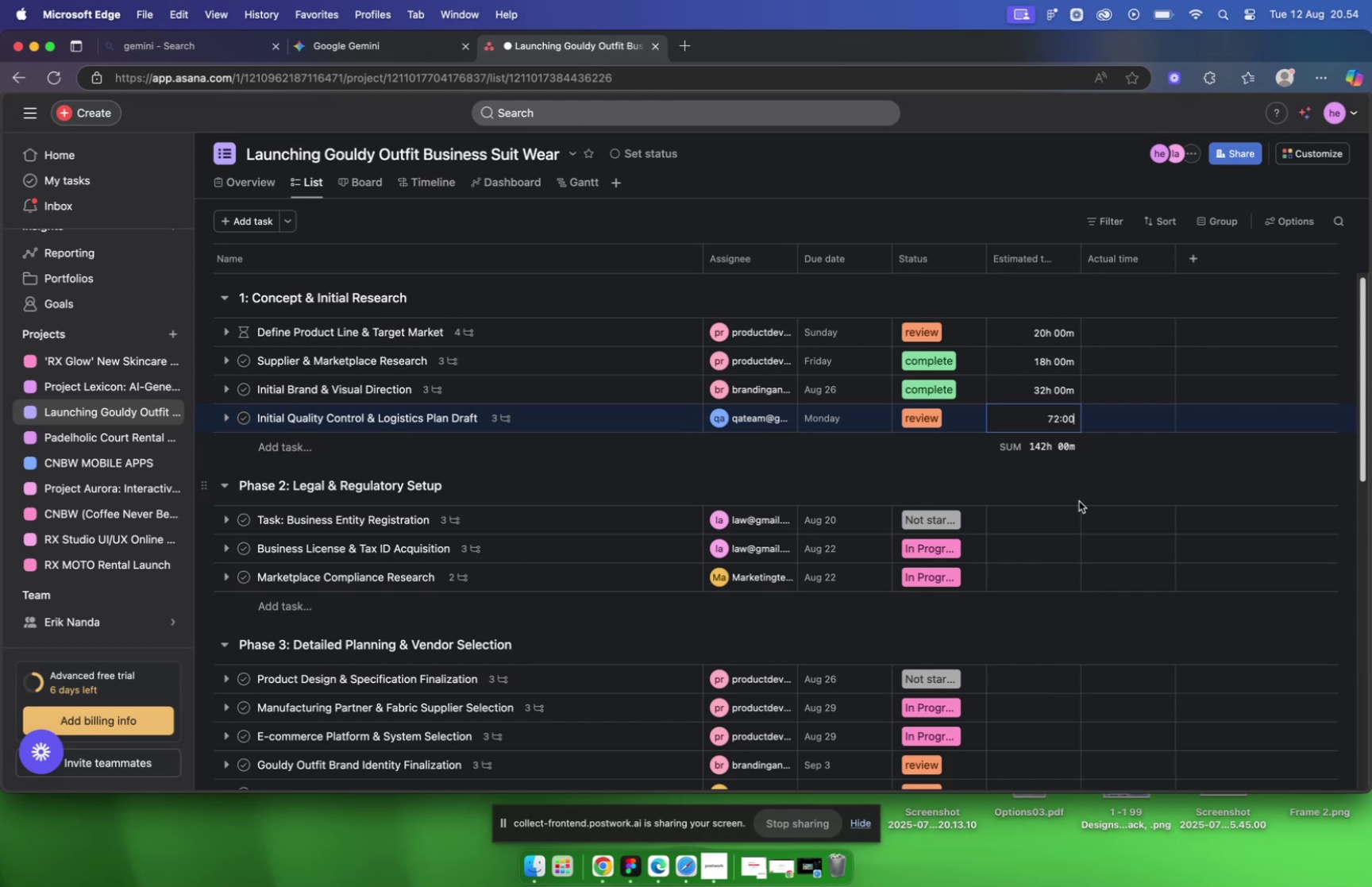 
left_click([1047, 513])
 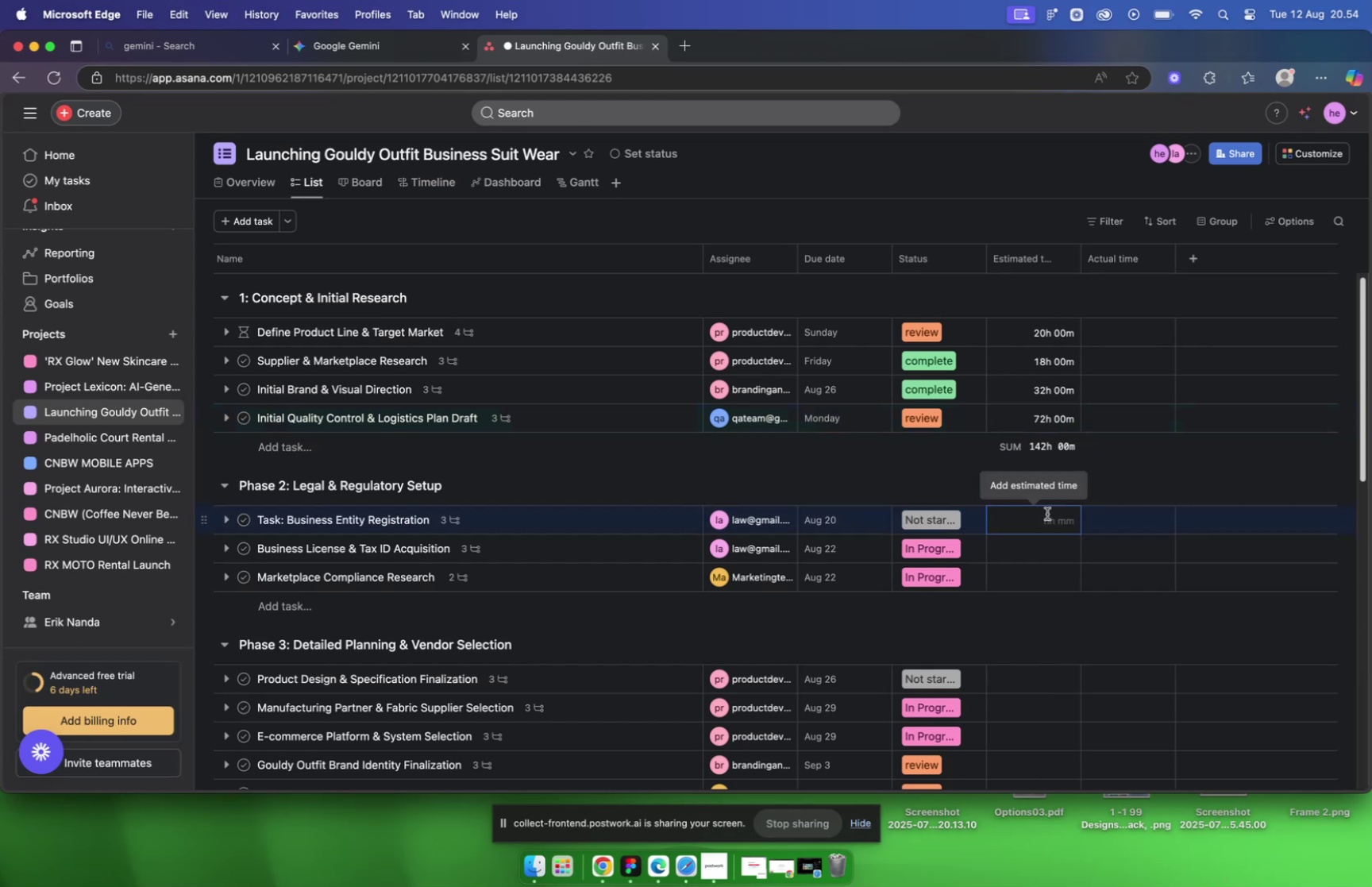 
type(1800)
 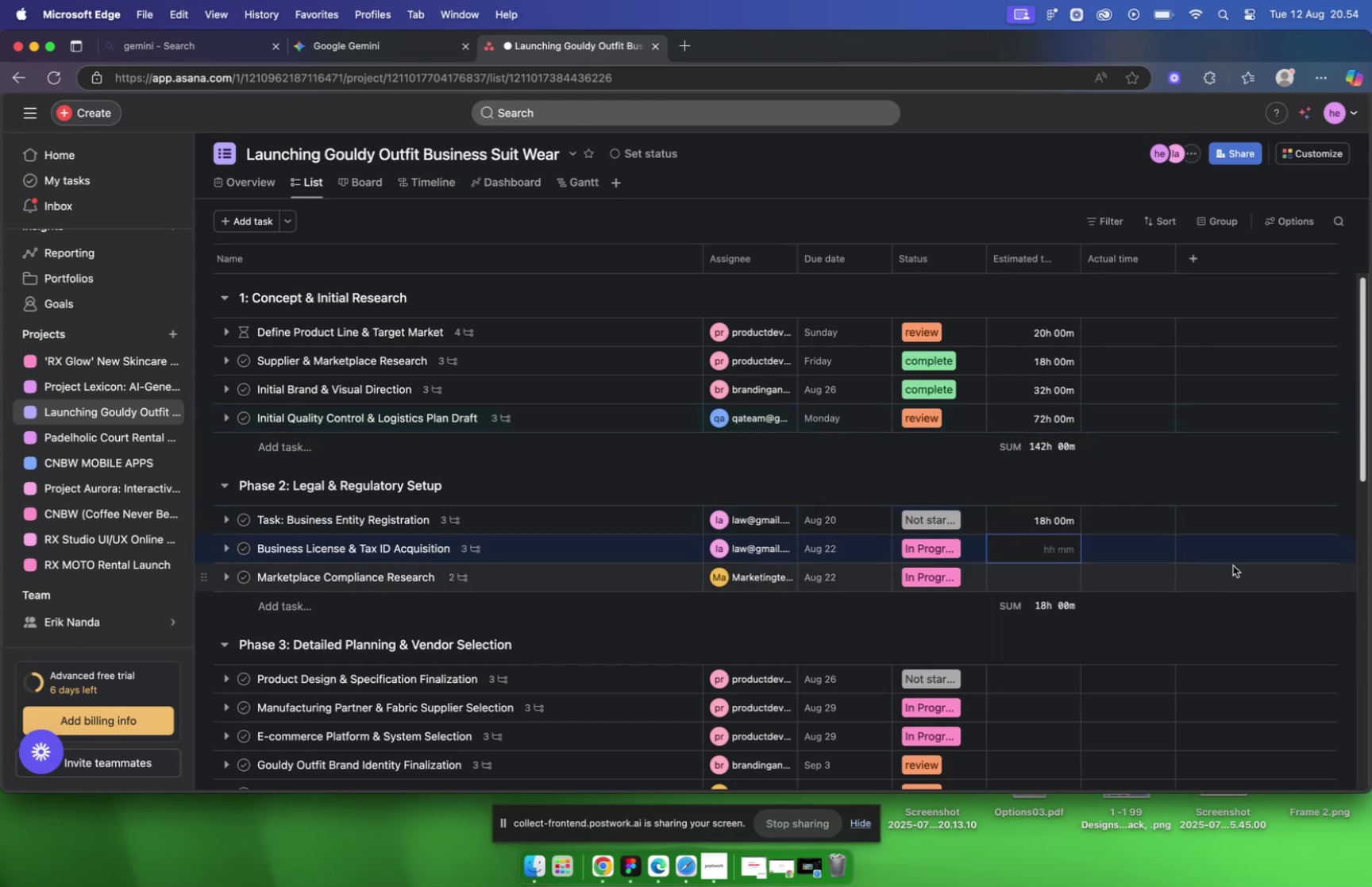 
type(6400)
 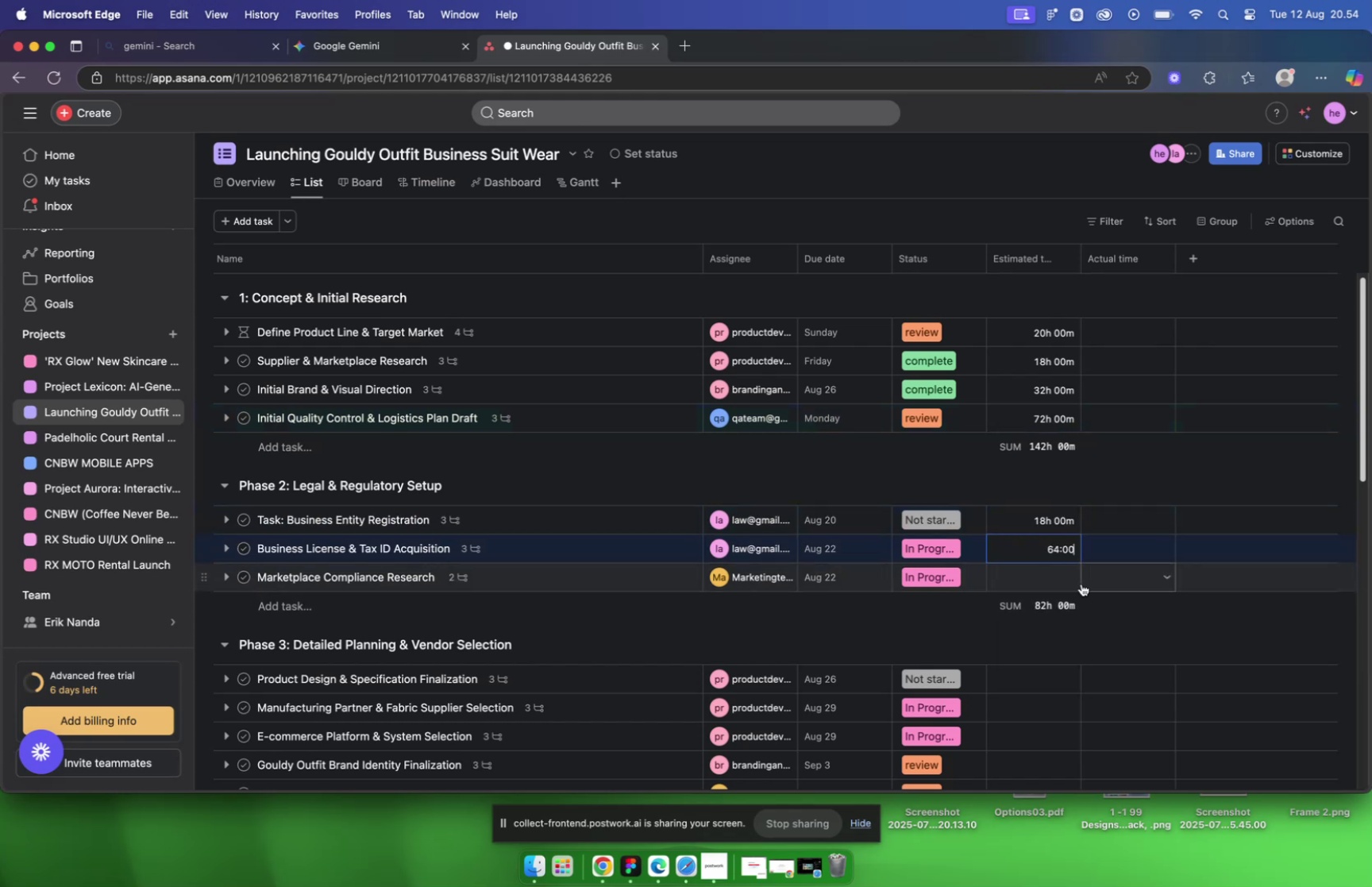 
left_click([1068, 574])
 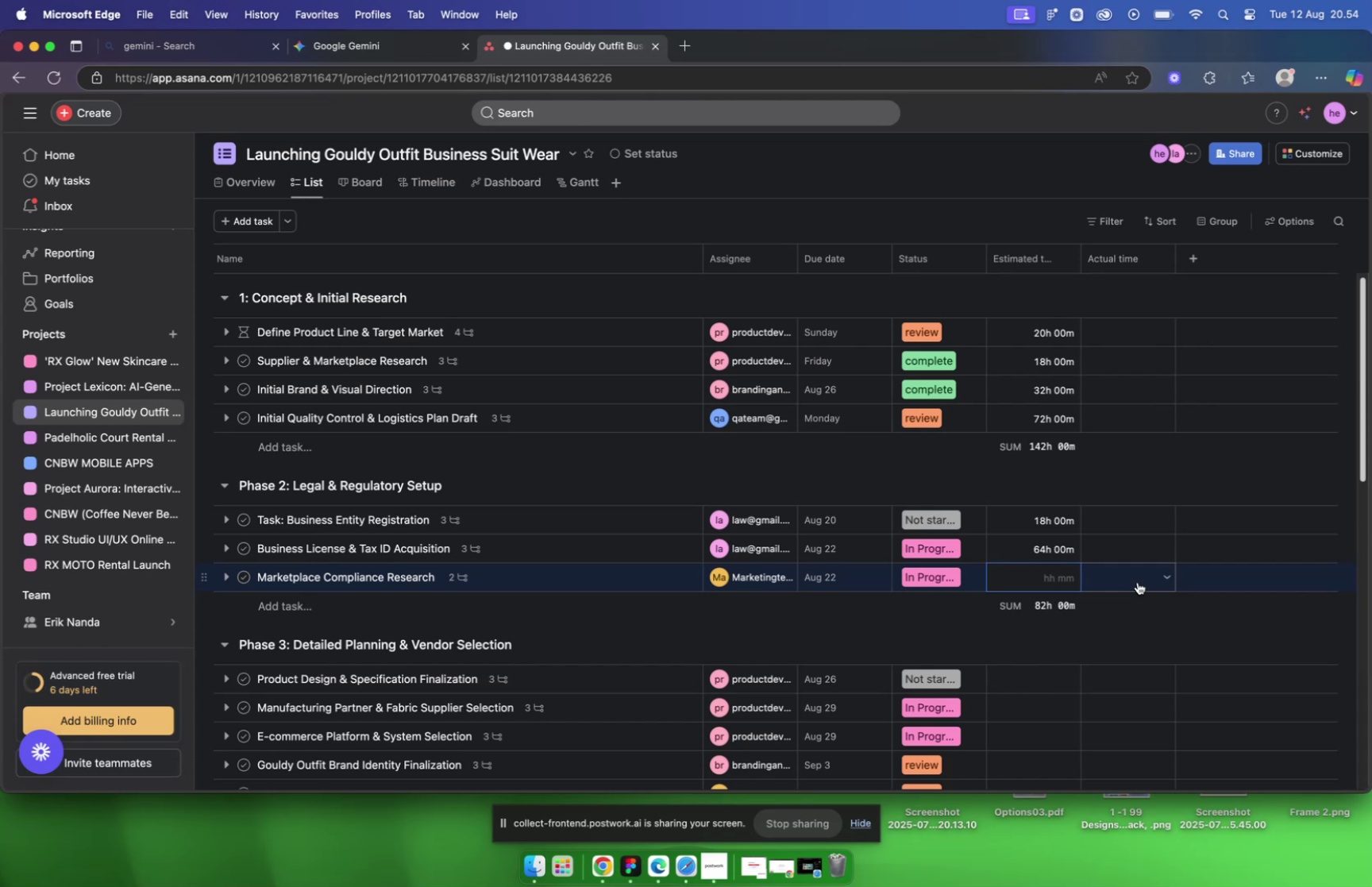 
type(7200)
 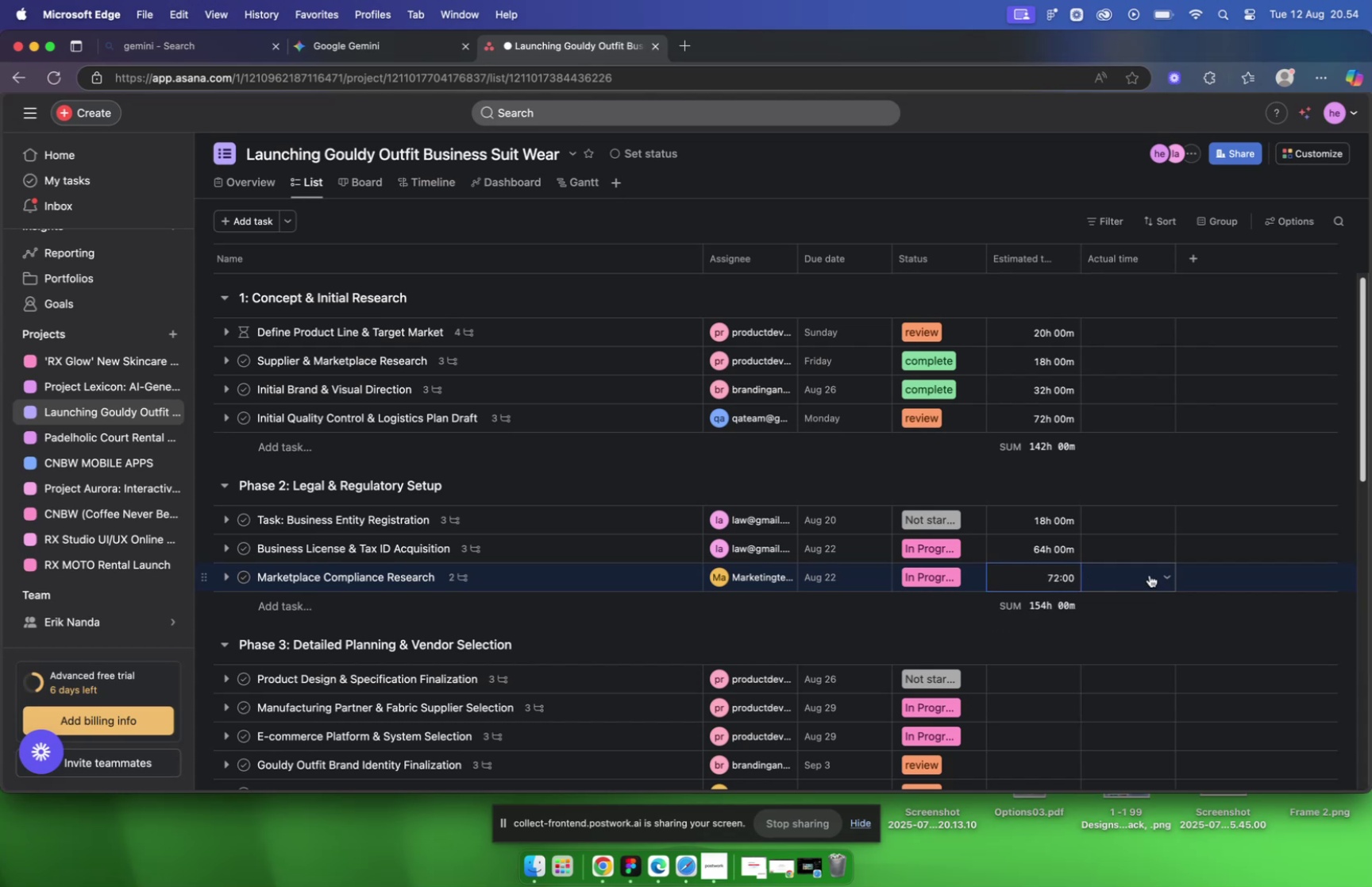 
scroll: coordinate [1139, 548], scroll_direction: down, amount: 5.0
 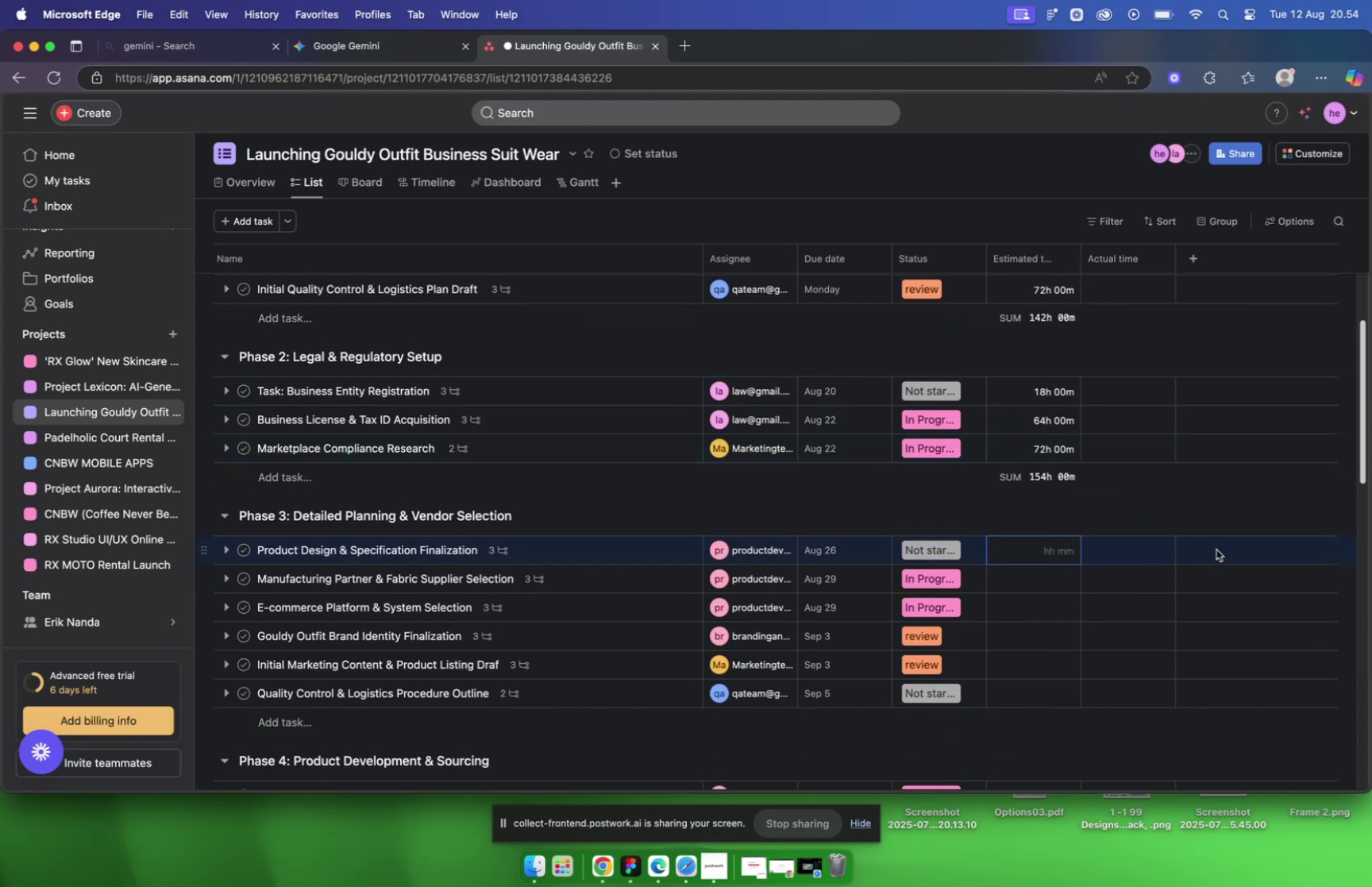 
type(2800)
 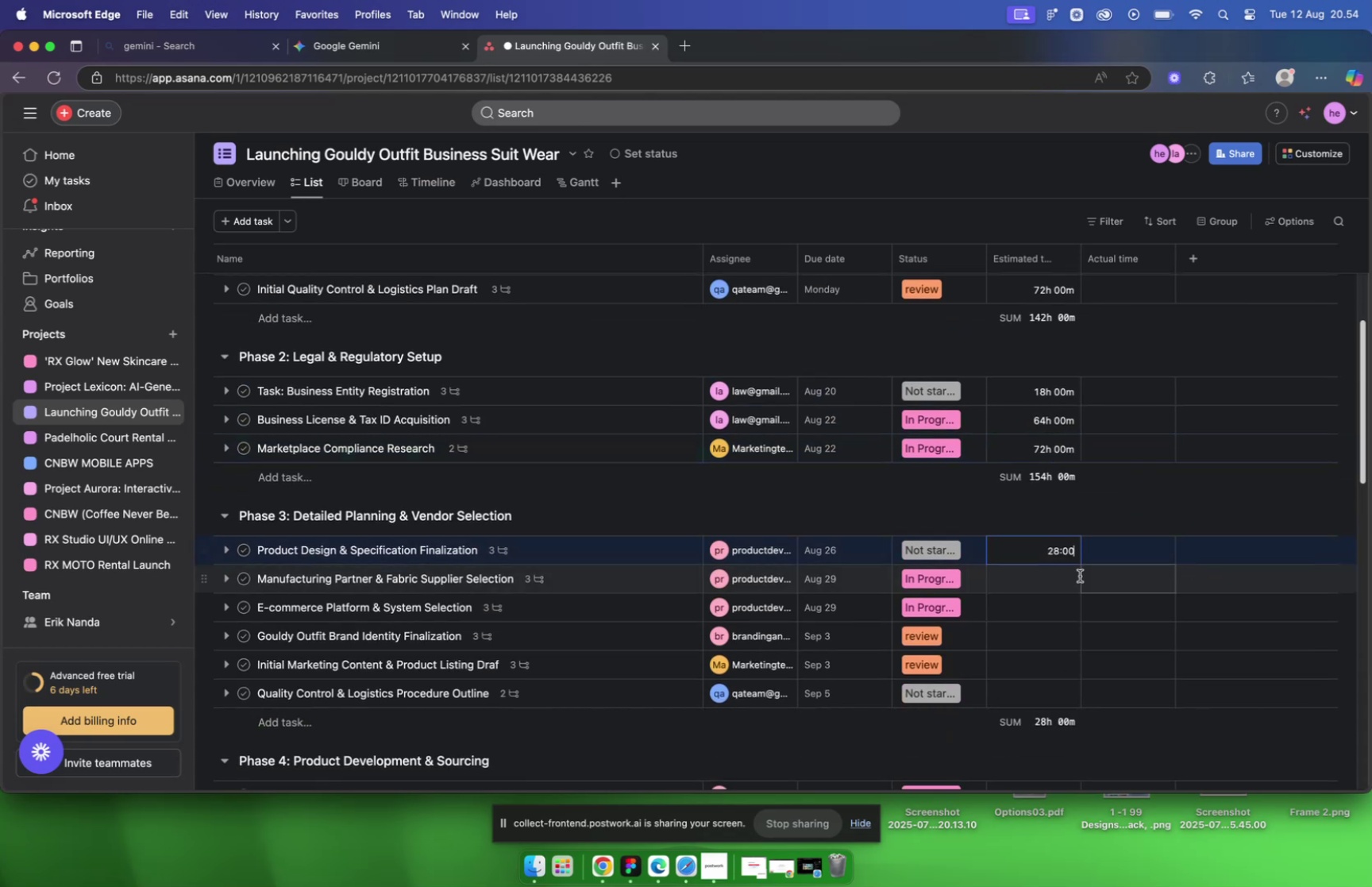 
left_click([1054, 570])
 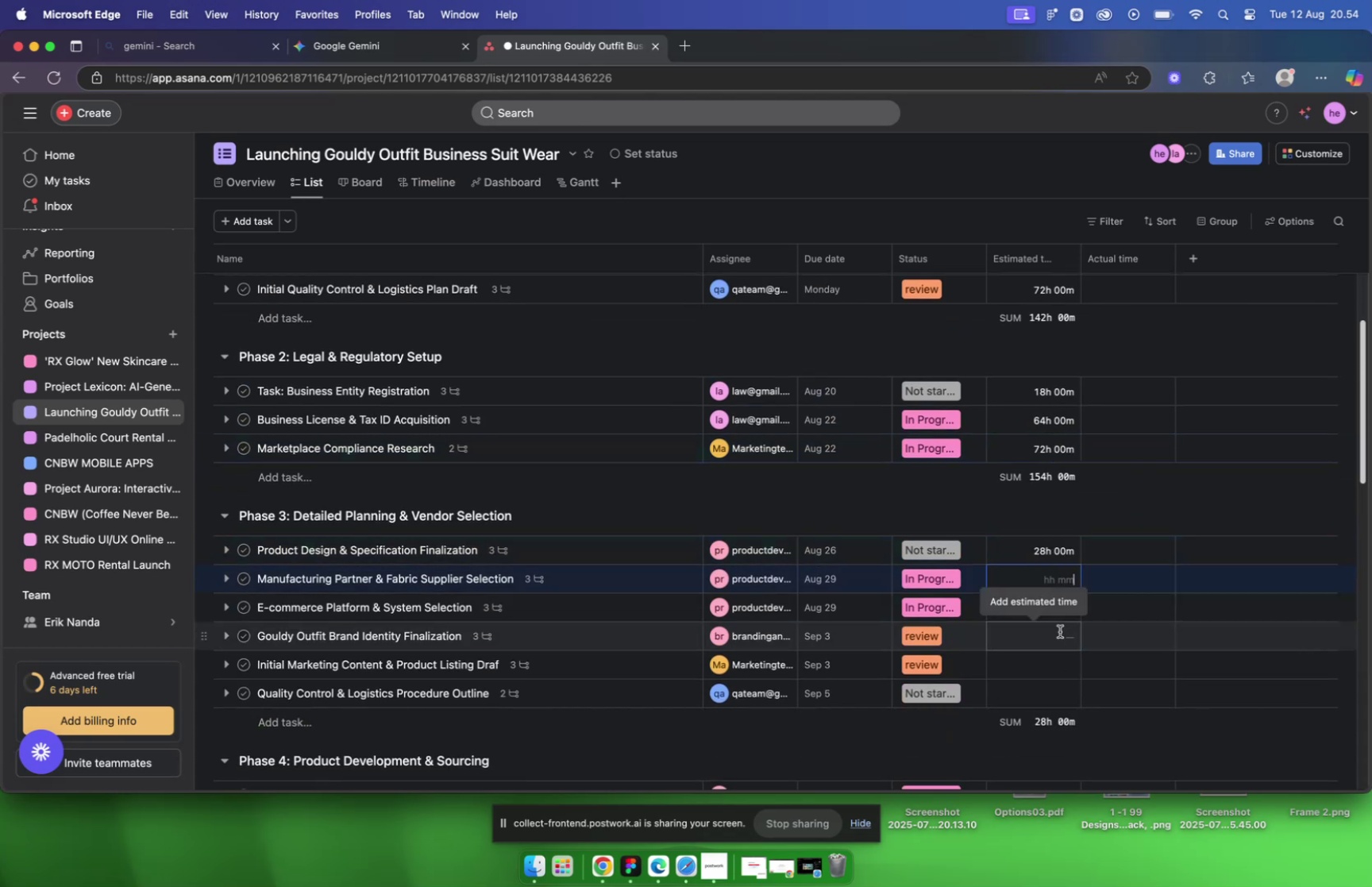 
type(10000)
 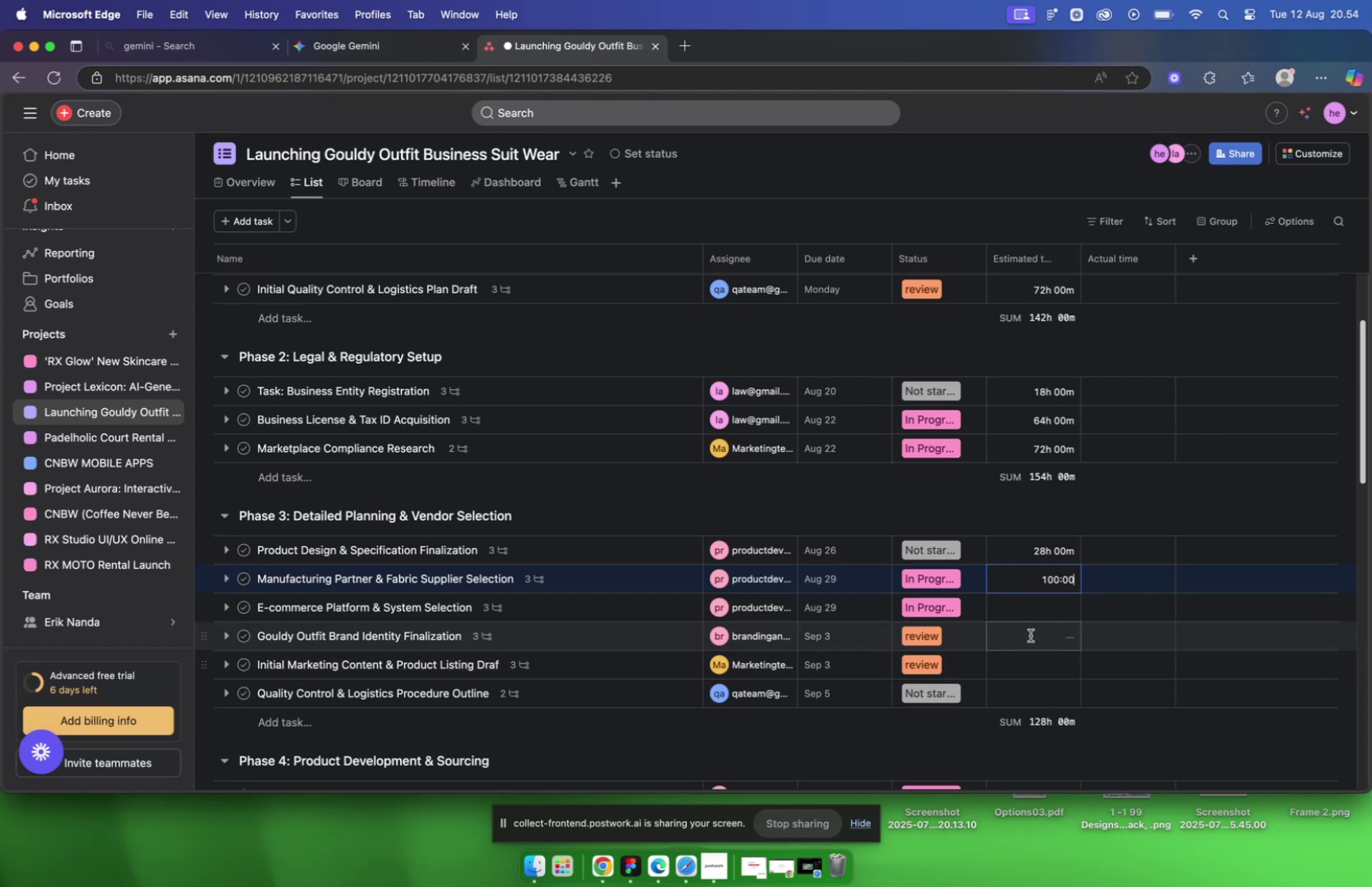 
left_click([1042, 618])
 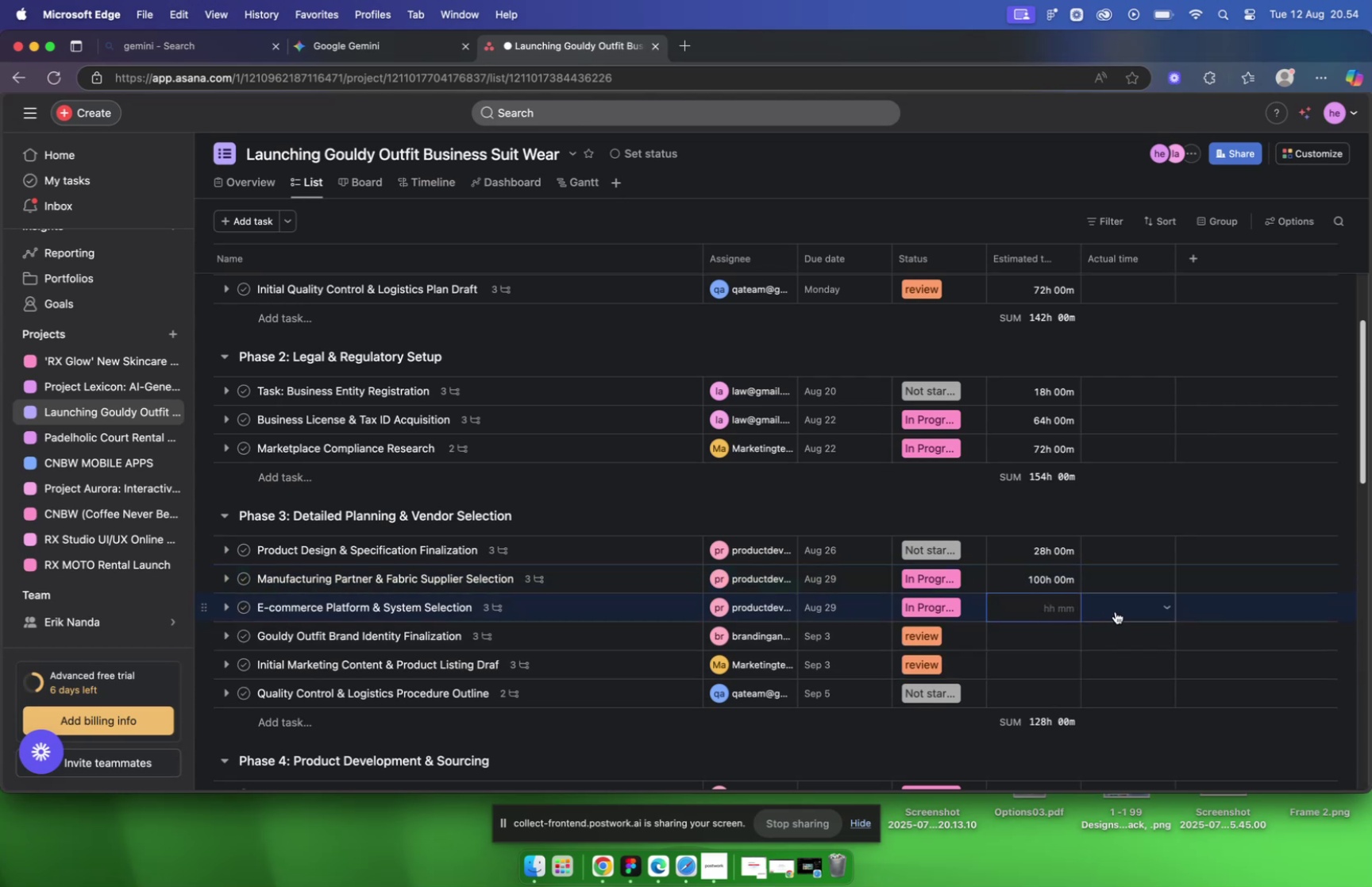 
wait(6.58)
 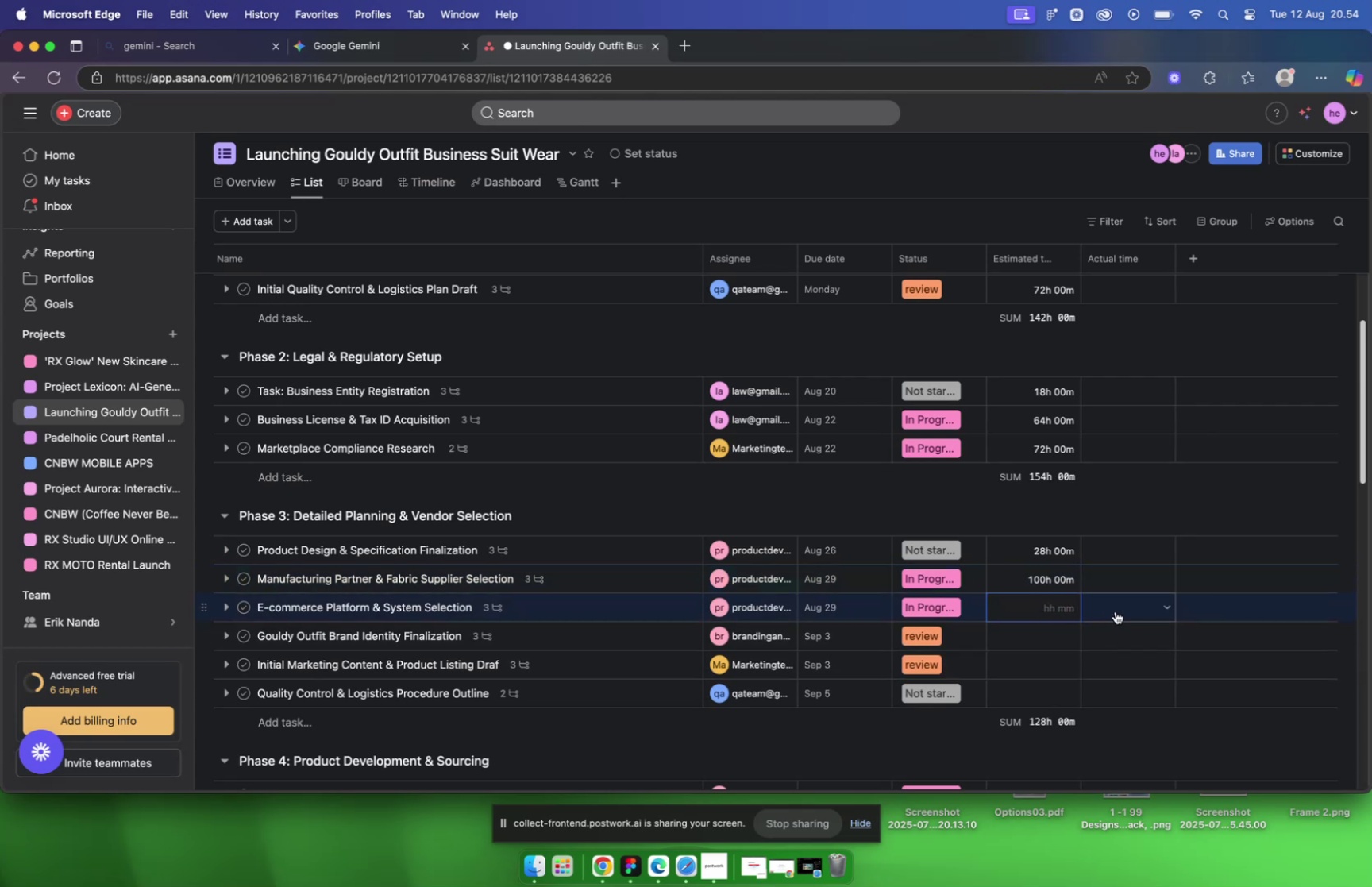 
type(2400)
 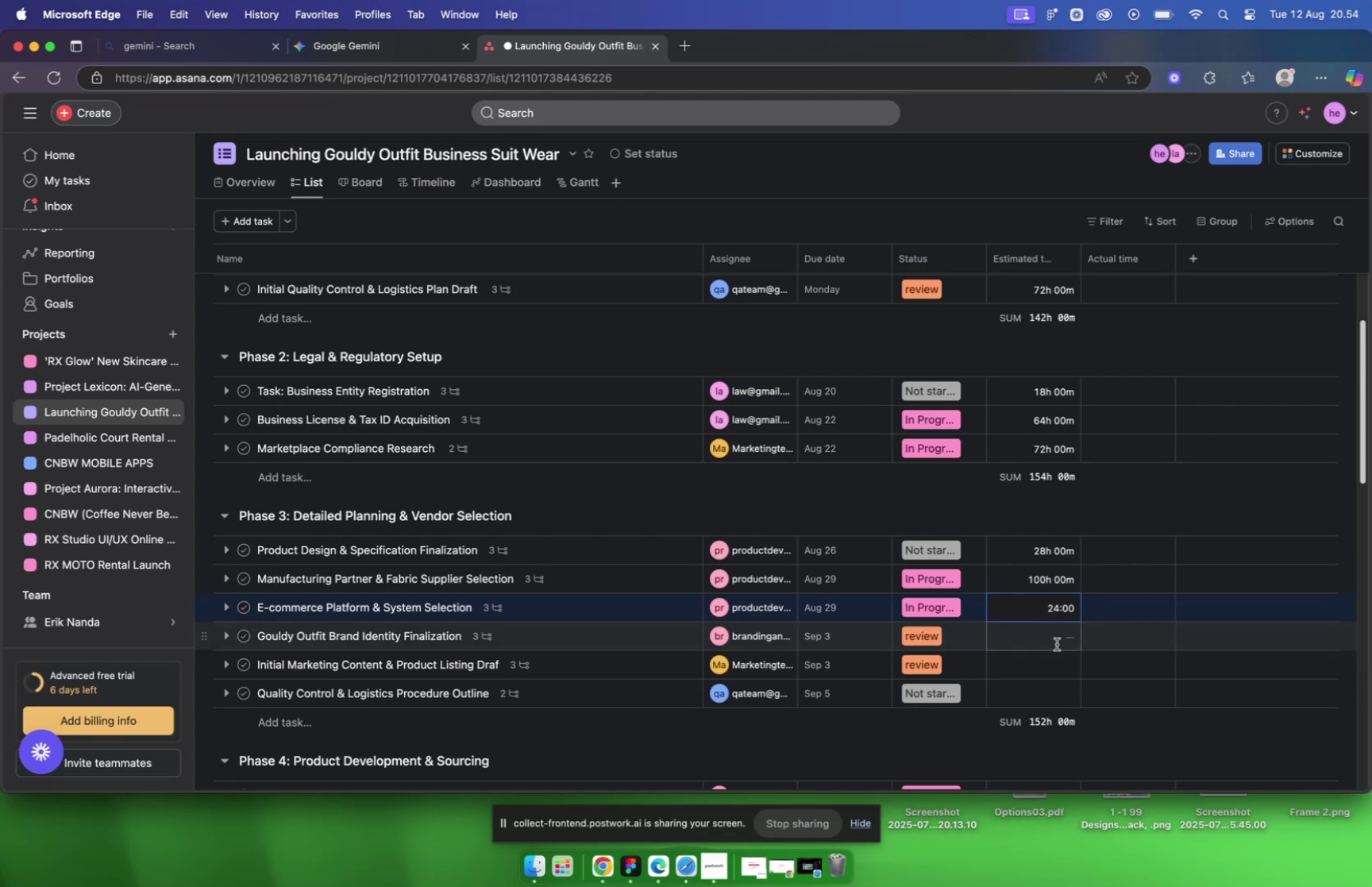 
left_click([1056, 638])
 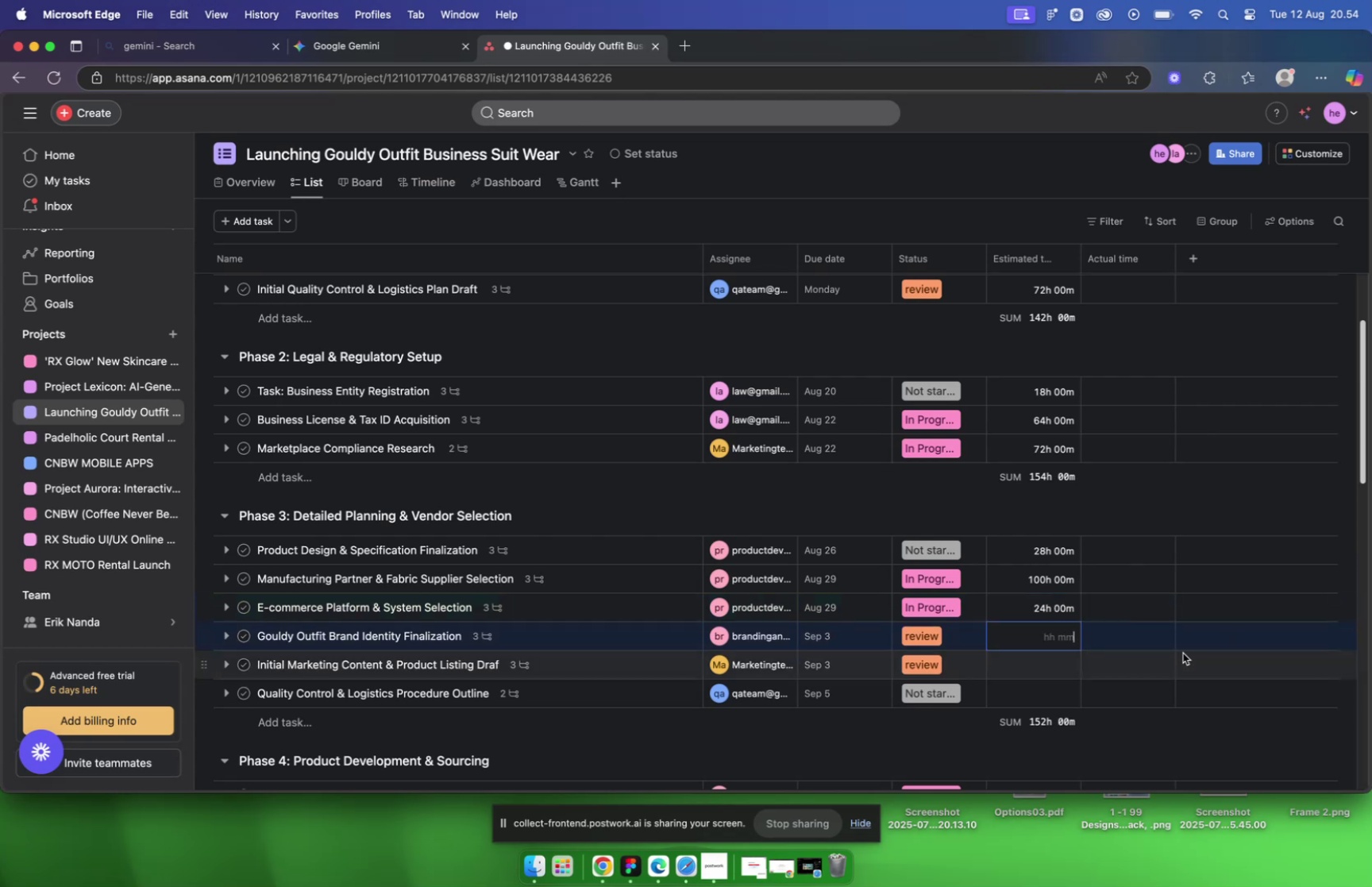 
type(5600)
 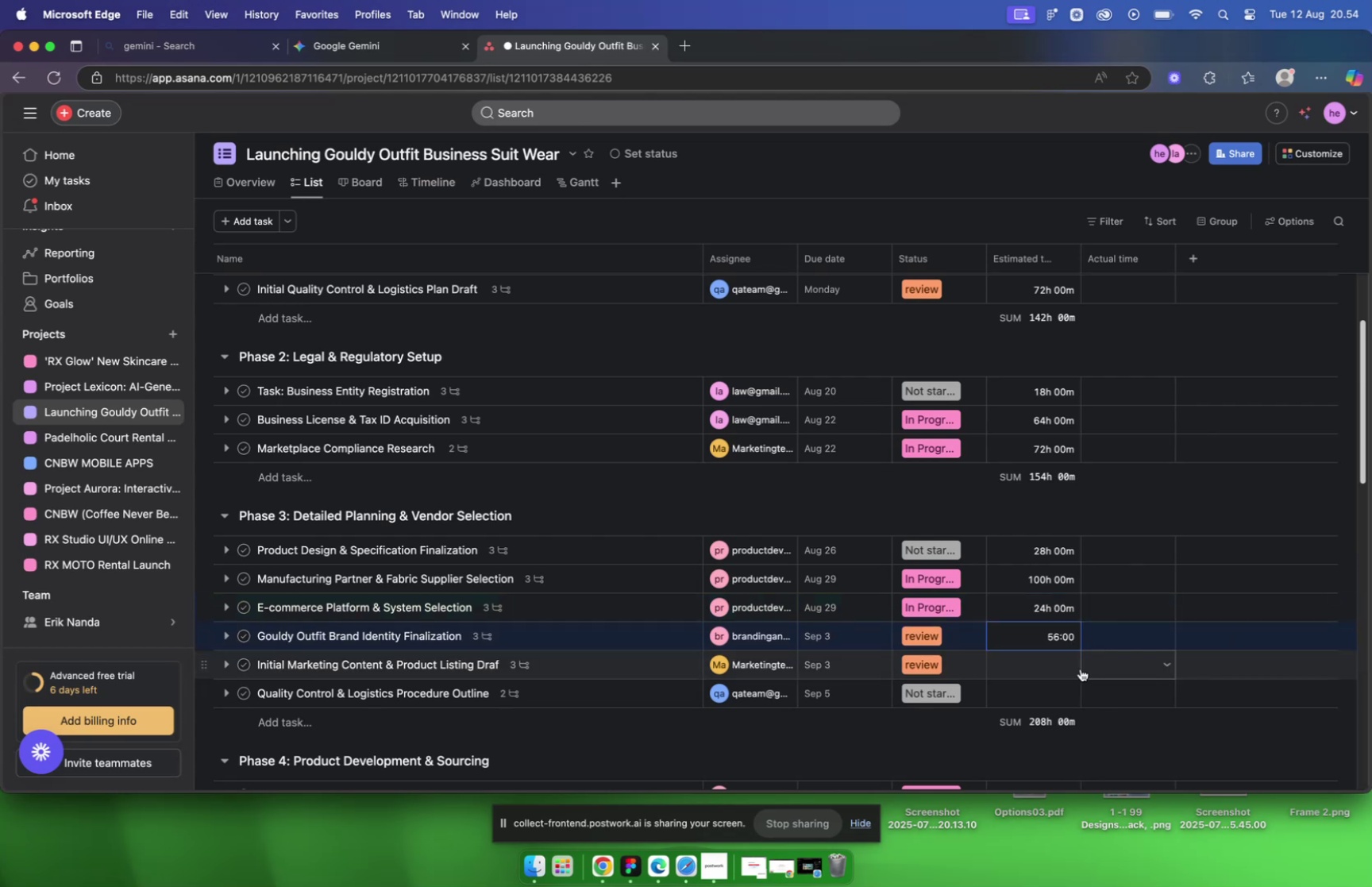 
left_click([1070, 667])
 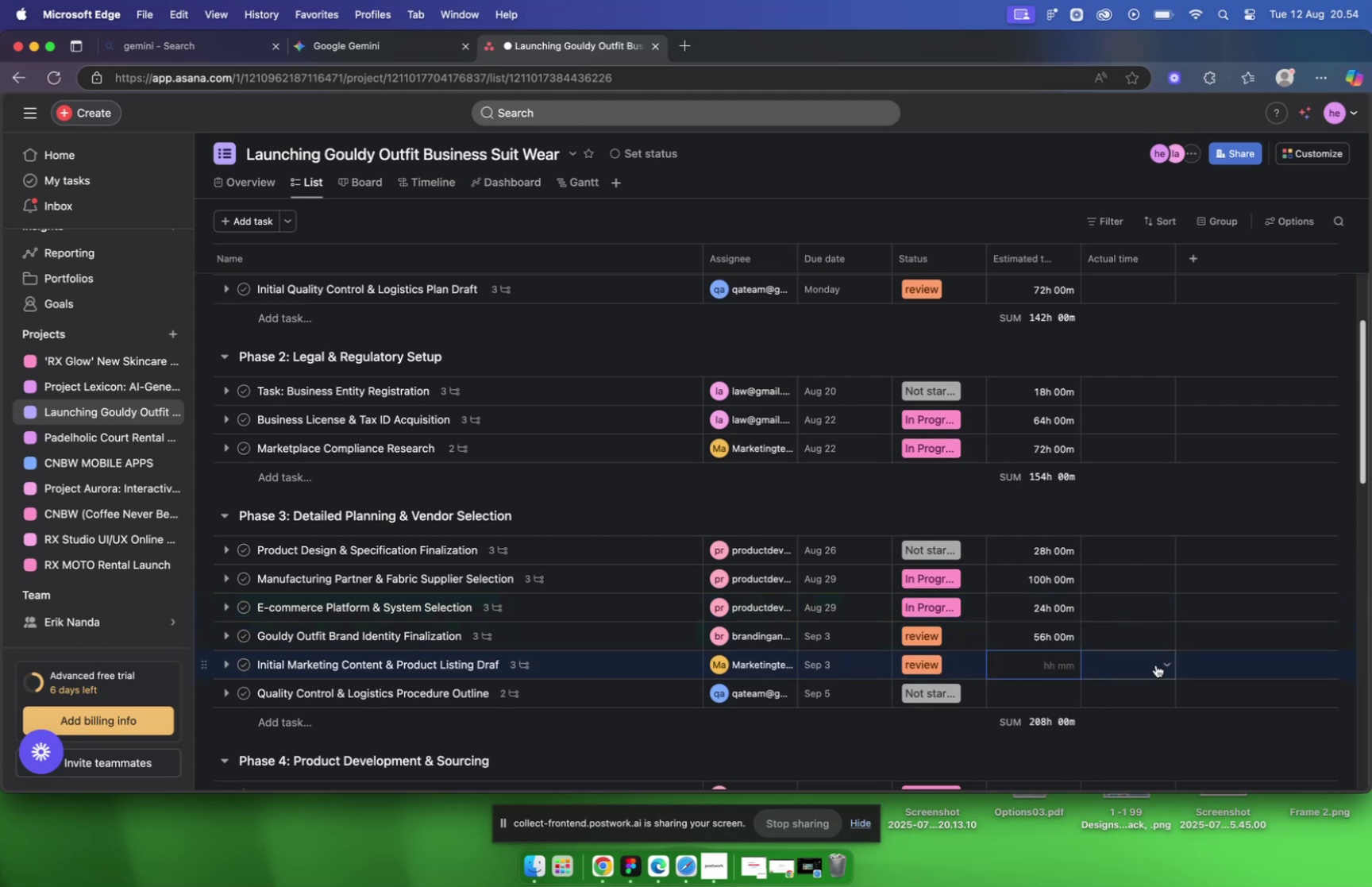 
type(80)
 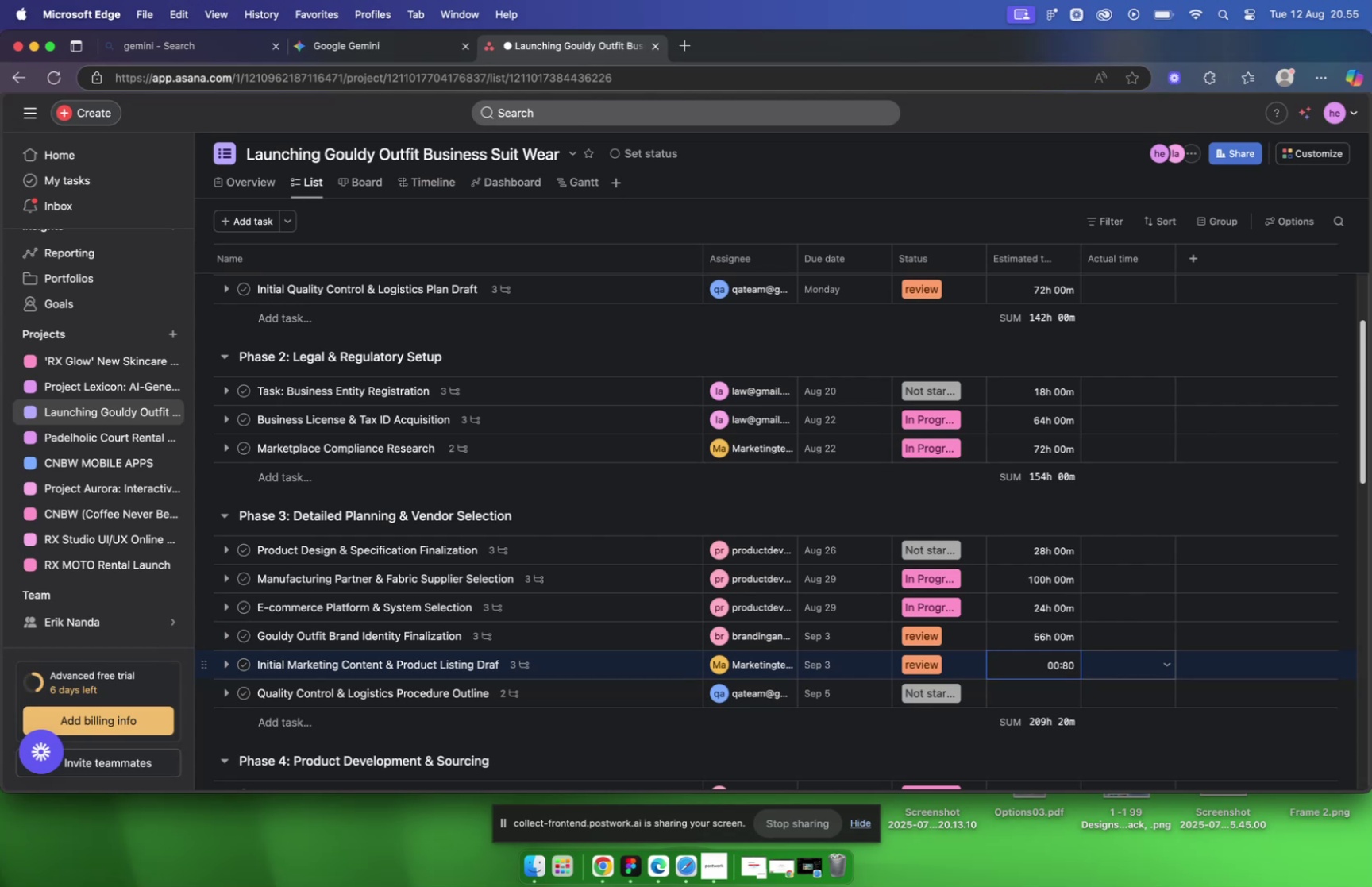 
type(--)
key(Backspace)
key(Backspace)
type(00)
 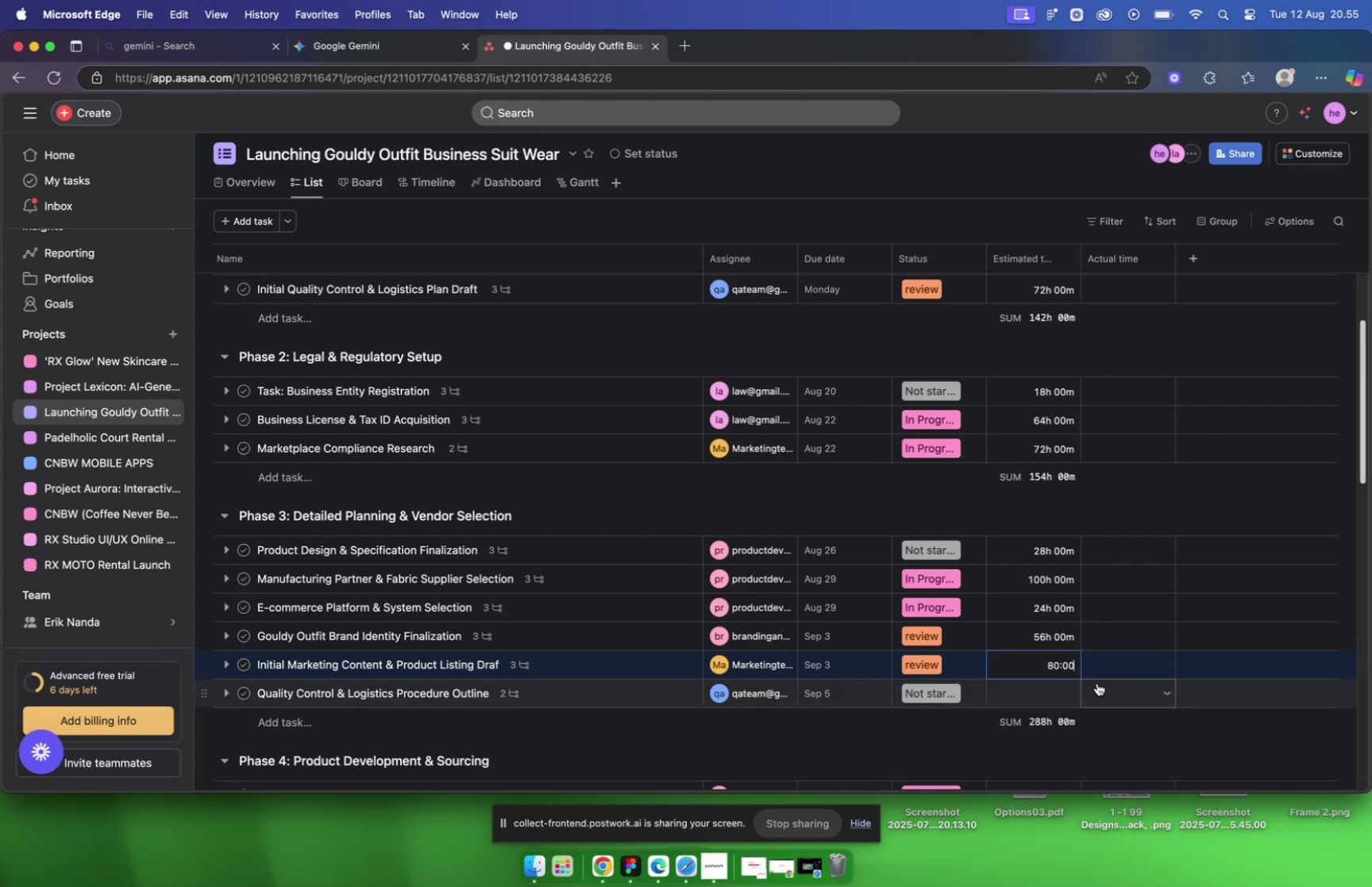 
left_click([1041, 686])
 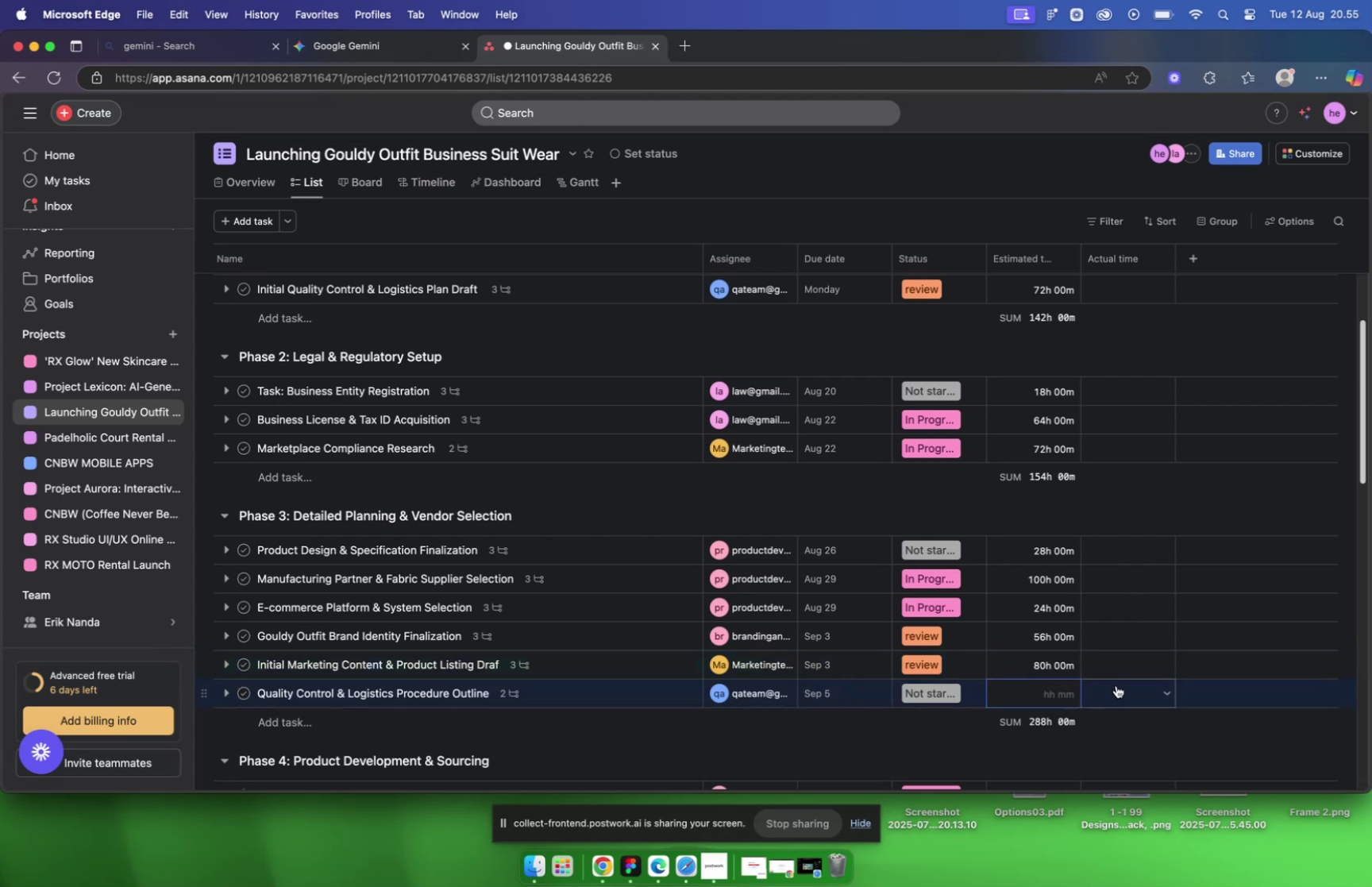 
type(1200)
 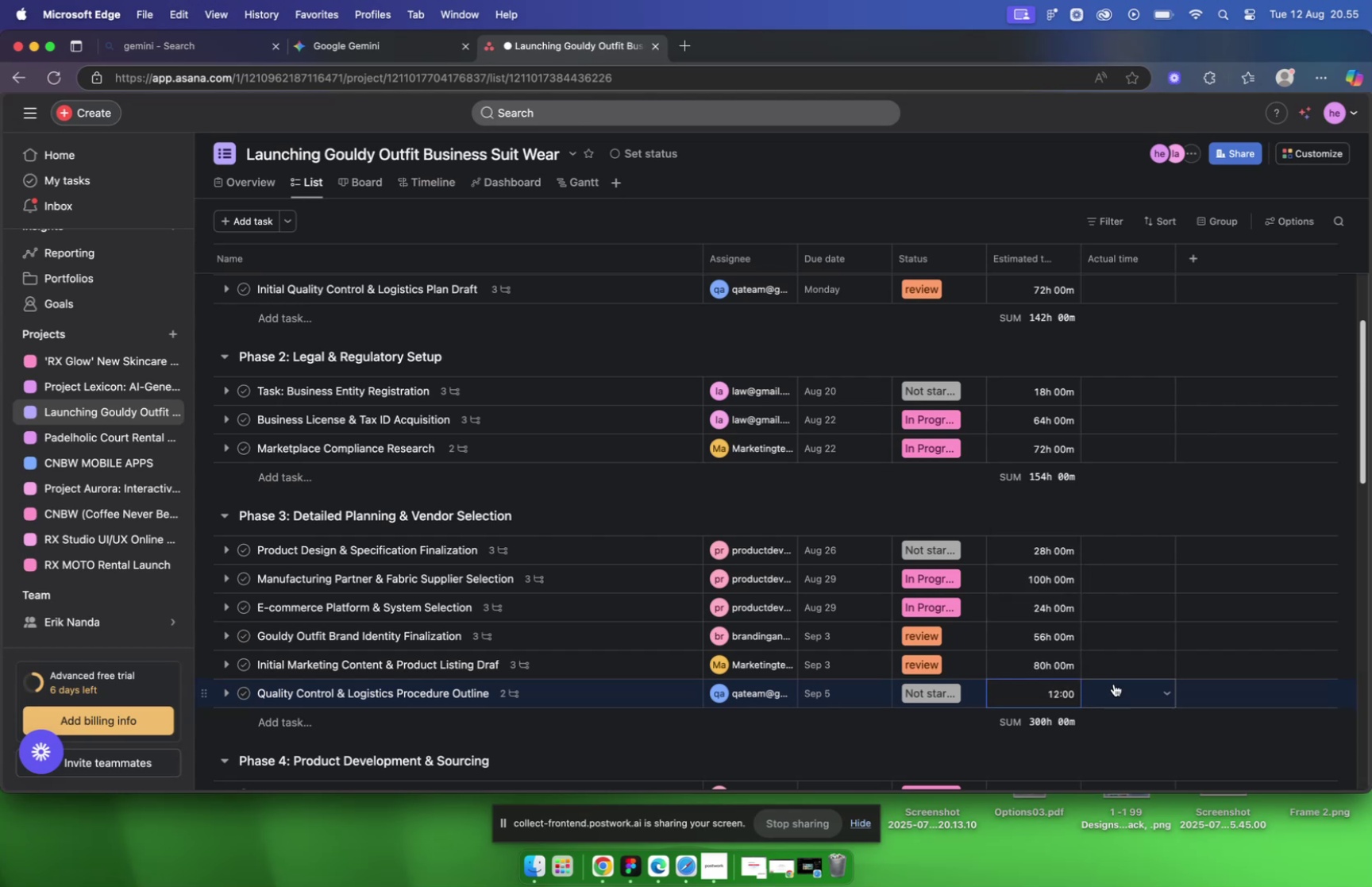 
scroll: coordinate [961, 659], scroll_direction: down, amount: 10.0
 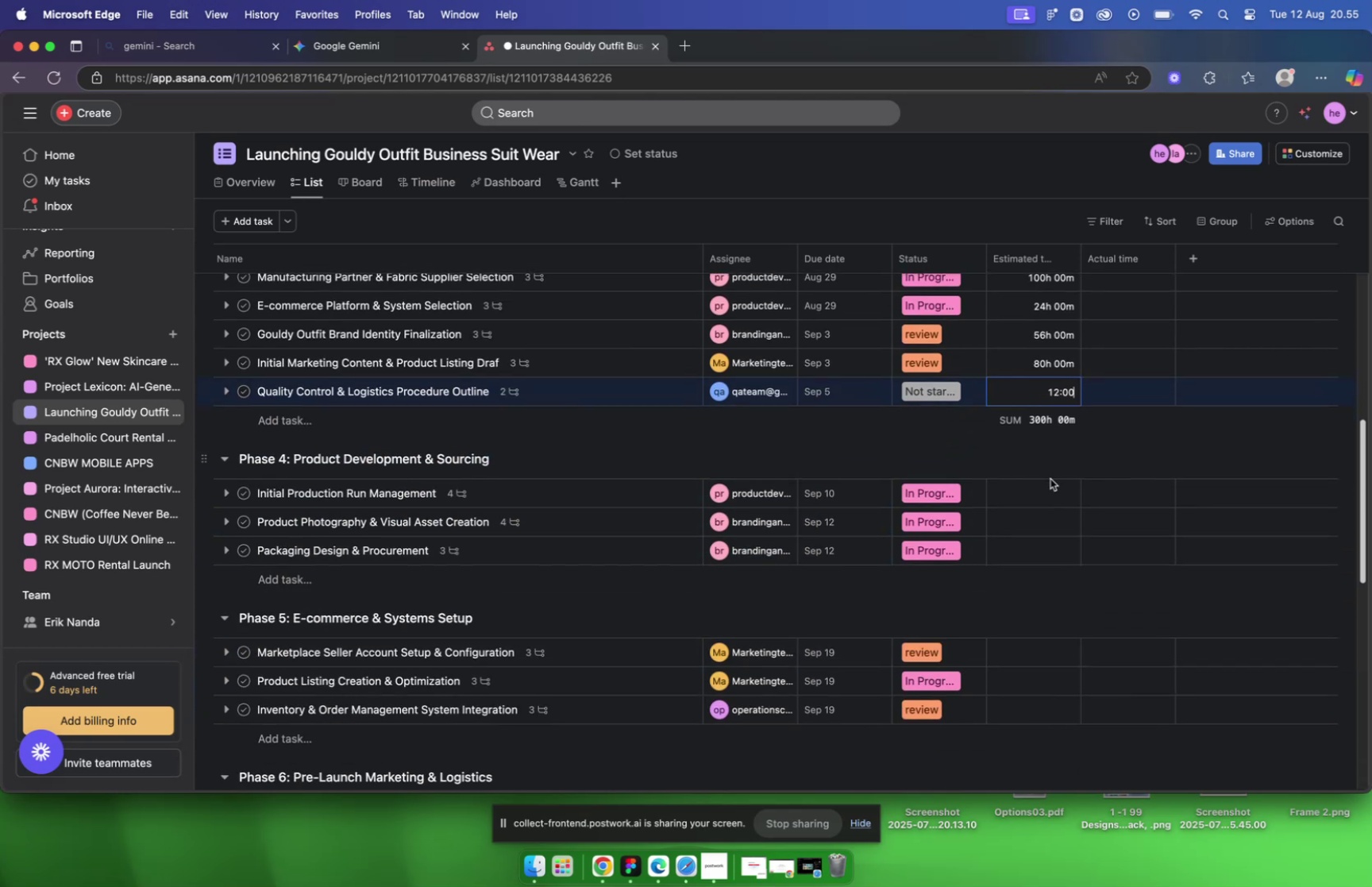 
left_click([1054, 492])
 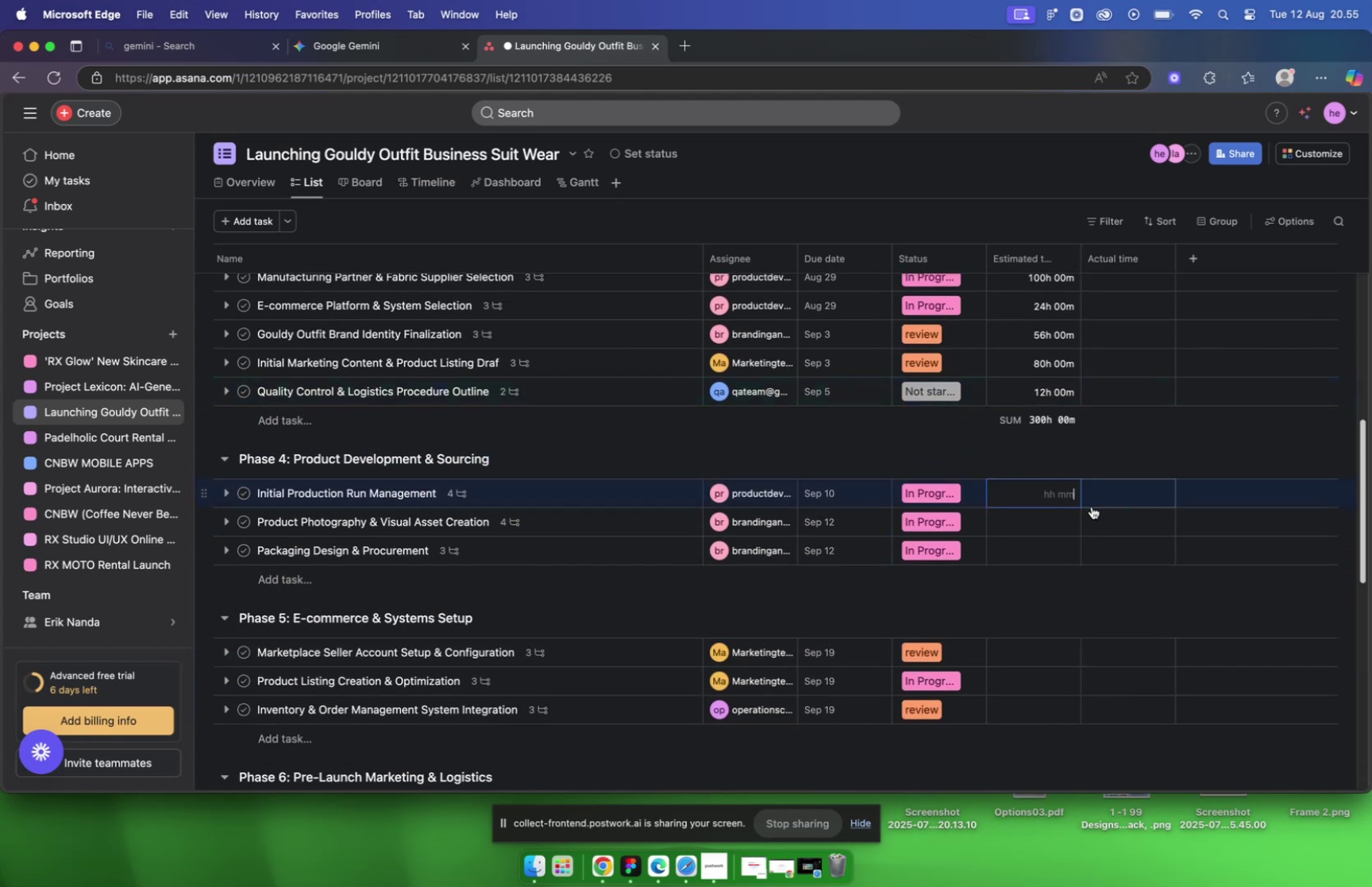 
type(2400)
 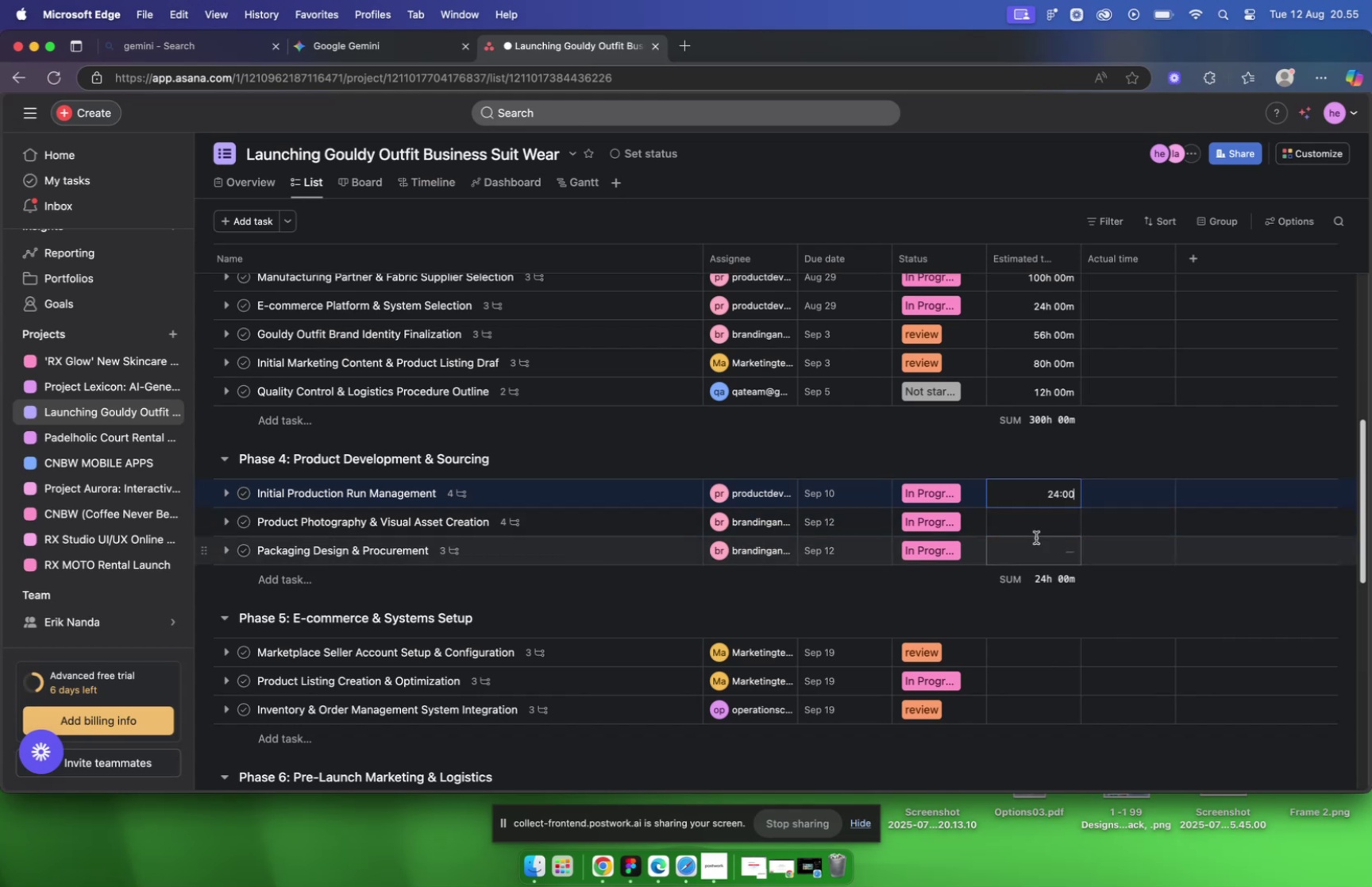 
left_click([1039, 526])
 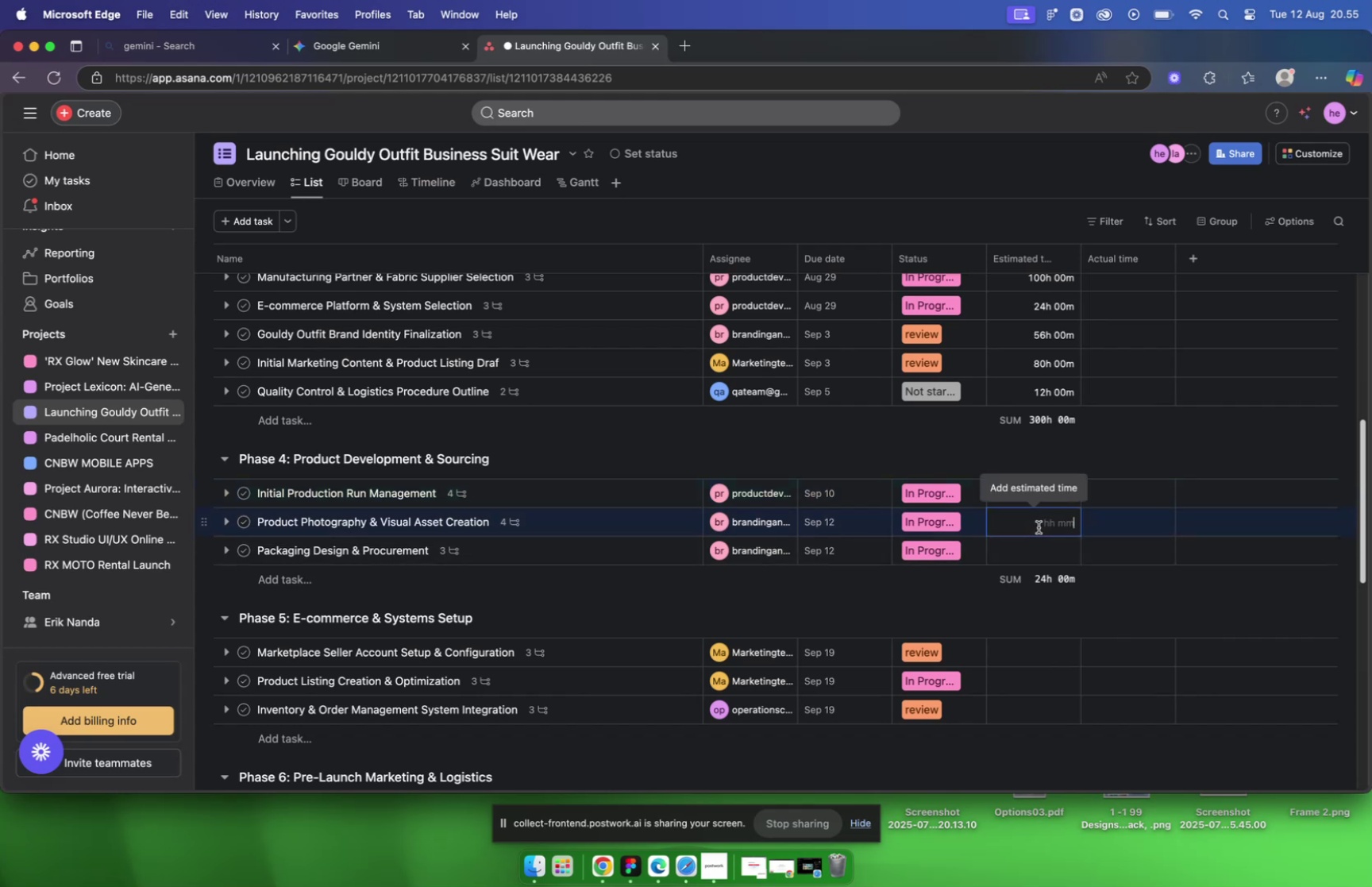 
wait(11.06)
 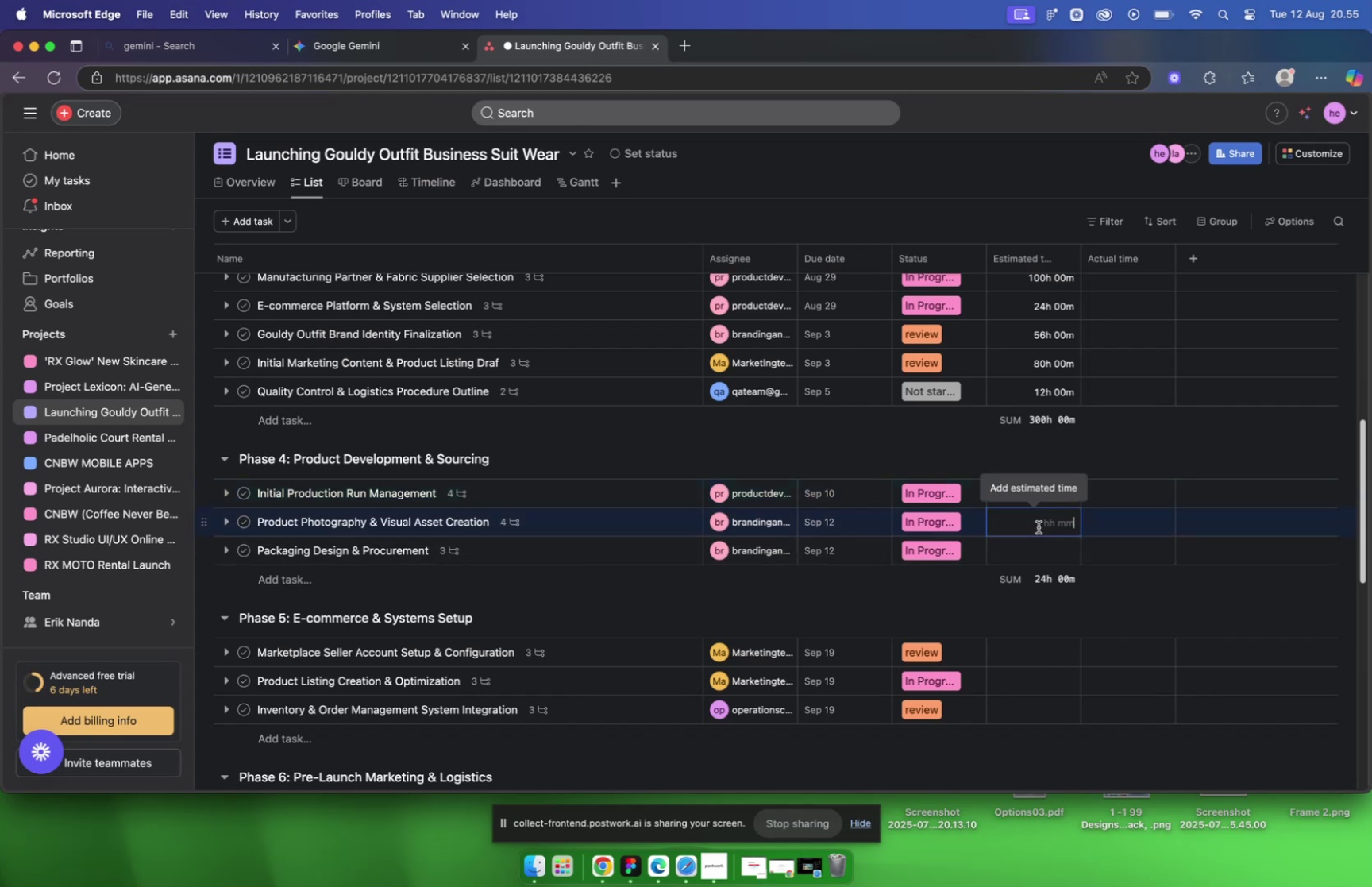 
type(6400)
 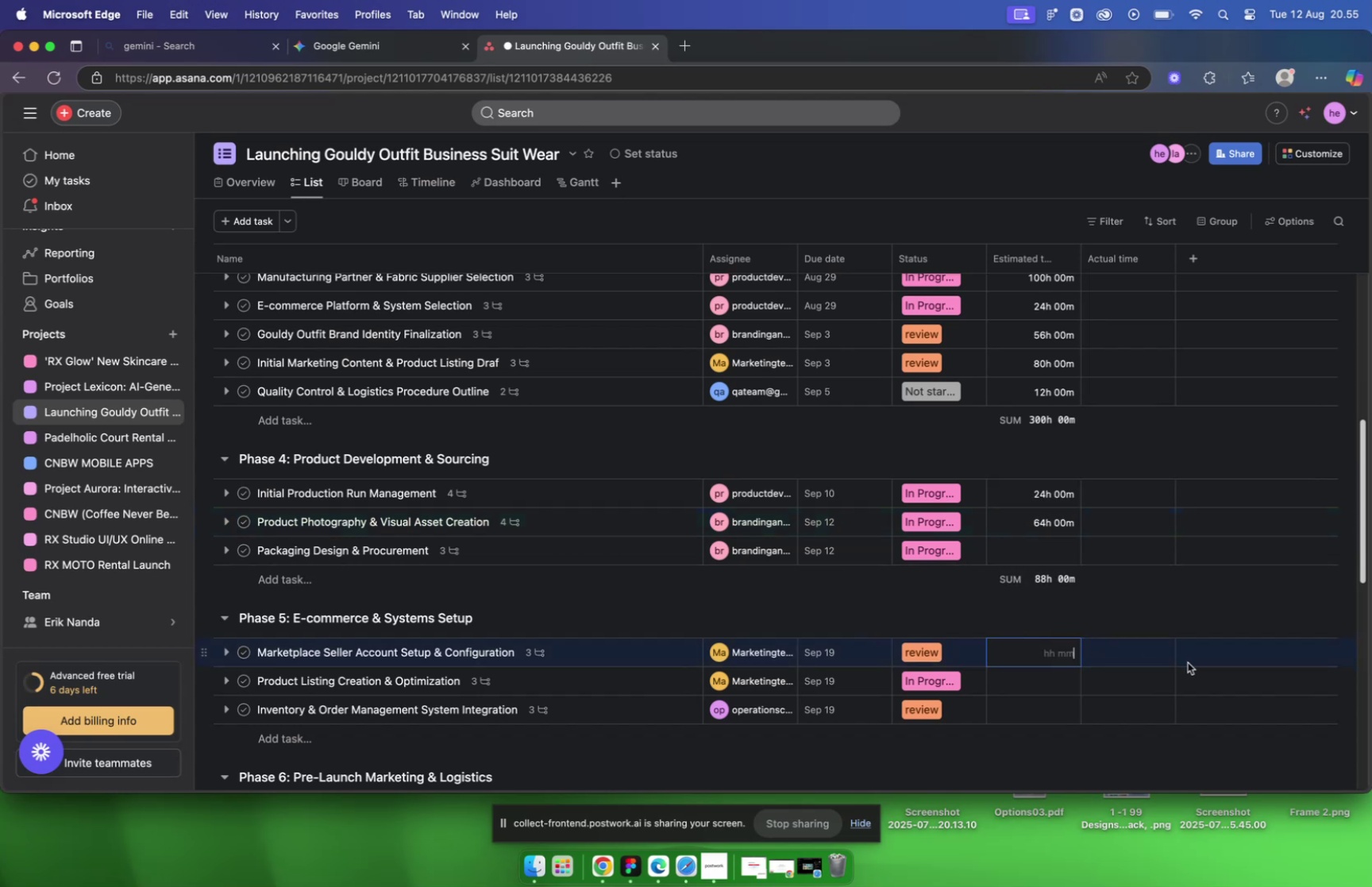 
scroll: coordinate [1076, 594], scroll_direction: down, amount: 5.0
 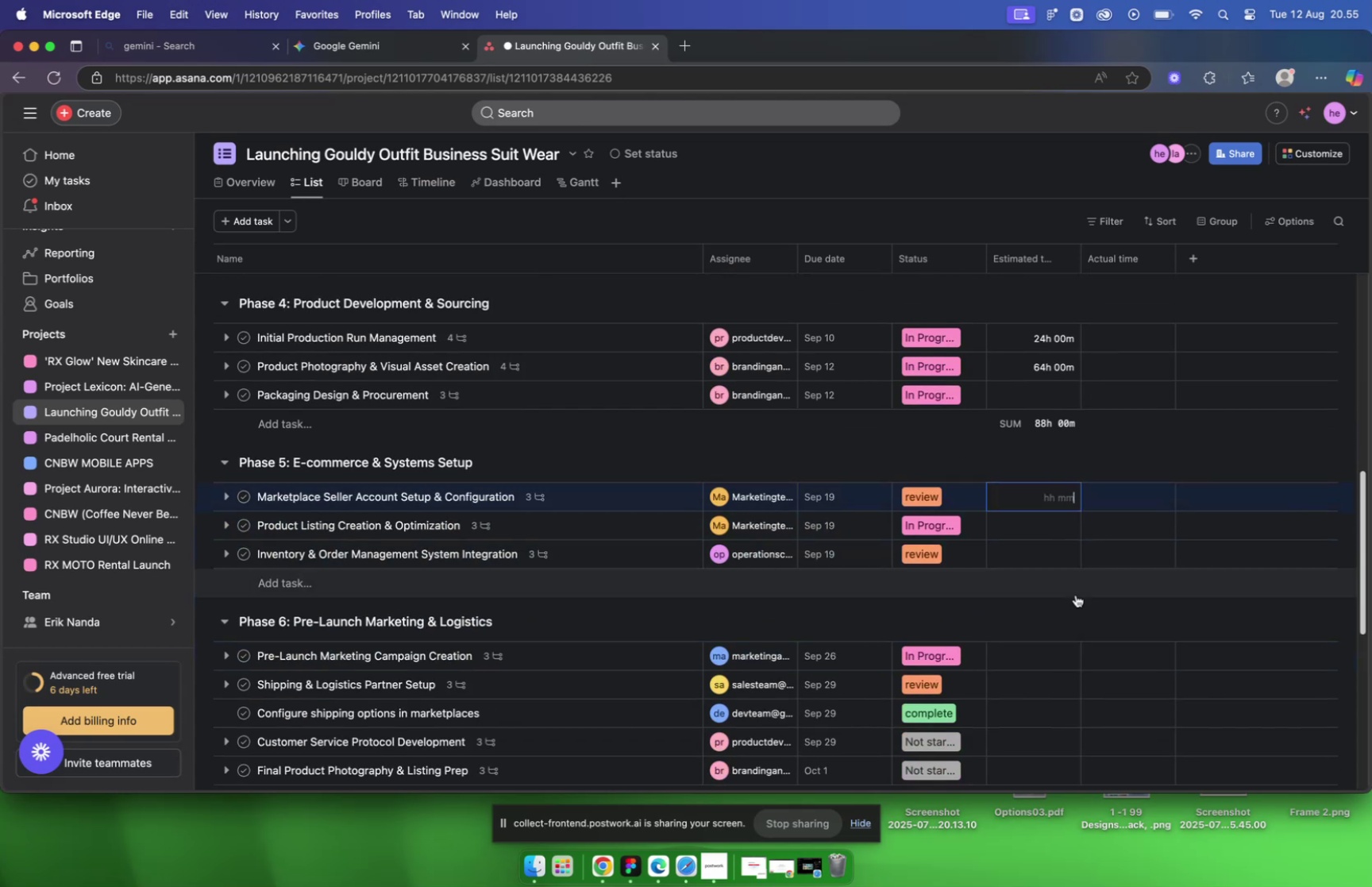 
type(3200)
 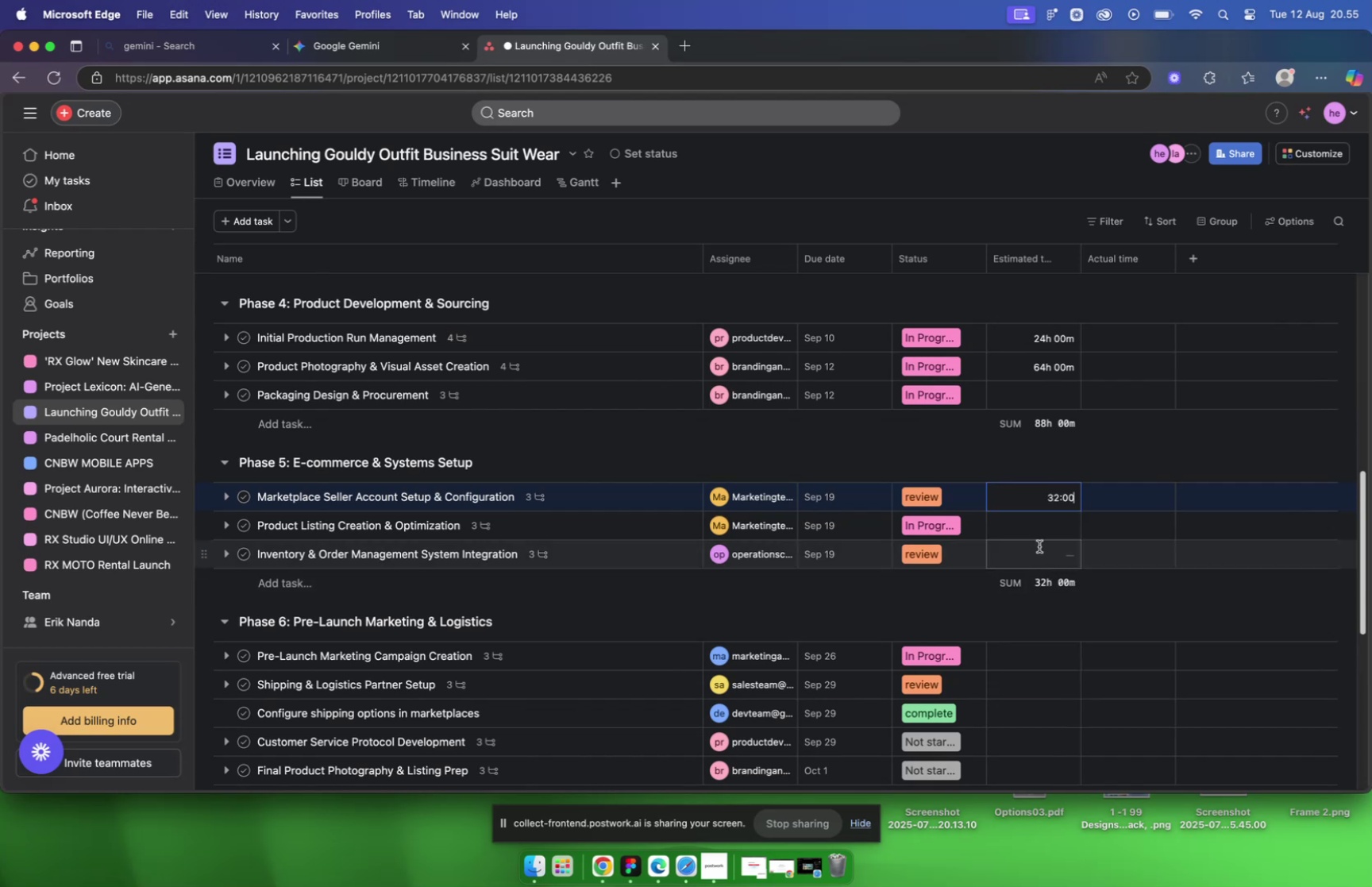 
left_click([1042, 535])
 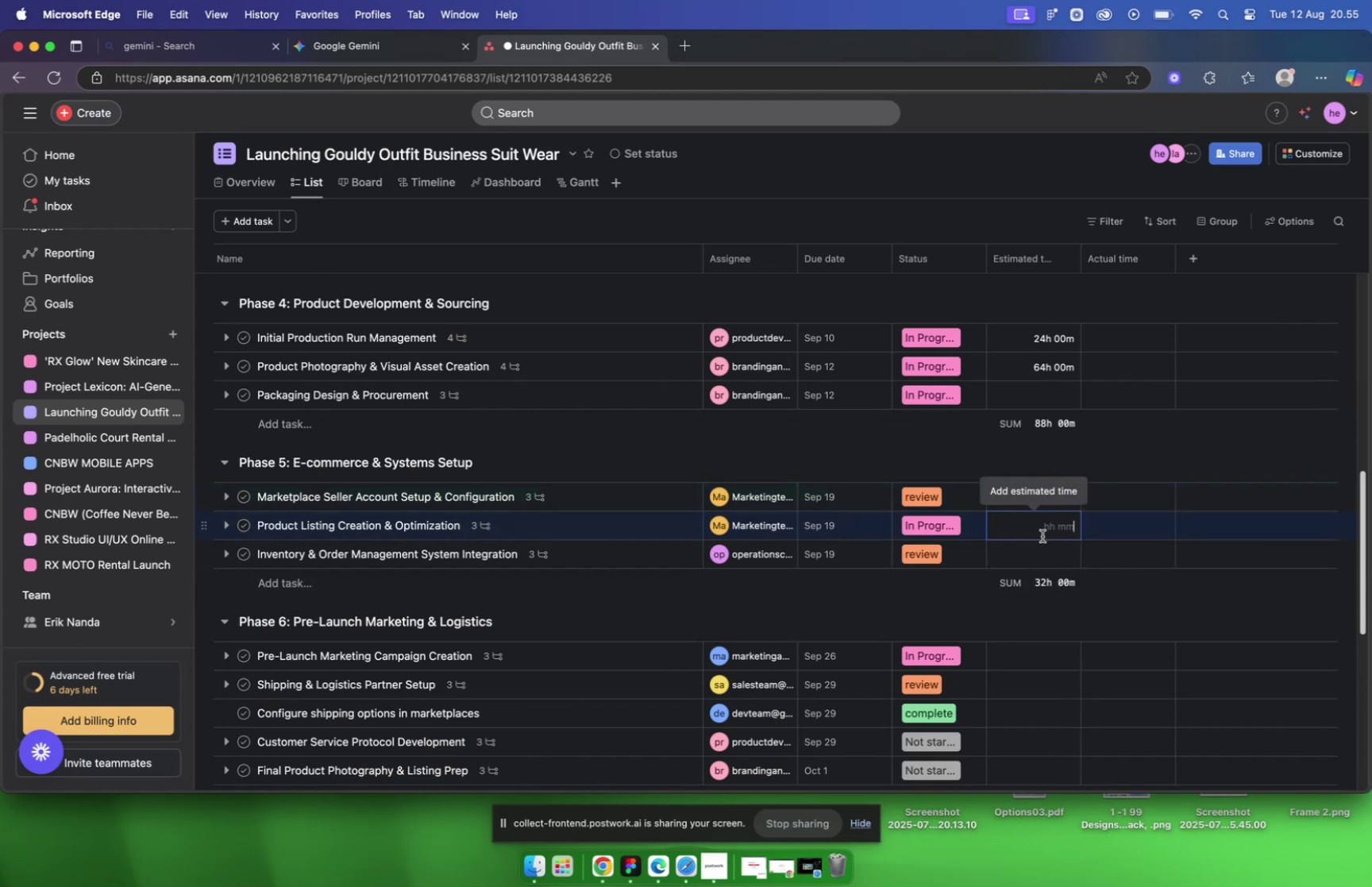 
type(4800)
 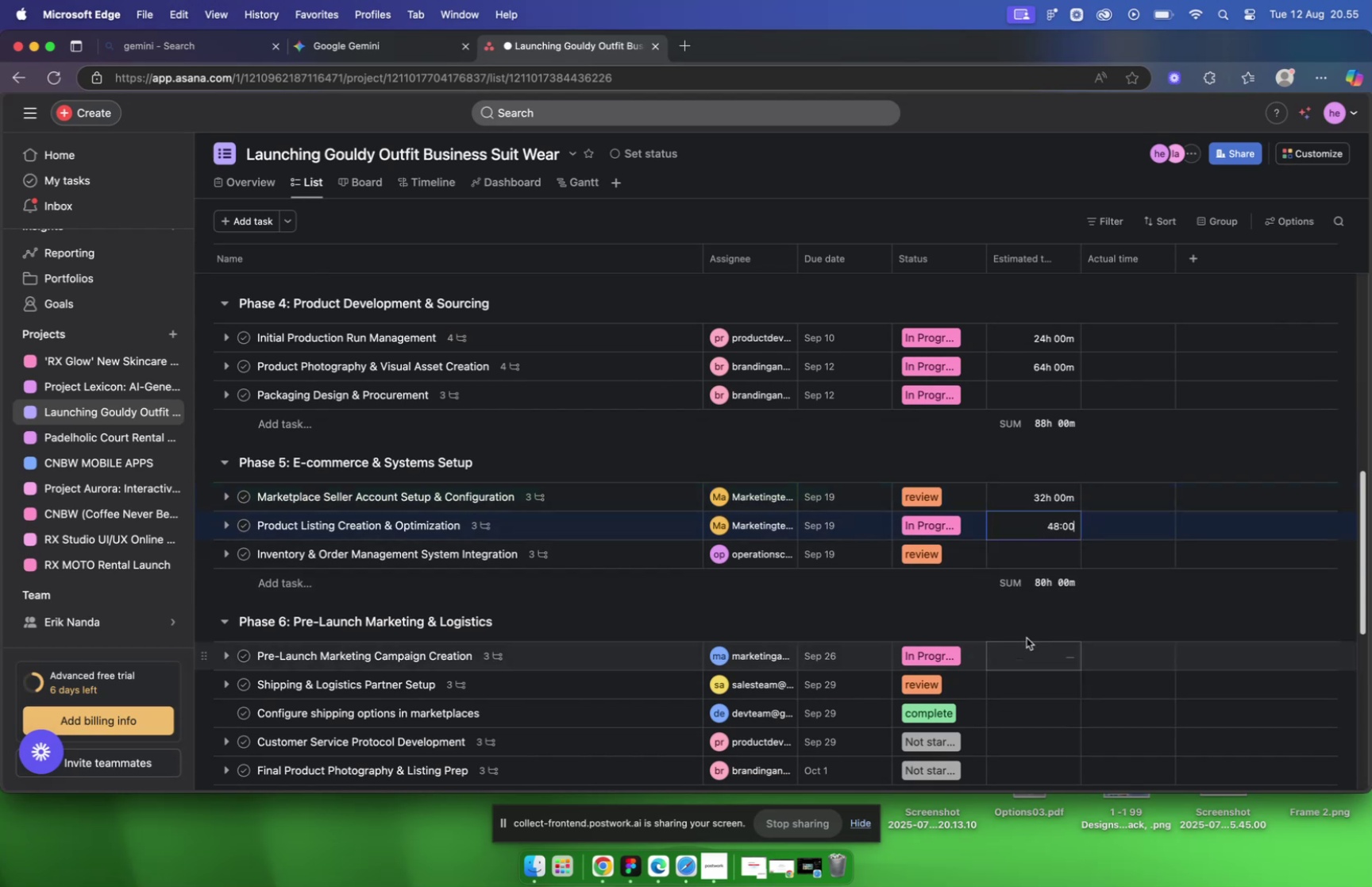 
left_click([1058, 551])
 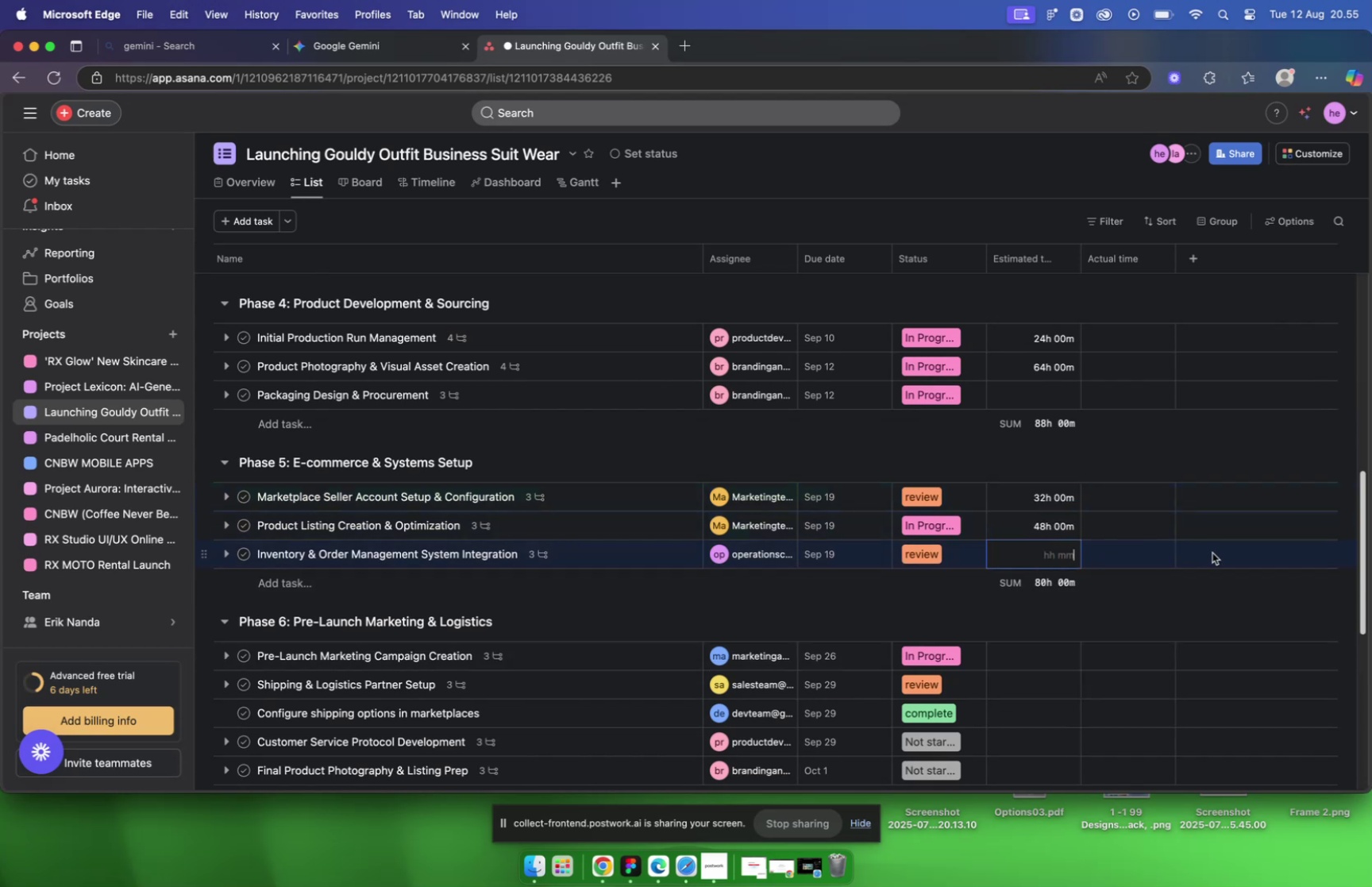 
type(73)
key(Backspace)
type(200)
 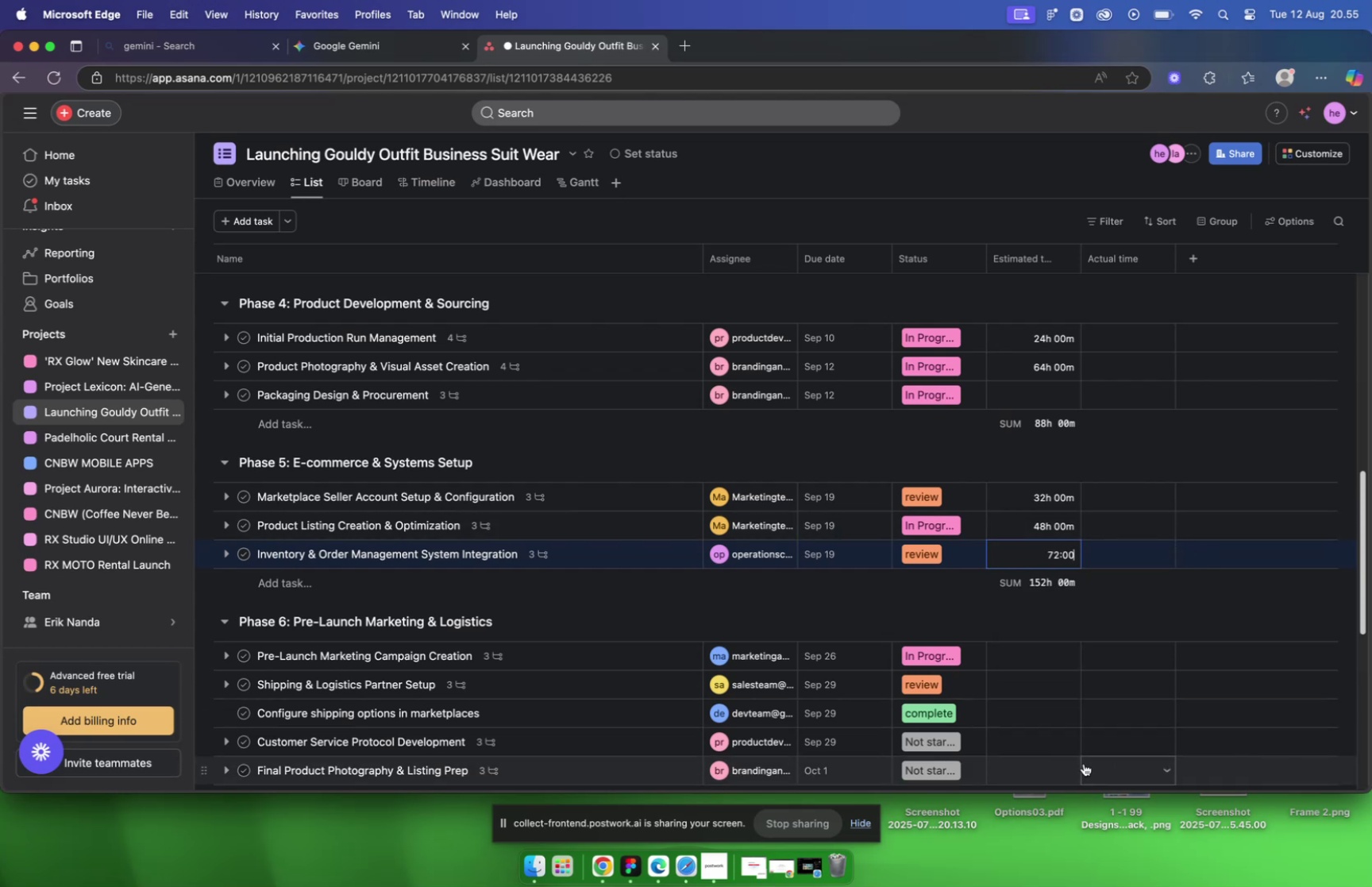 
scroll: coordinate [1055, 654], scroll_direction: down, amount: 16.0
 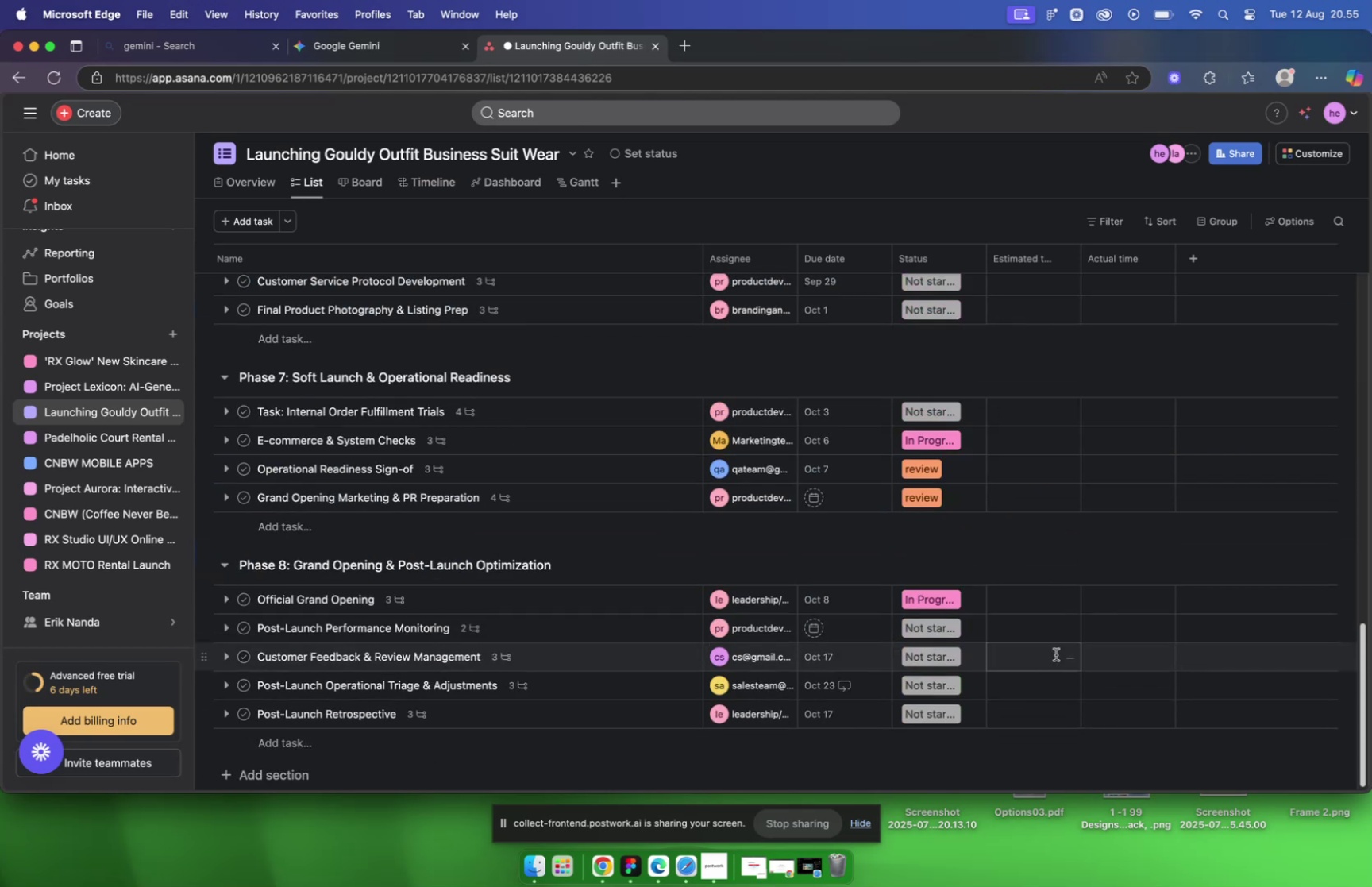 
scroll: coordinate [1057, 655], scroll_direction: up, amount: 9.0
 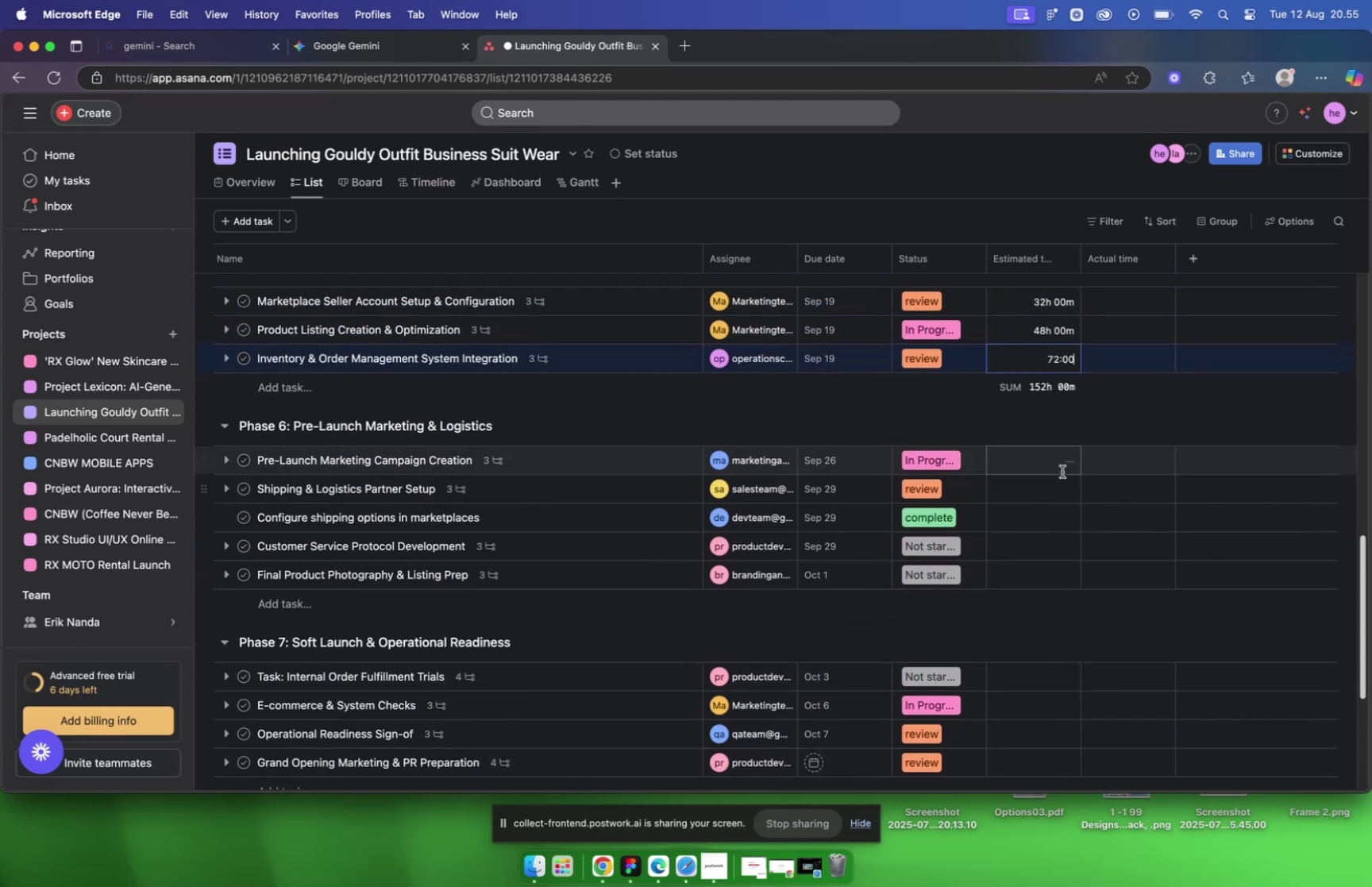 
left_click([1061, 463])
 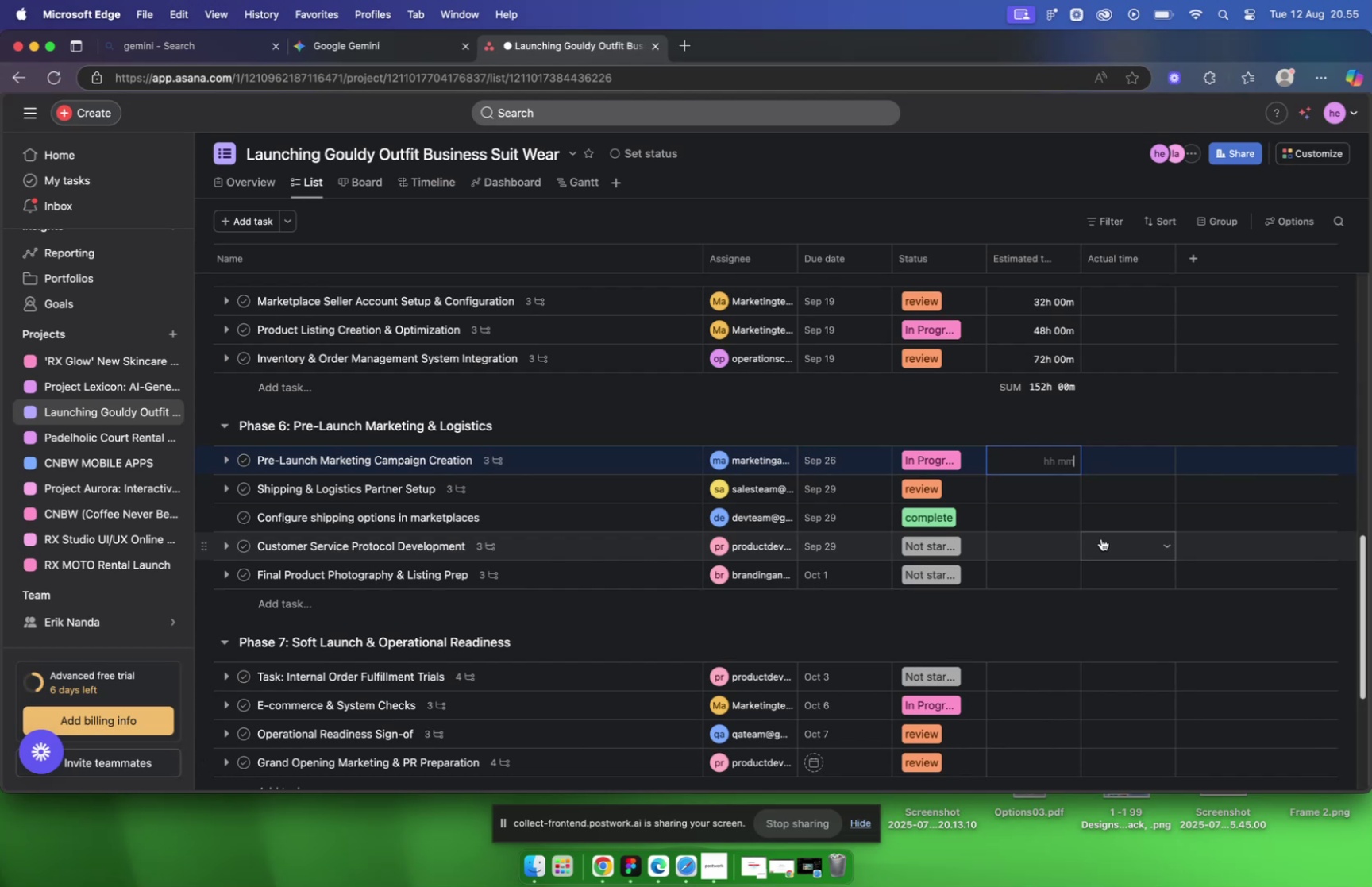 
type(1600)
 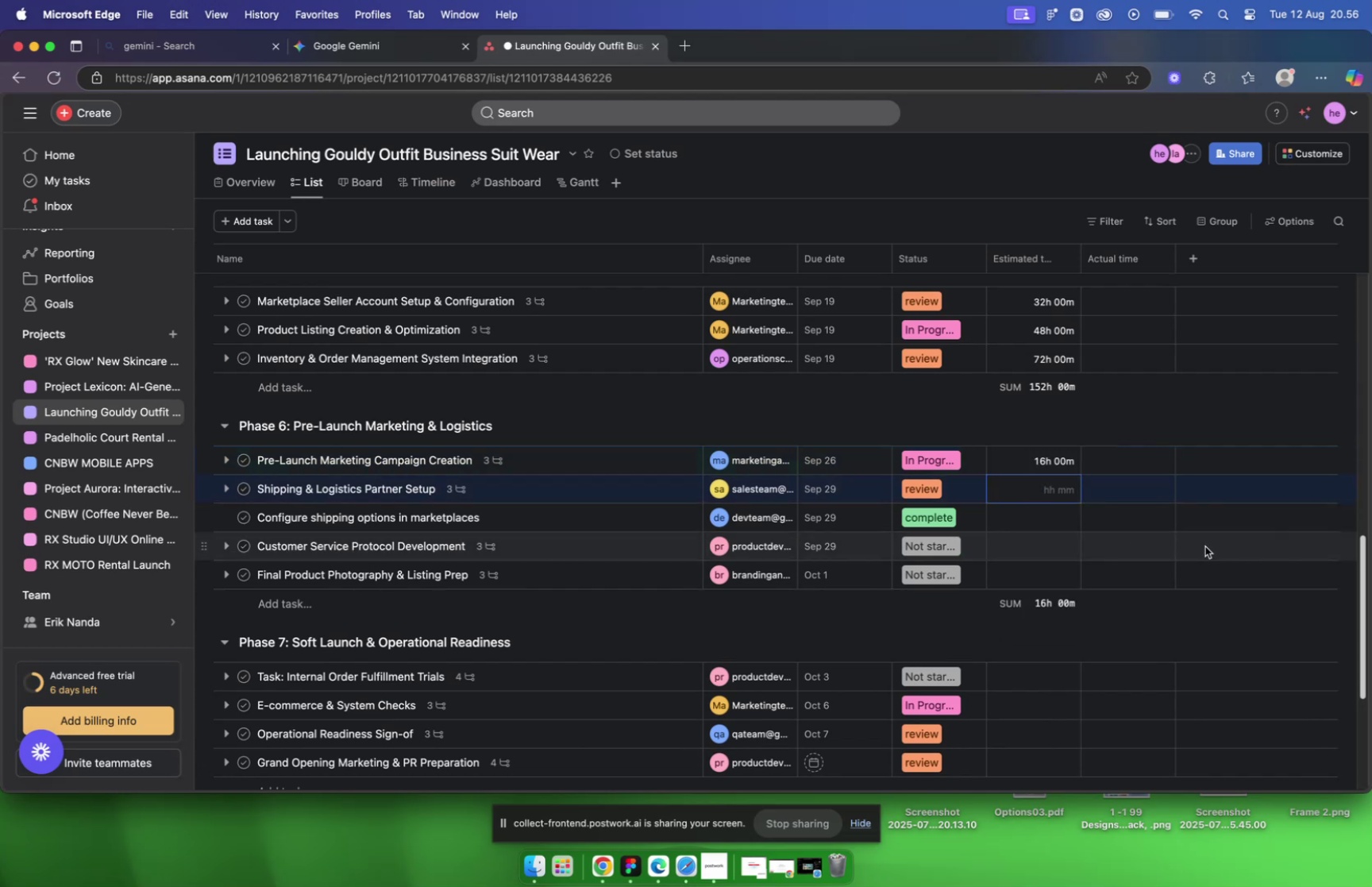 
wait(5.49)
 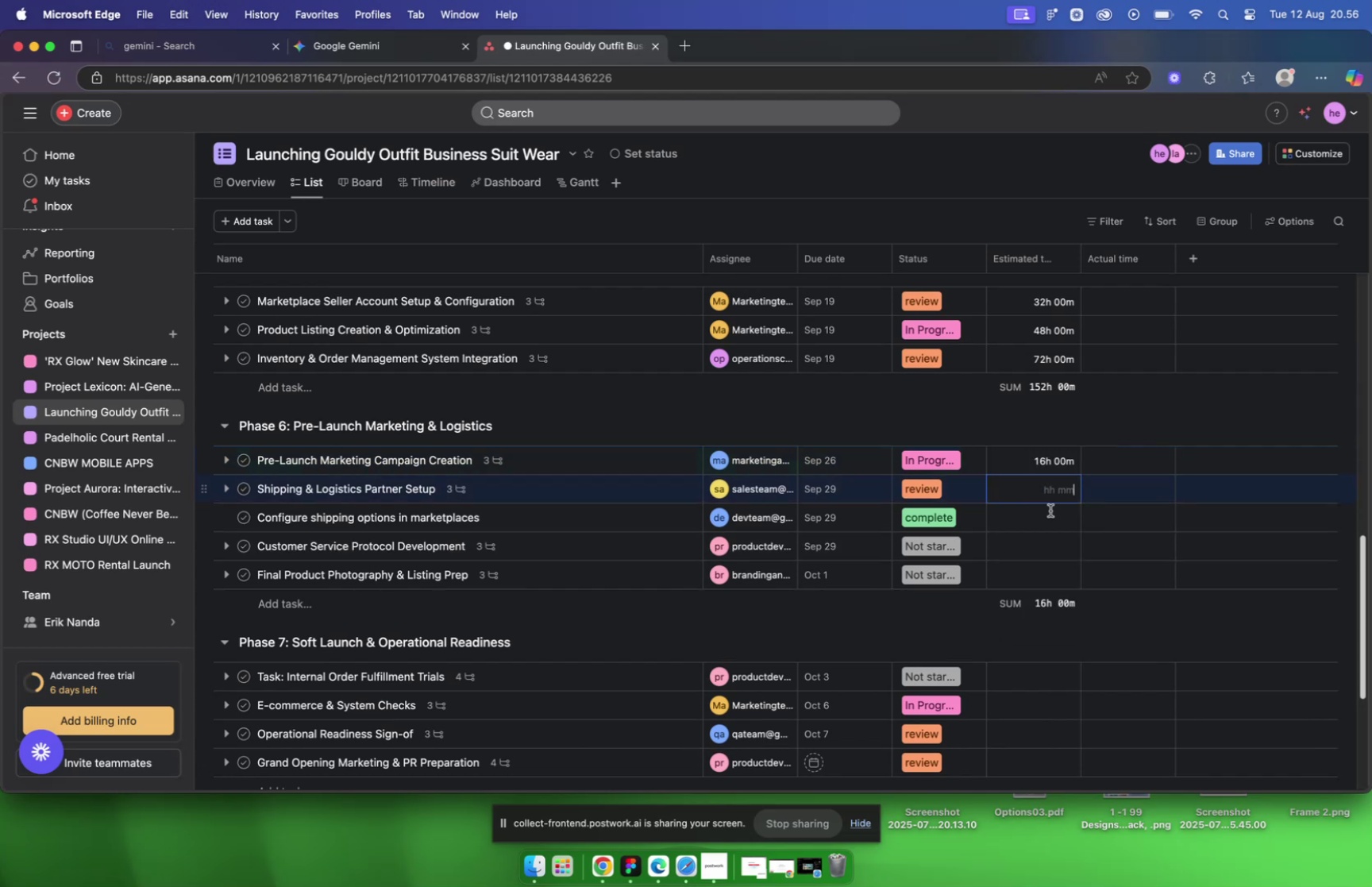 
type(3200)
 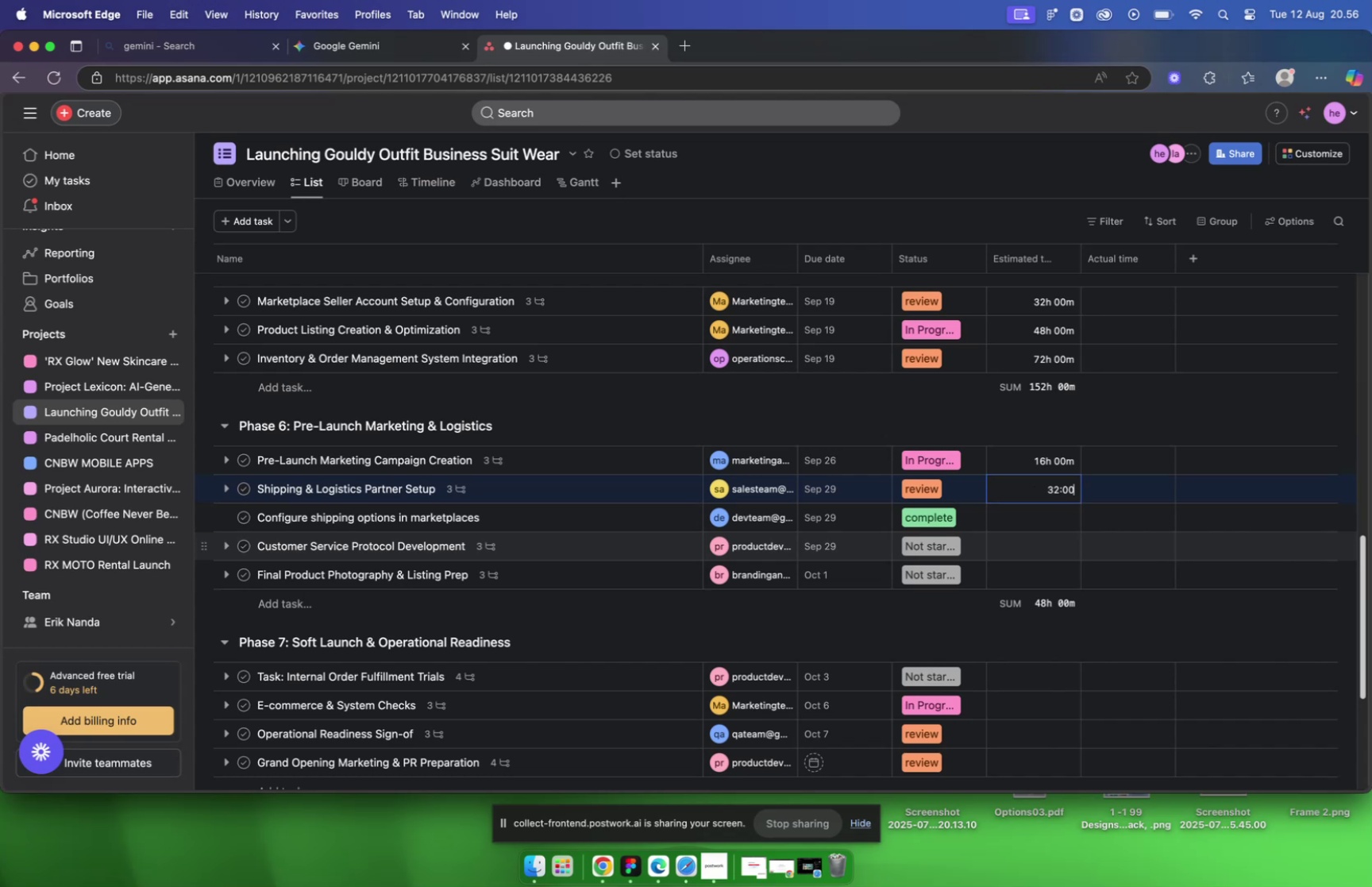 
wait(5.96)
 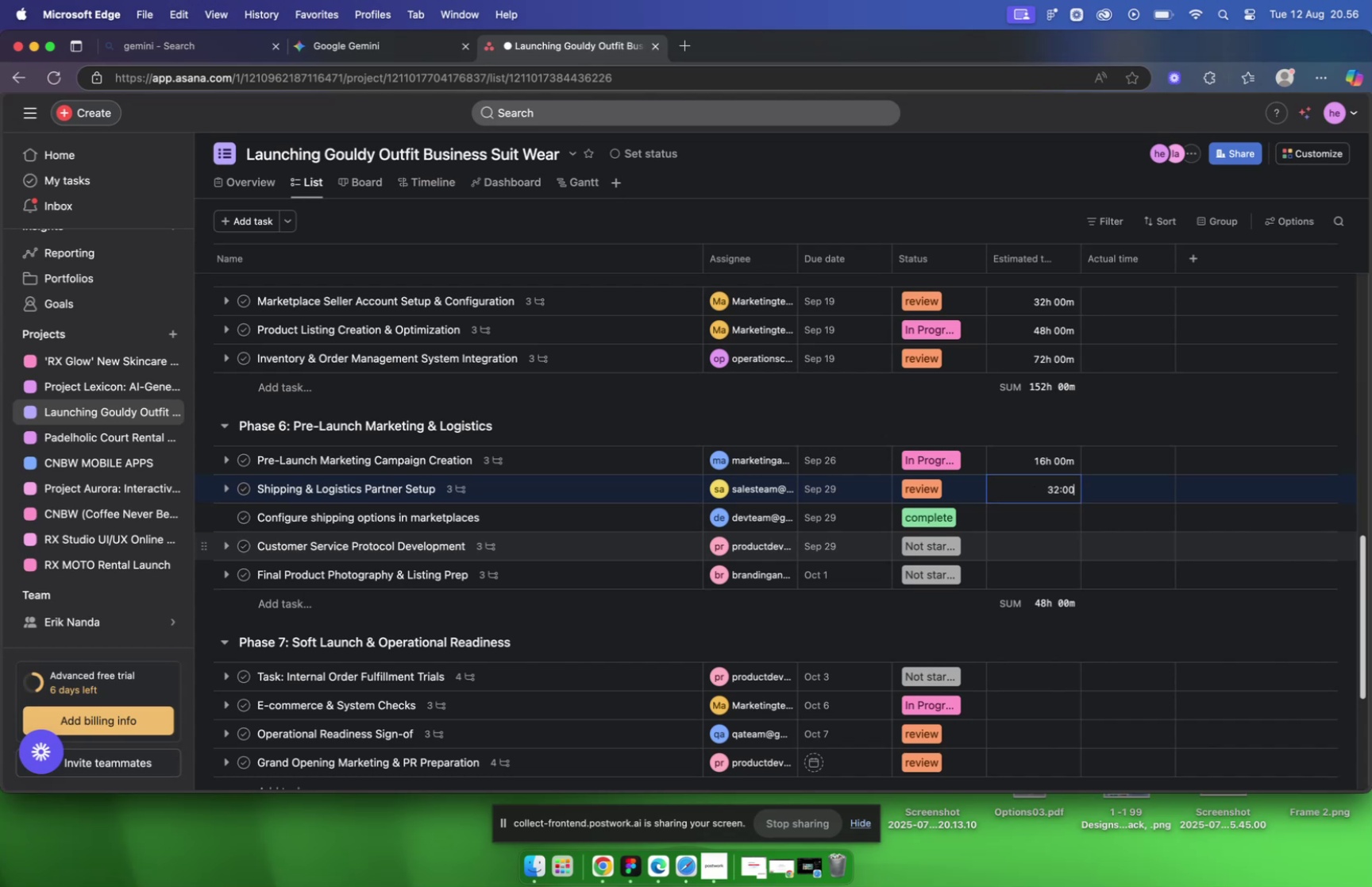 
left_click([1059, 523])
 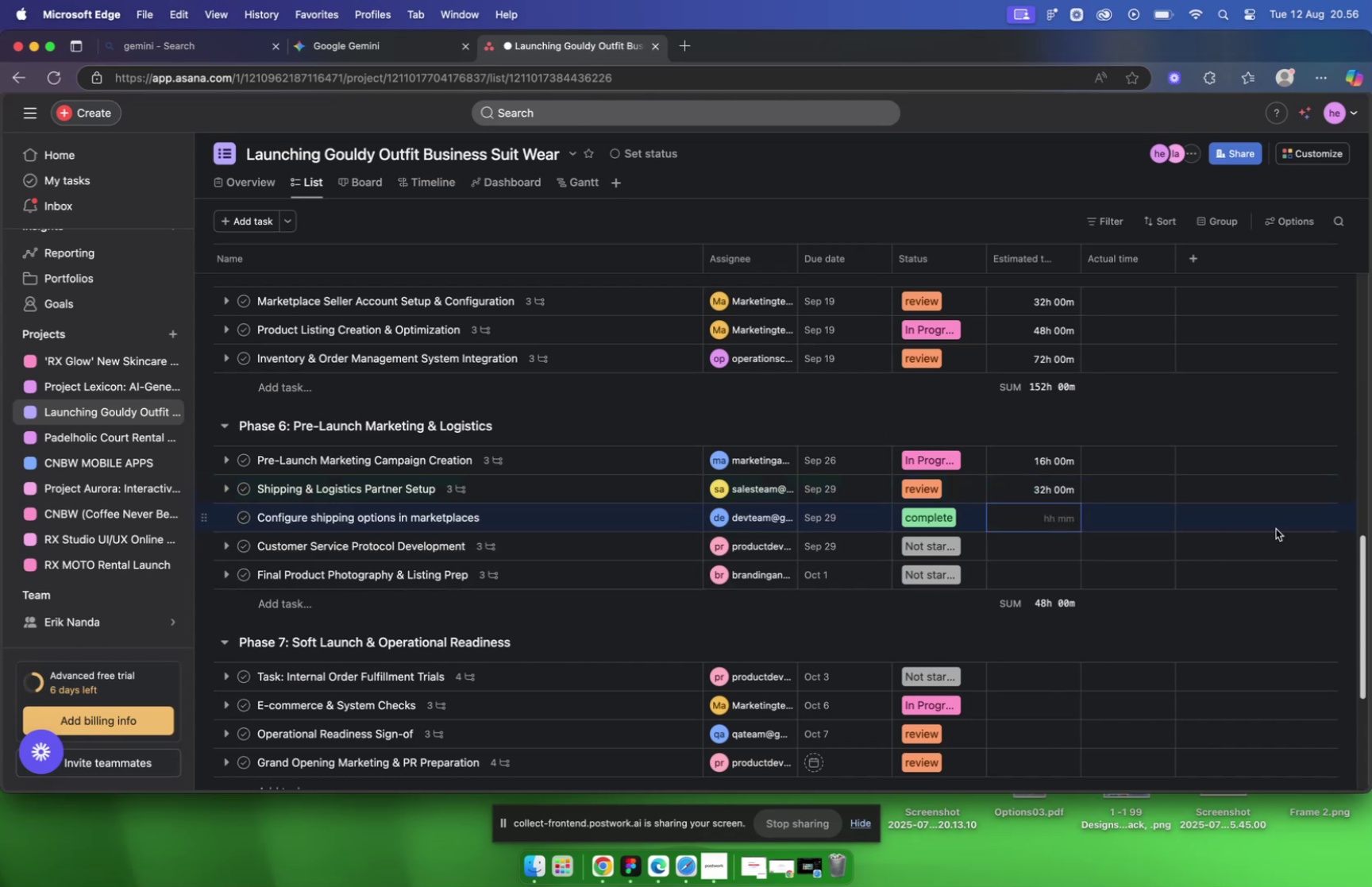 
wait(5.02)
 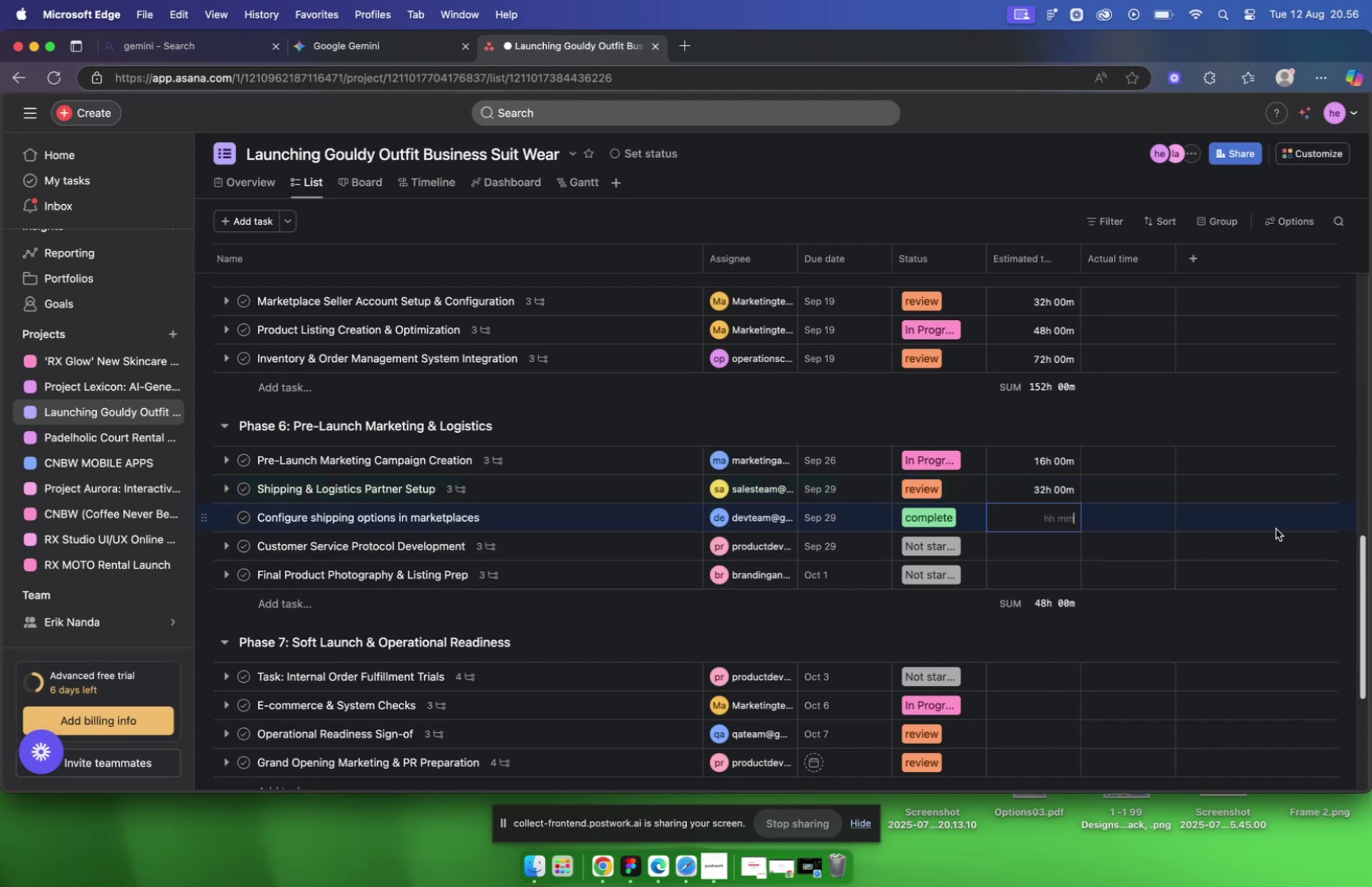 
type(24001600)
 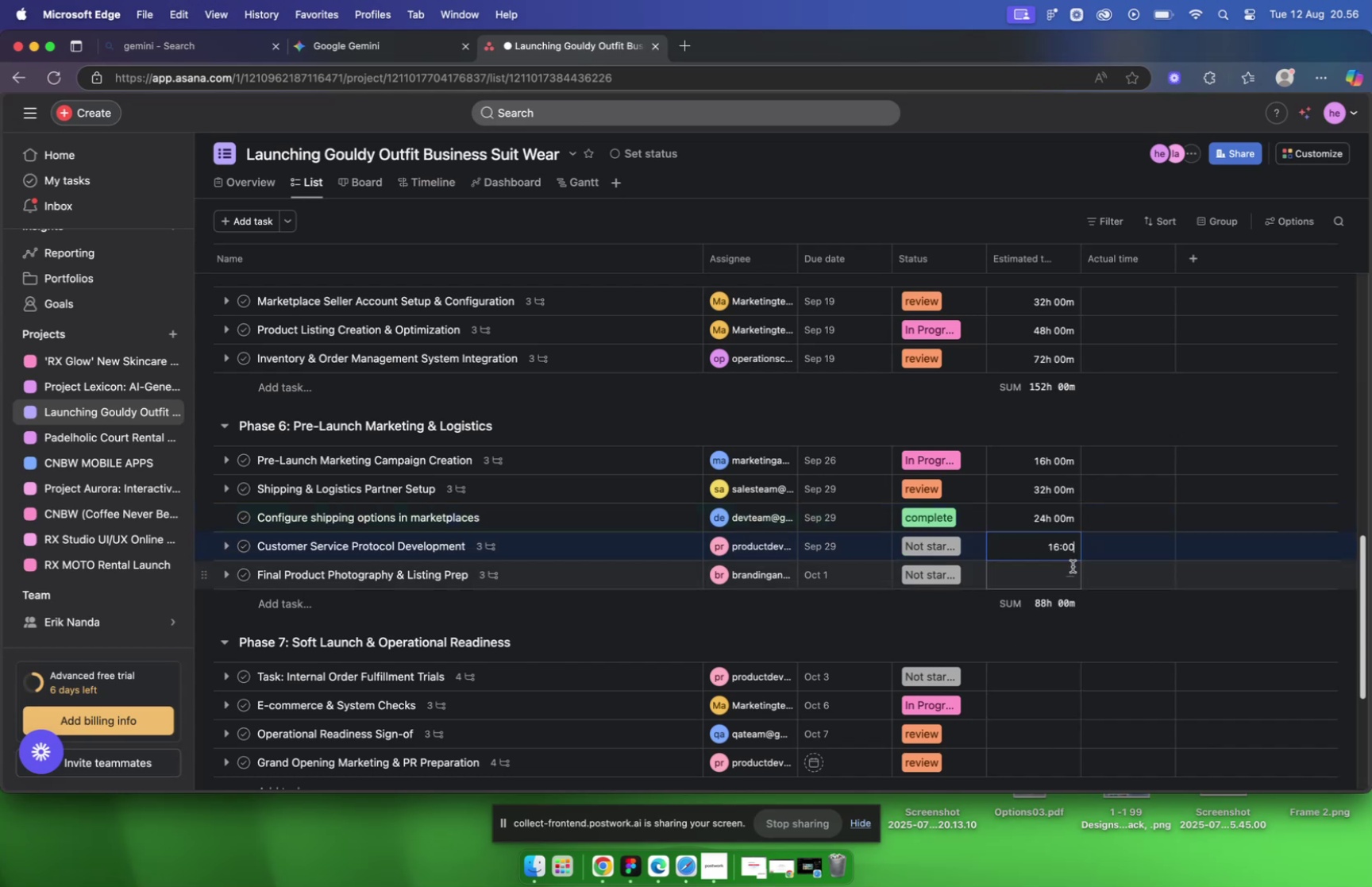 
left_click([1059, 576])
 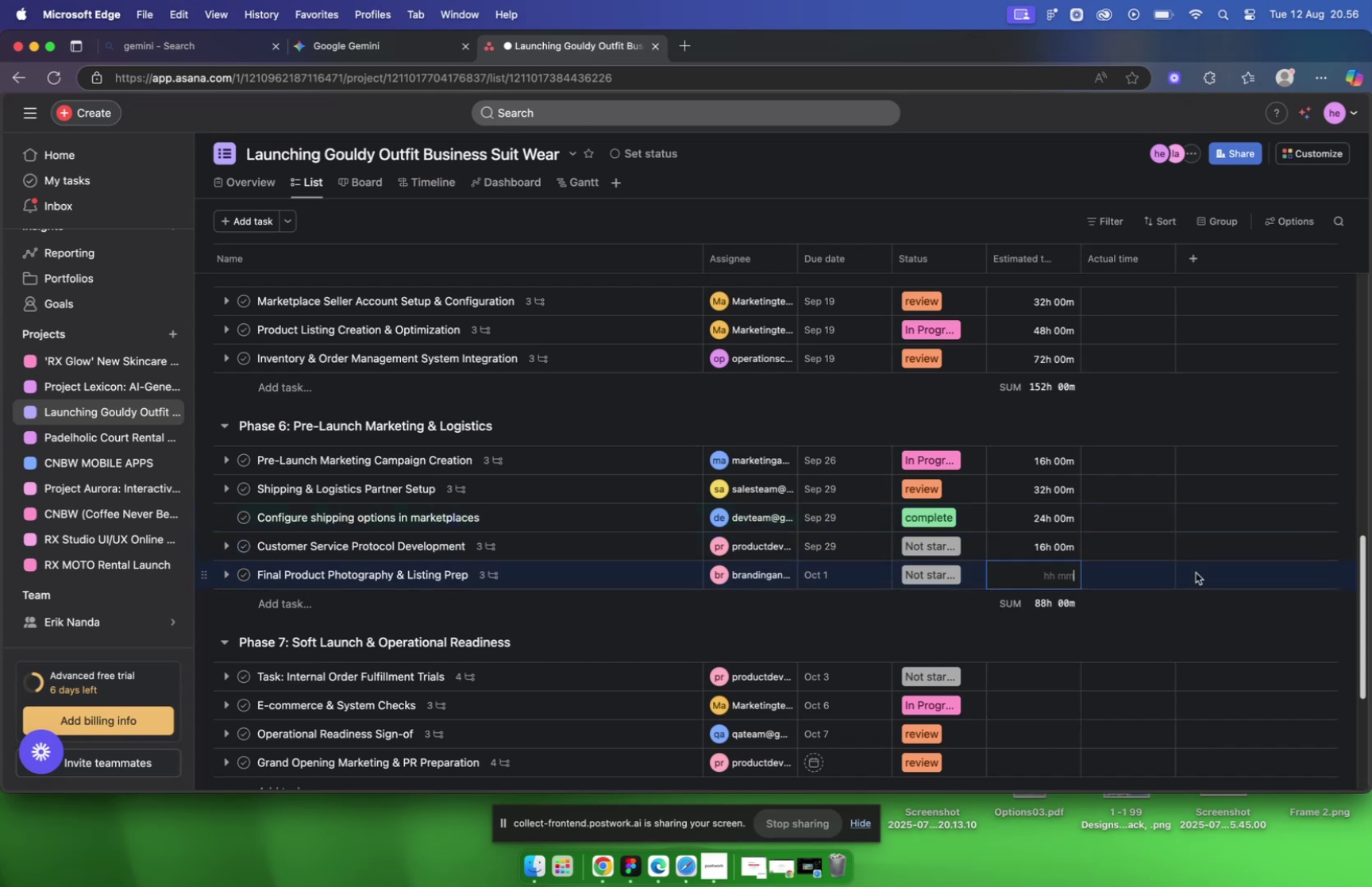 
type(1200)
 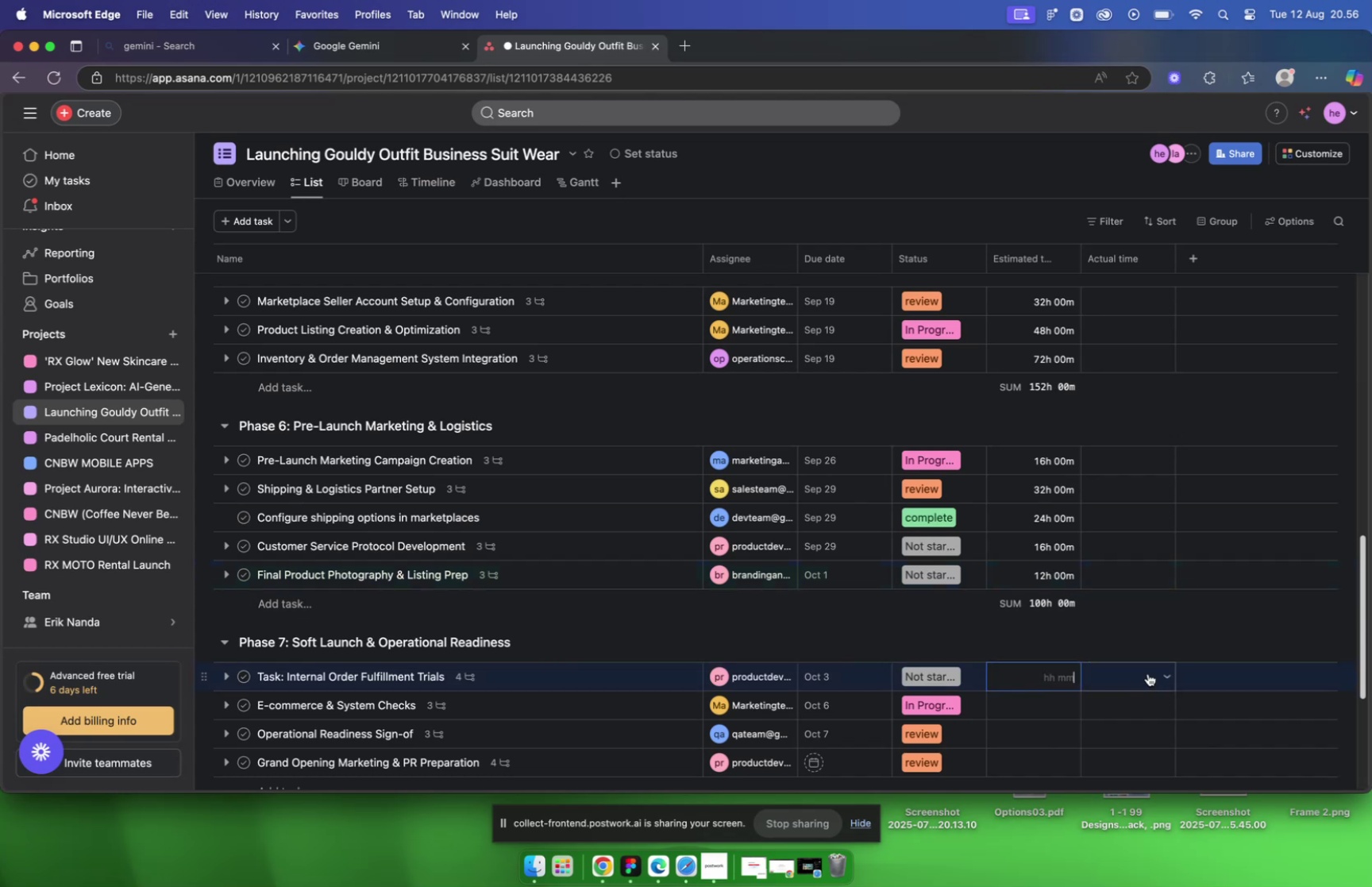 
type(320056007200)
 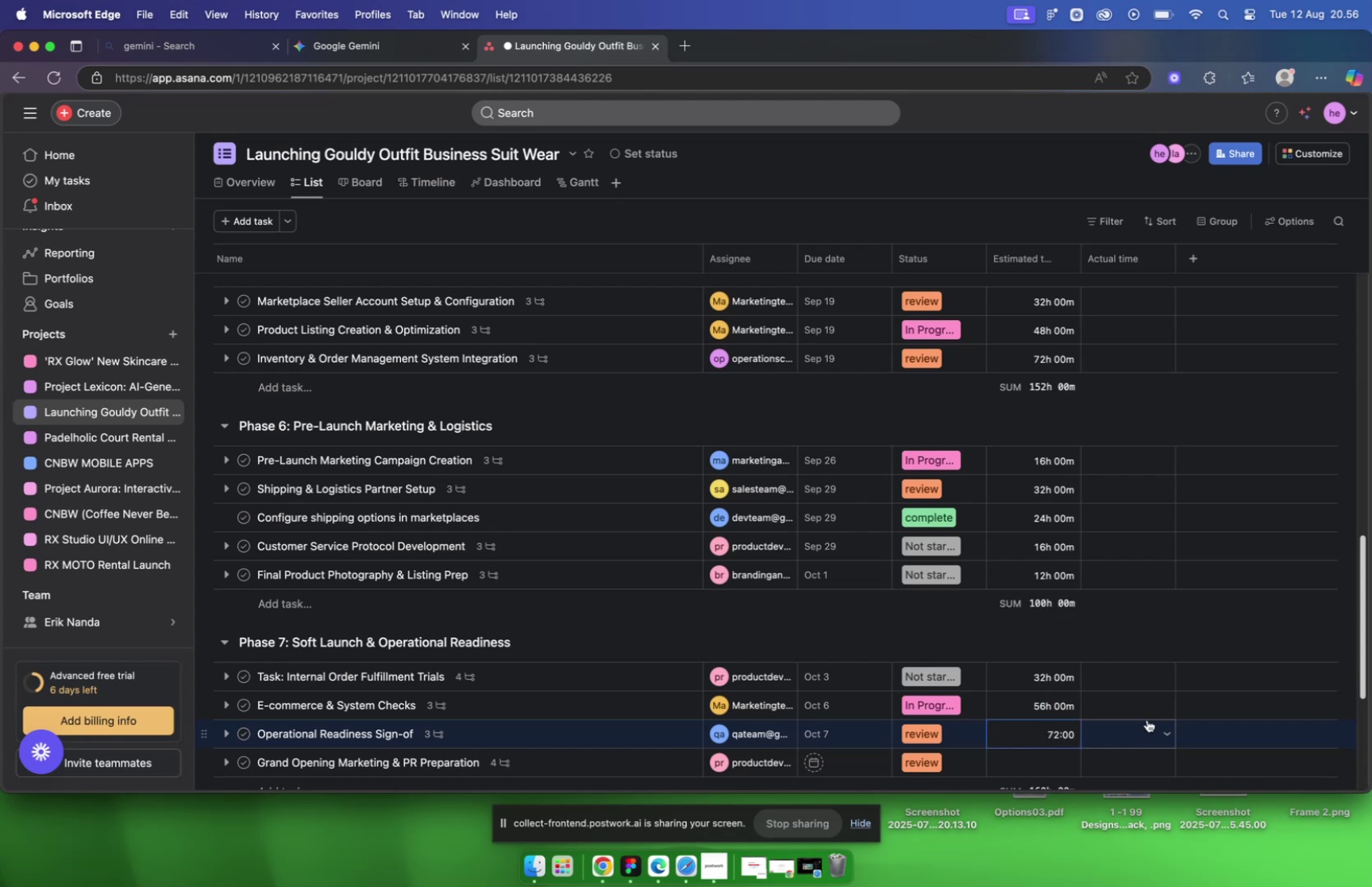 
scroll: coordinate [1114, 696], scroll_direction: down, amount: 7.0
 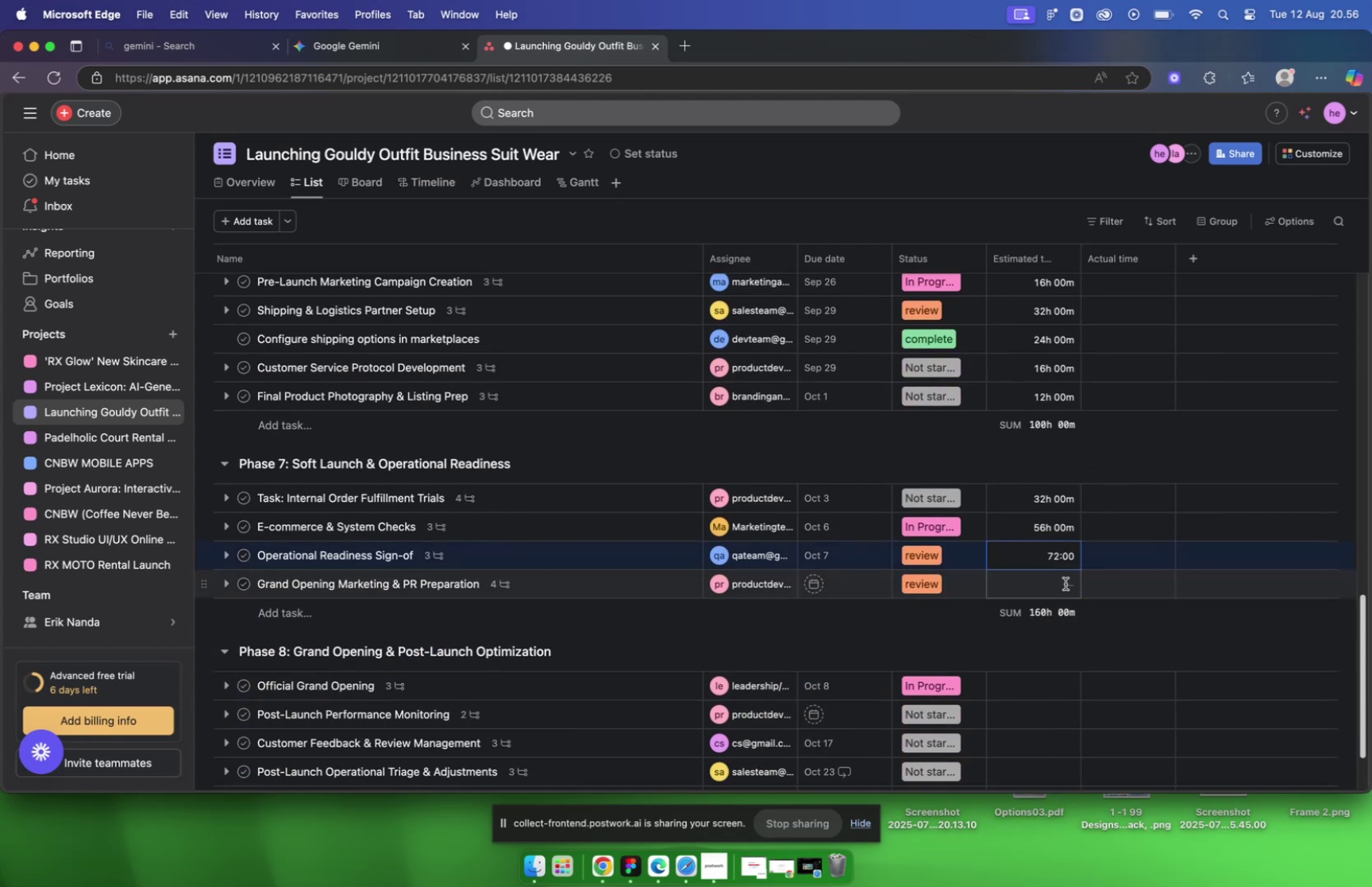 
left_click([1065, 583])
 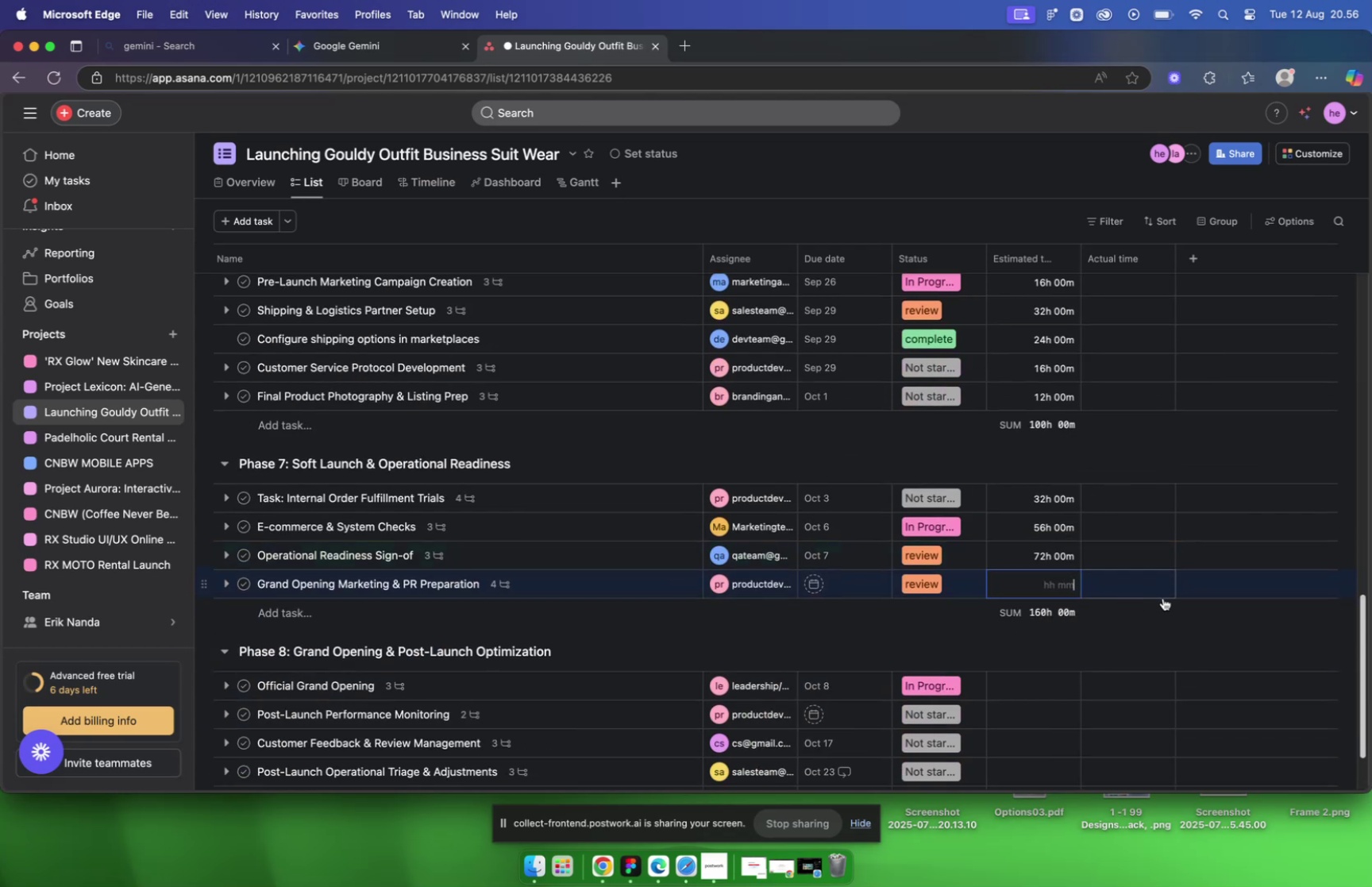 
type(1200)
 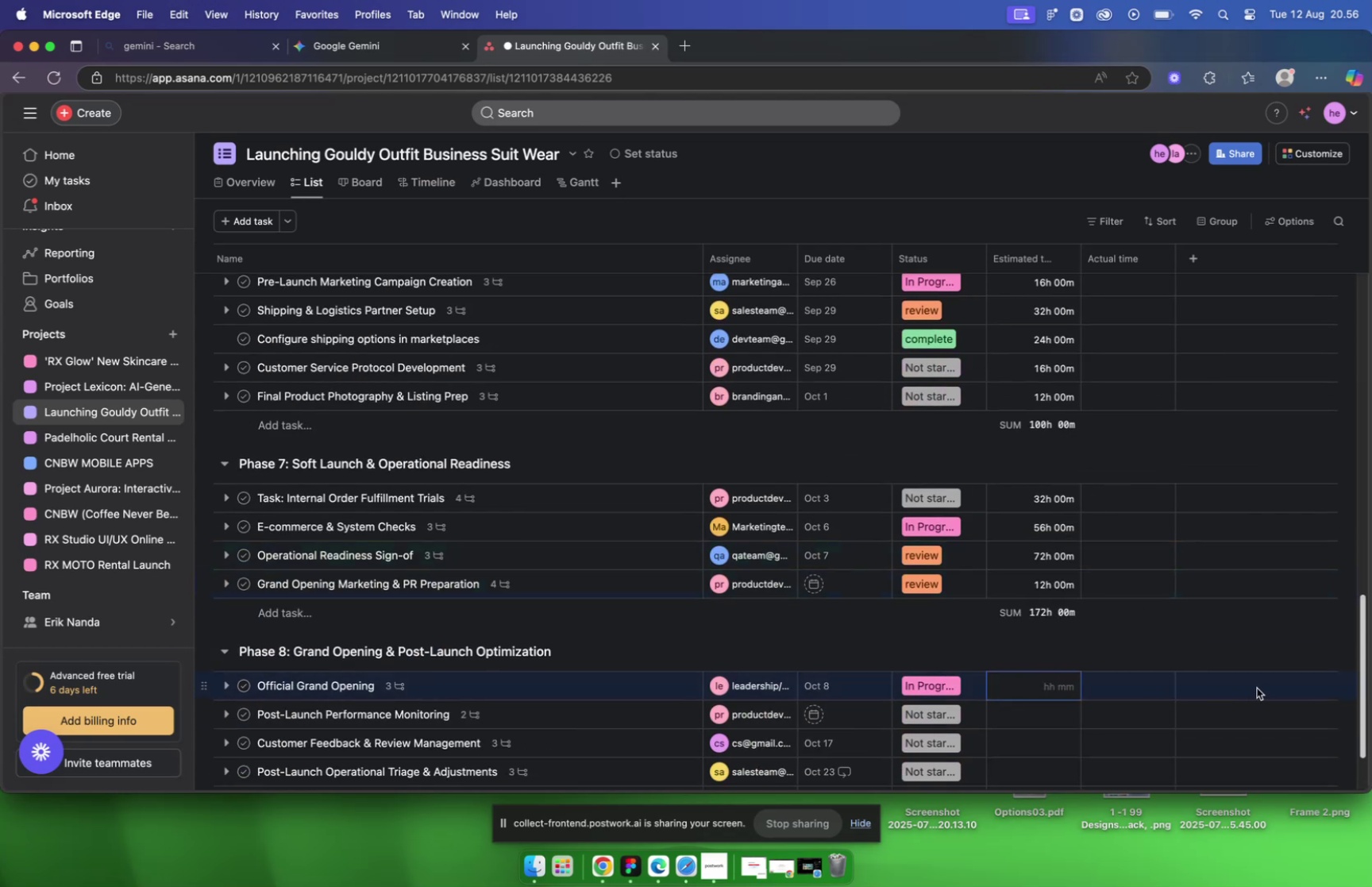 
type(1800)
 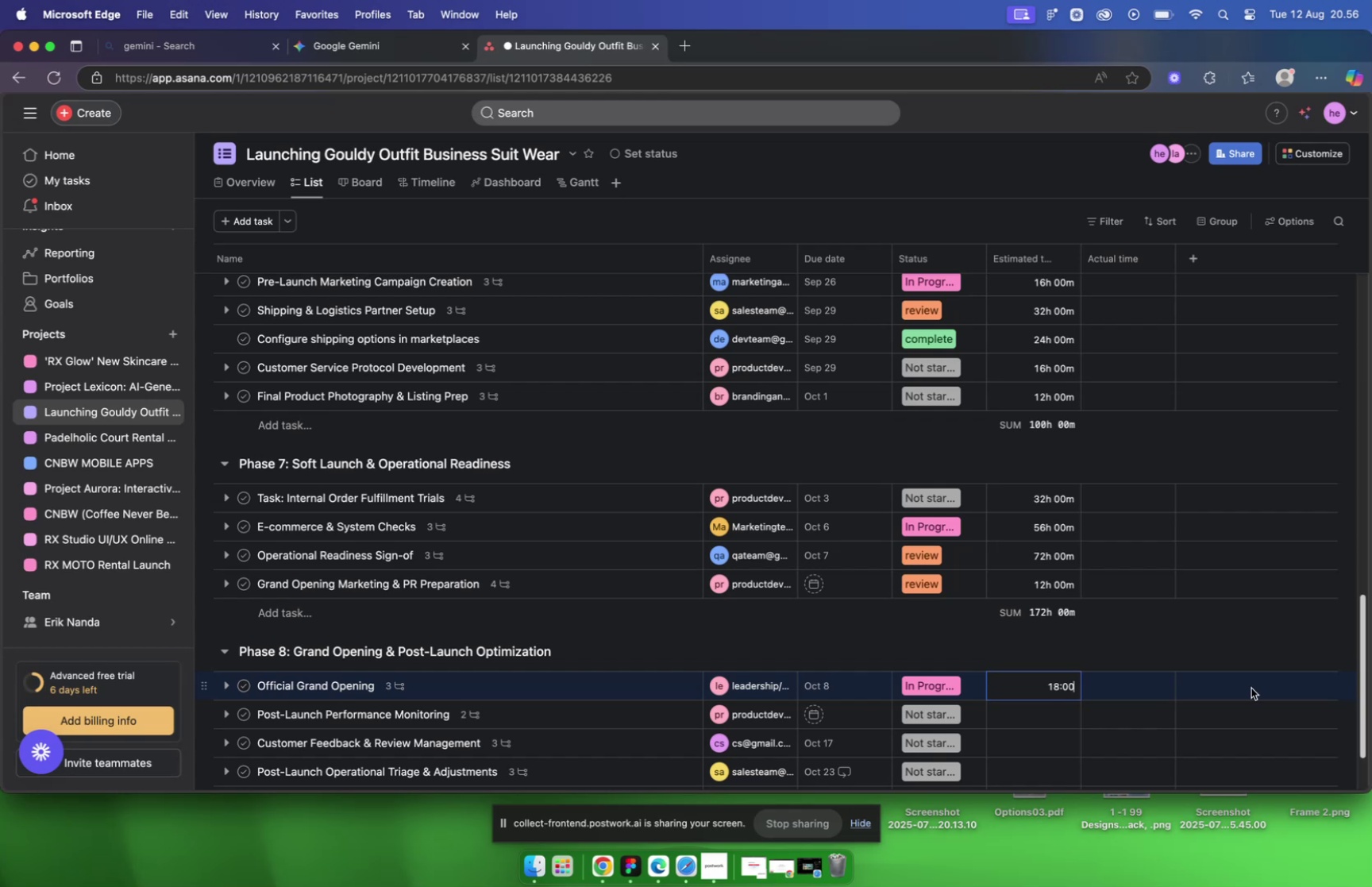 
scroll: coordinate [1252, 687], scroll_direction: down, amount: 4.0
 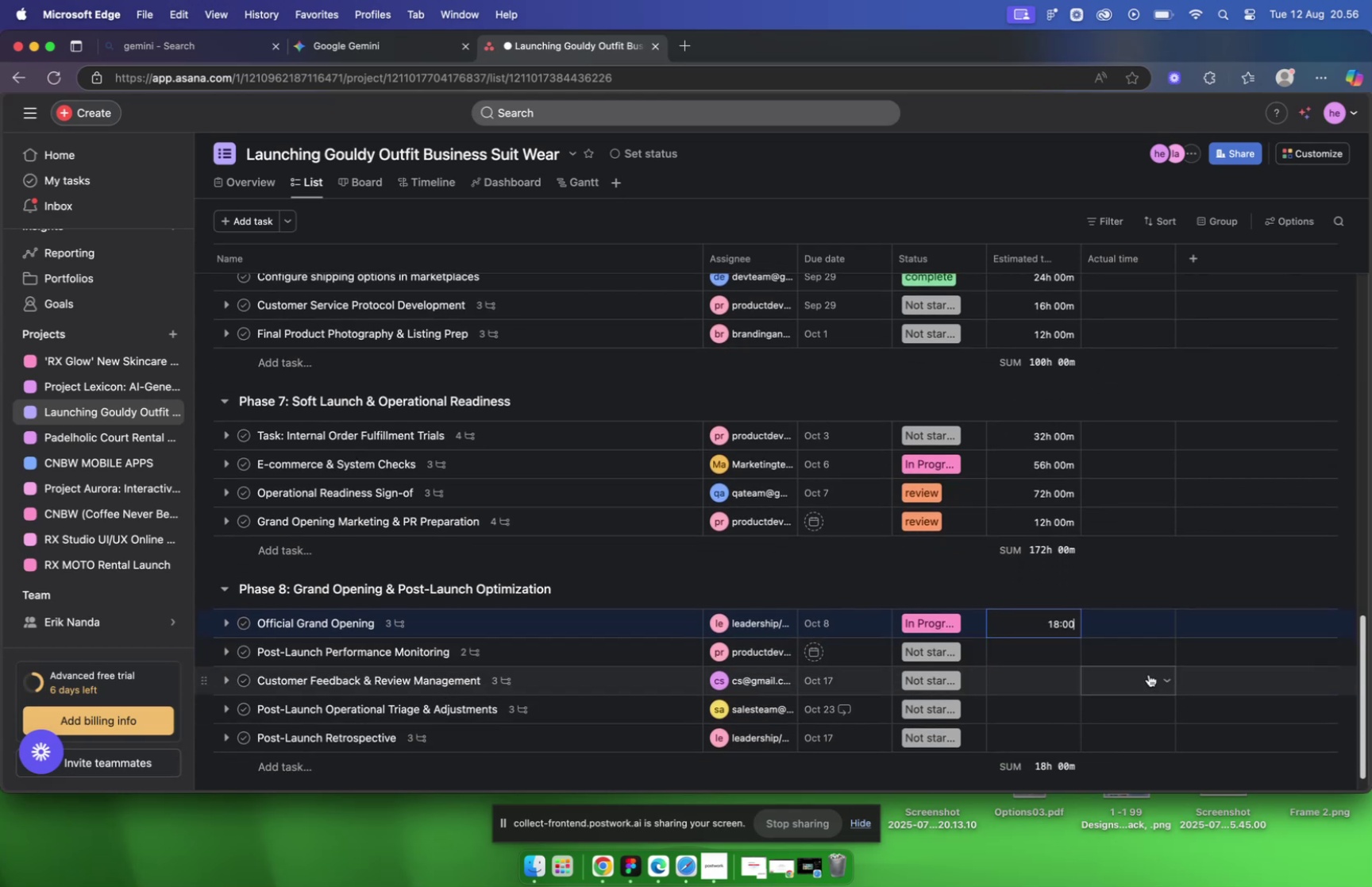 
left_click([1068, 654])
 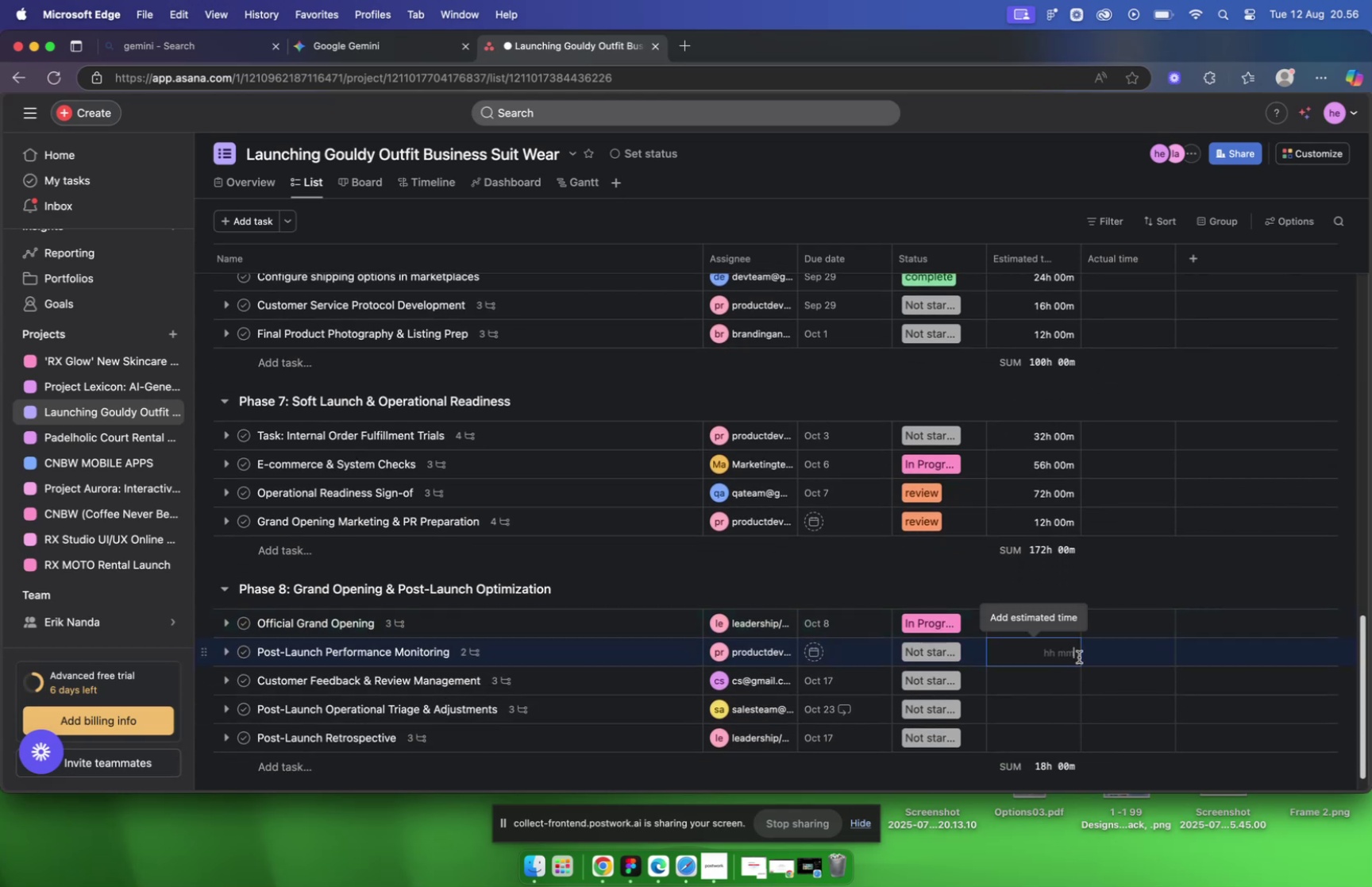 
type(1)
key(Backspace)
key(Backspace)
type(24)
key(Backspace)
key(Backspace)
key(Backspace)
key(Backspace)
type(12000)
 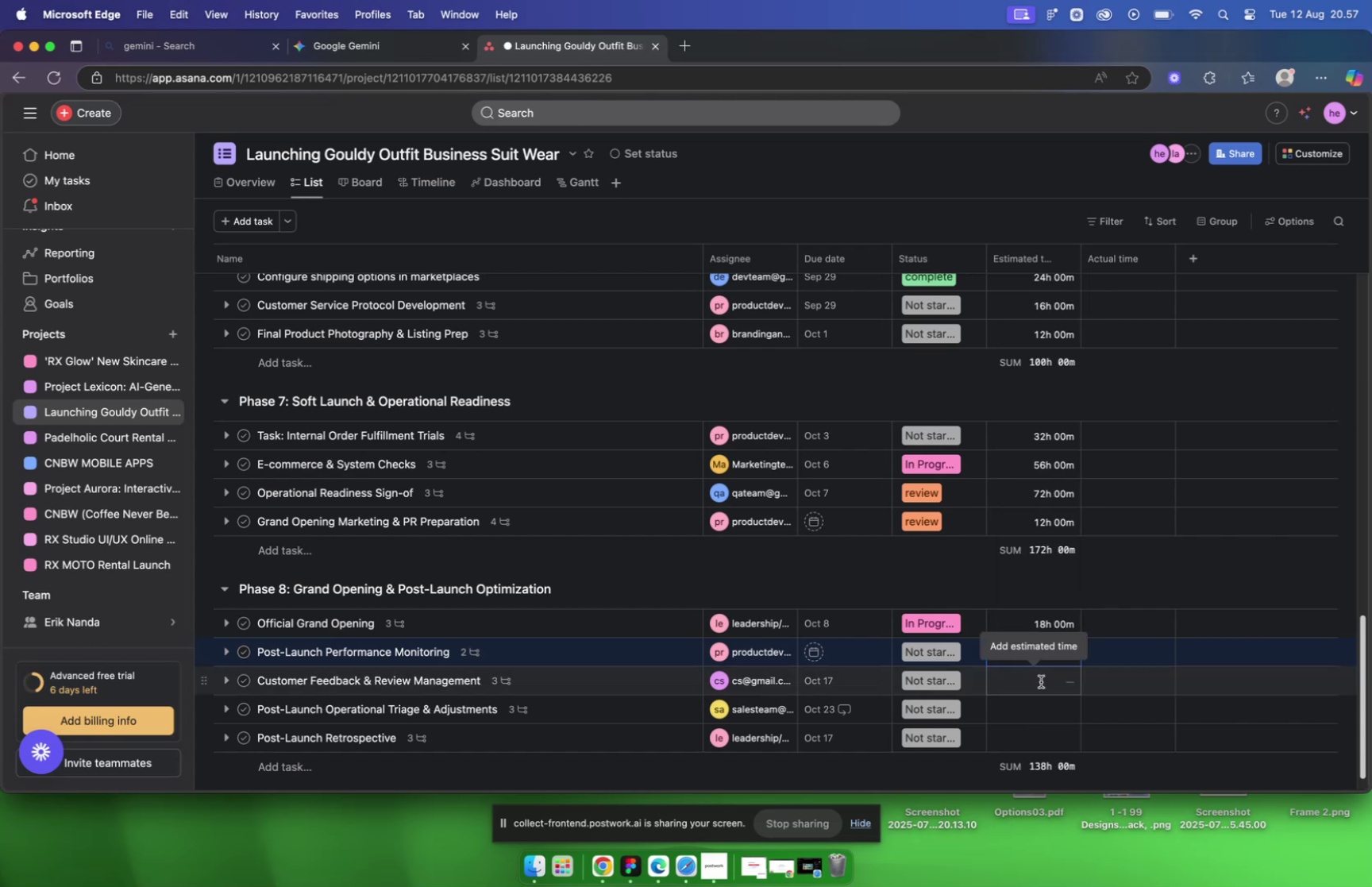 
left_click([1041, 681])
 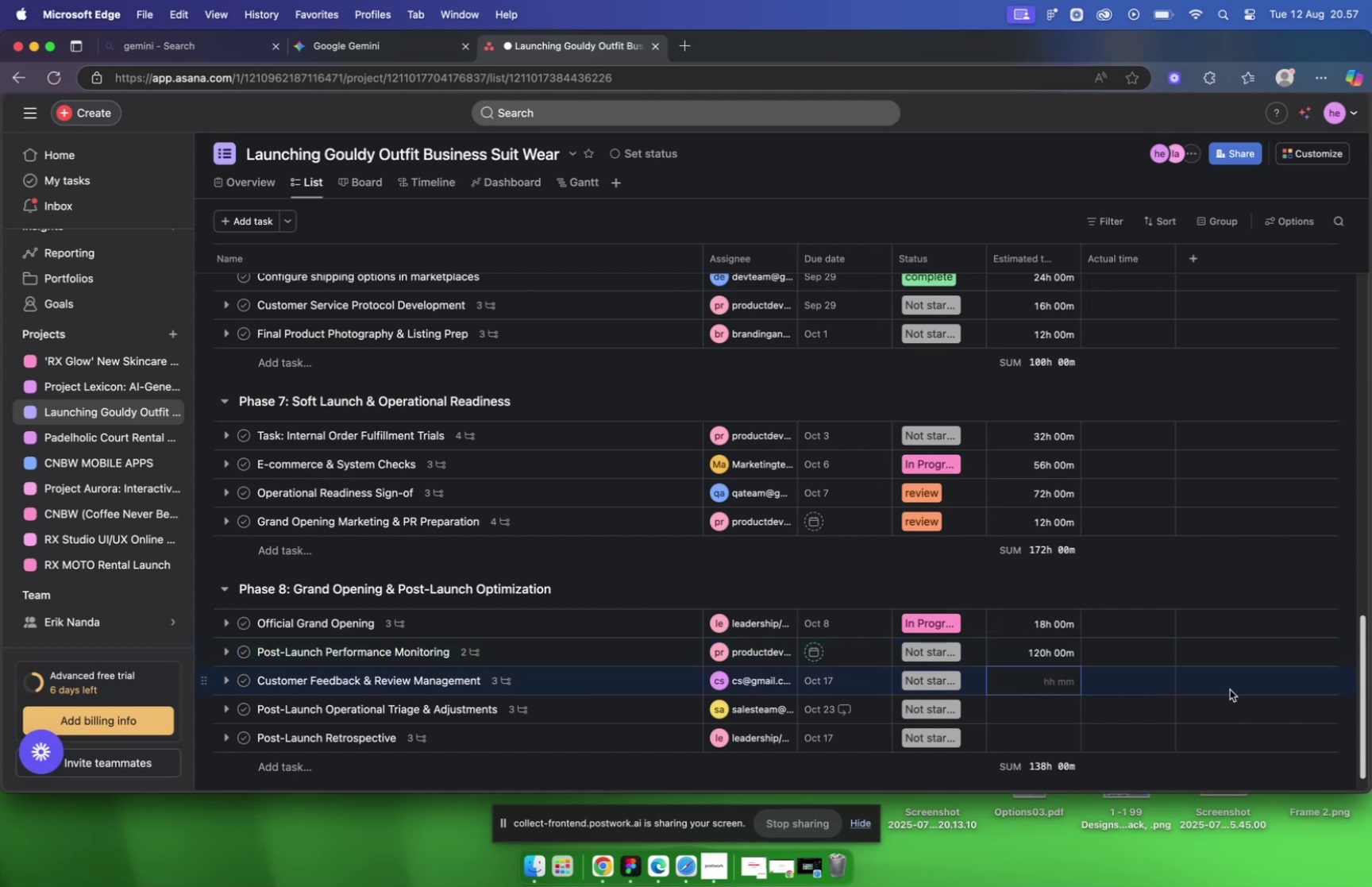 
type(12000)
 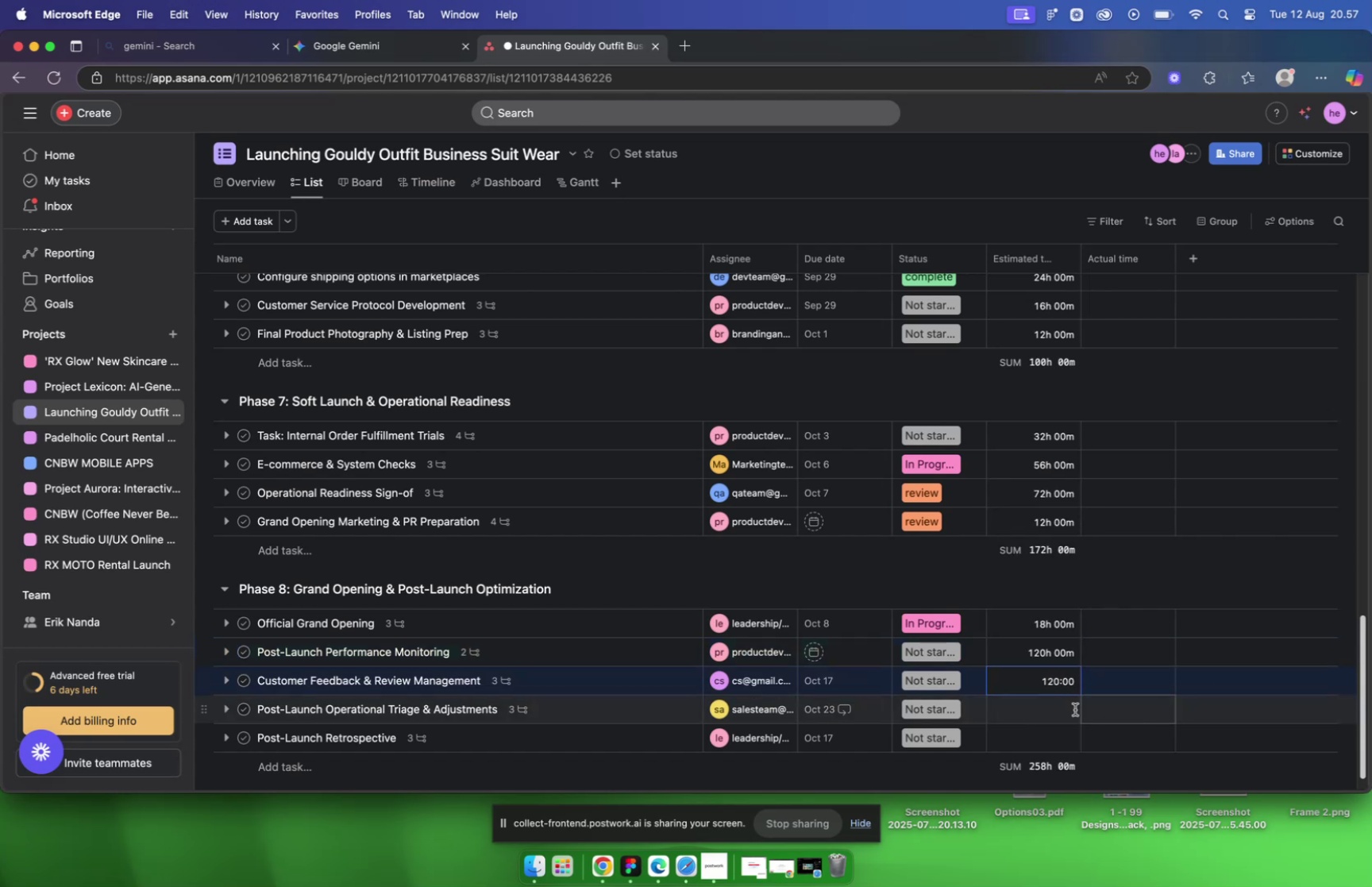 
left_click([1072, 708])
 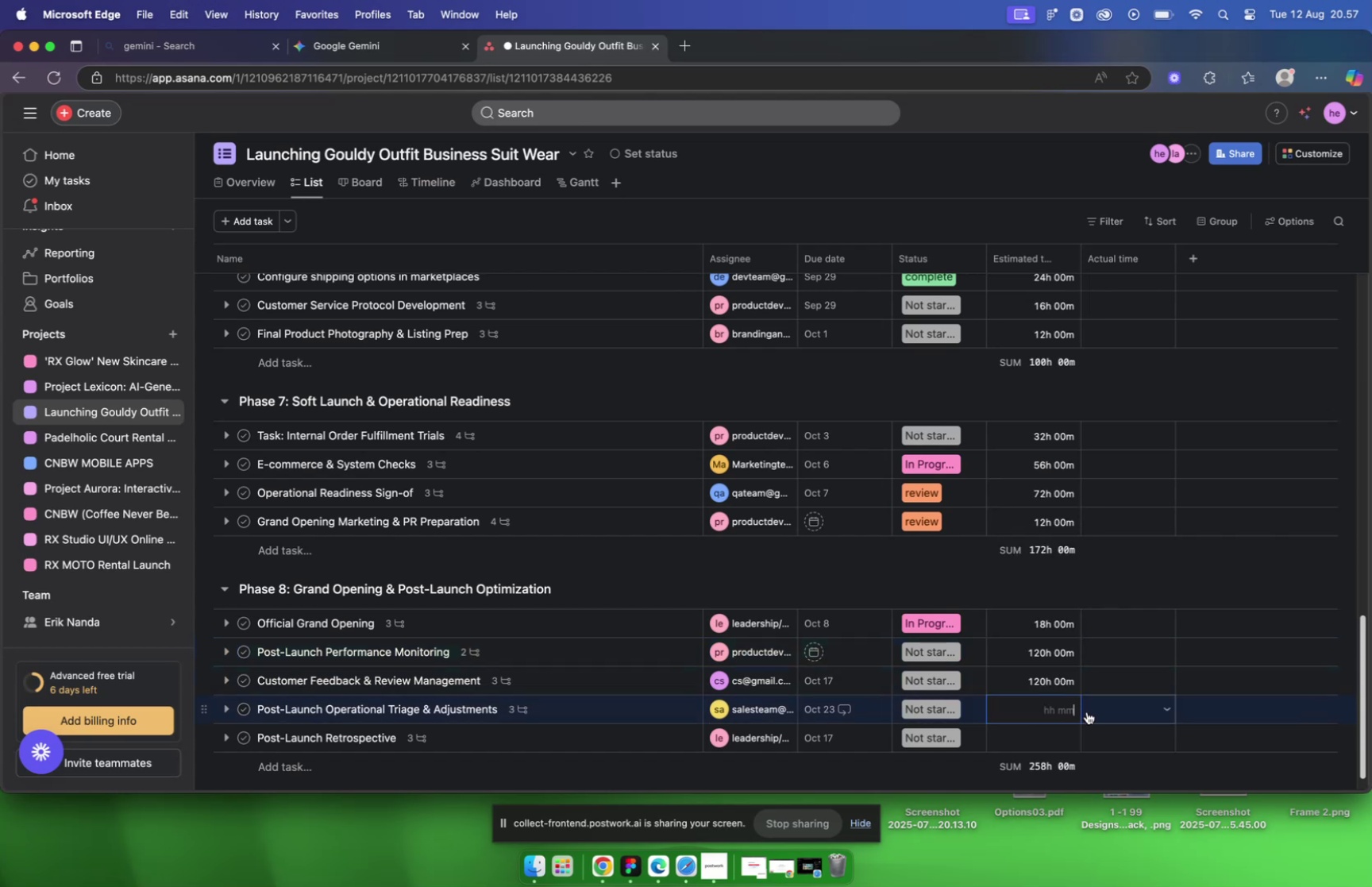 
type(30000)
 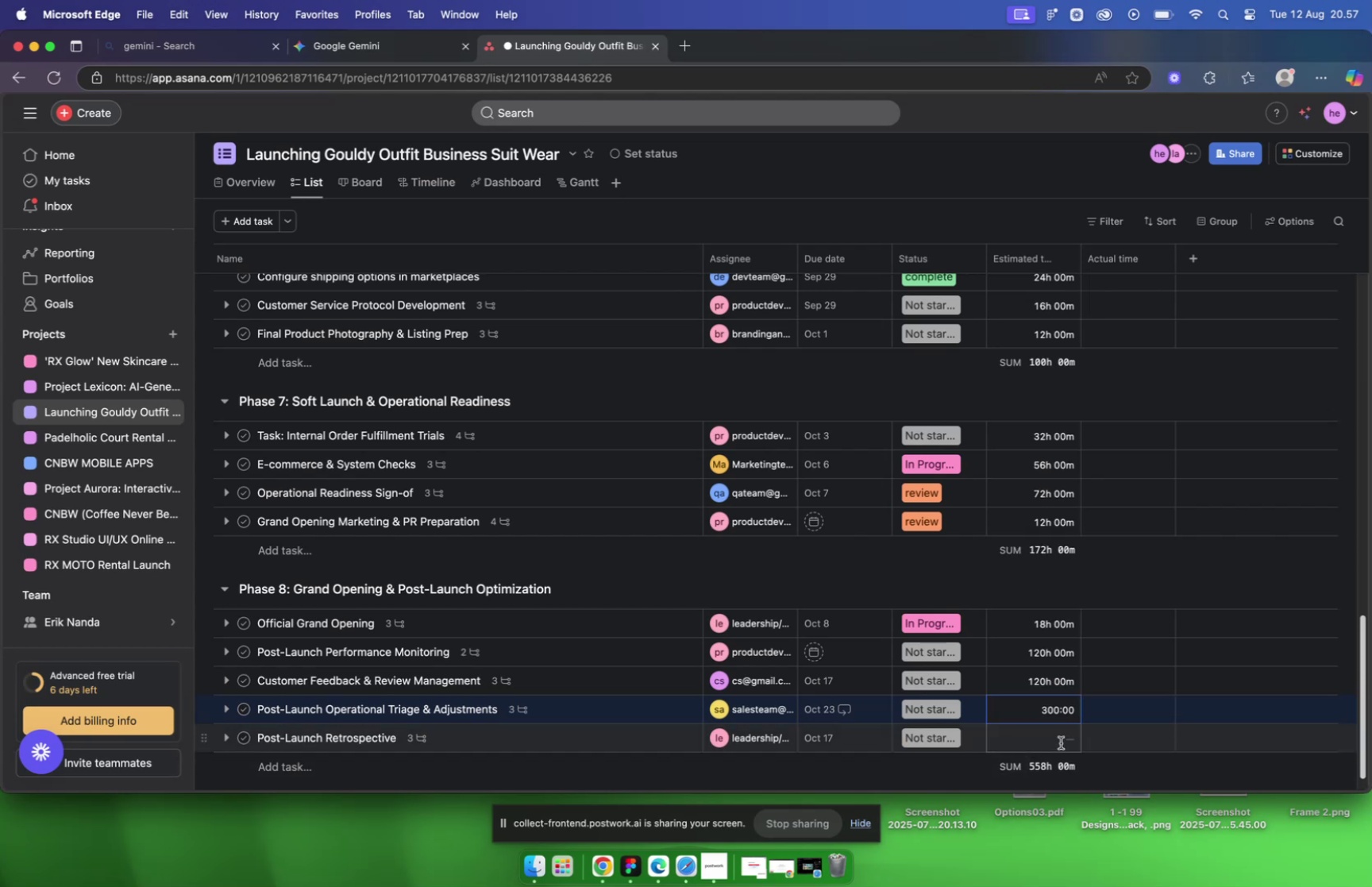 
left_click([1069, 734])
 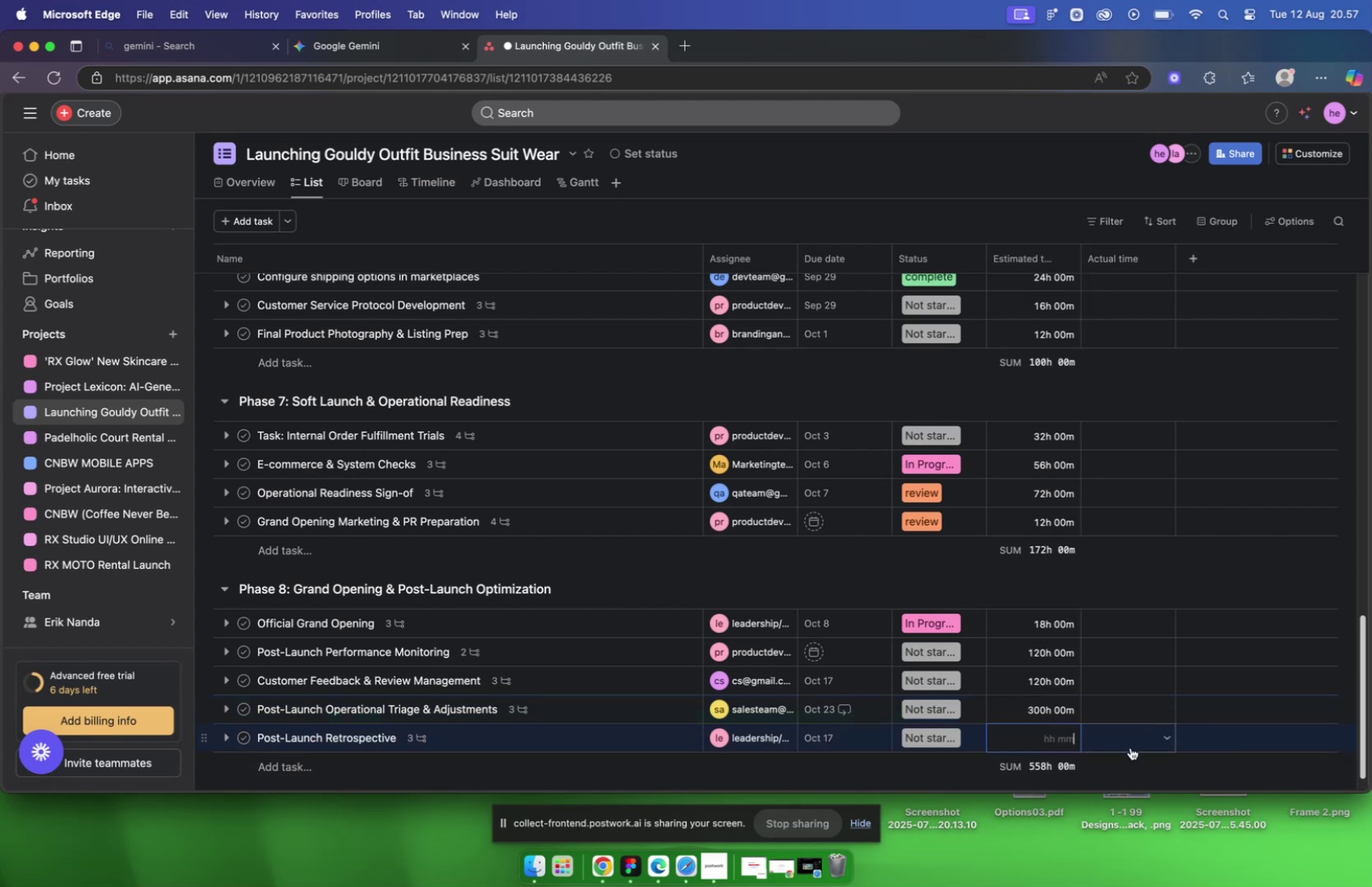 
scroll: coordinate [1130, 746], scroll_direction: down, amount: 6.0
 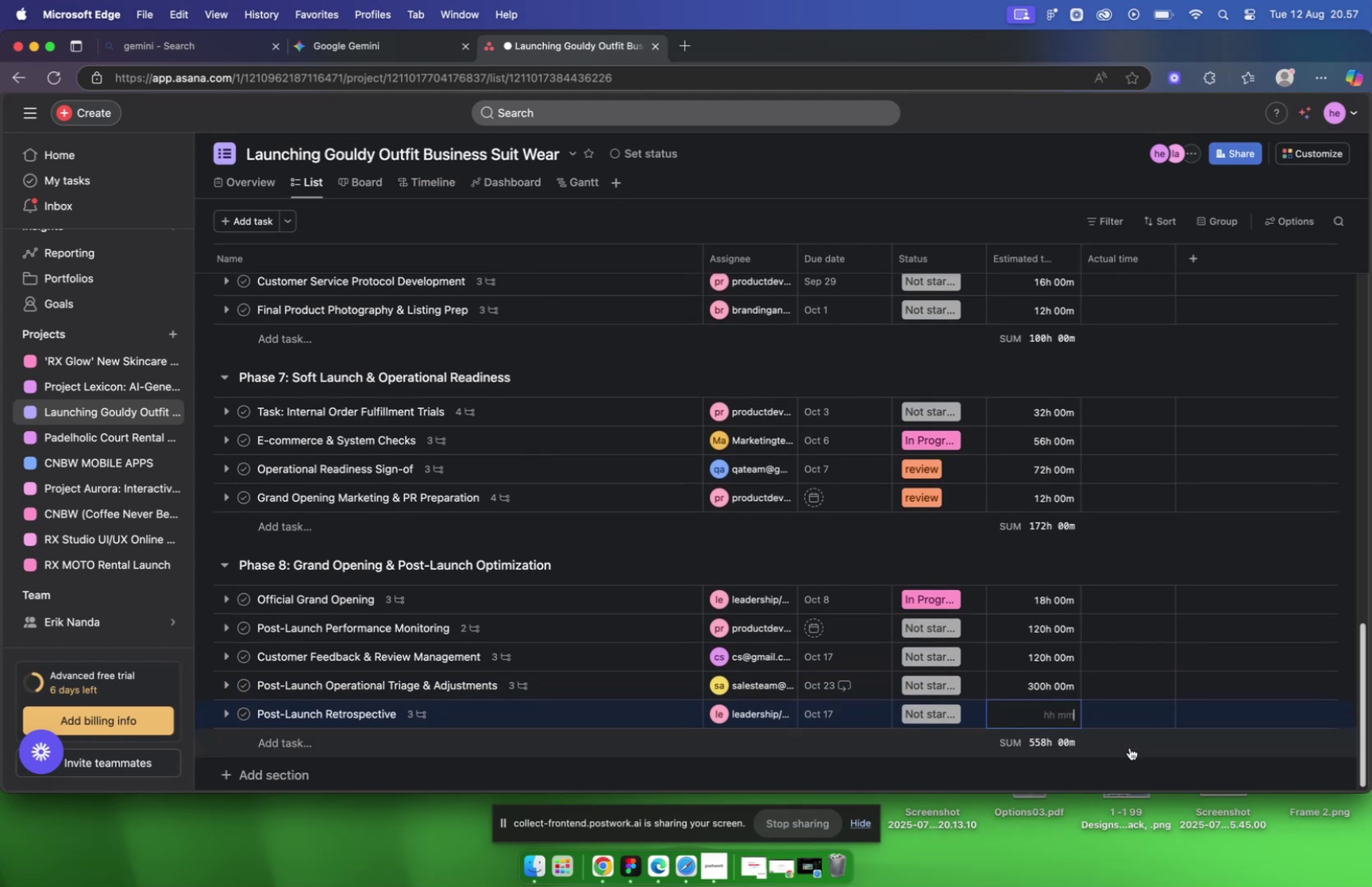 
type(24000)
 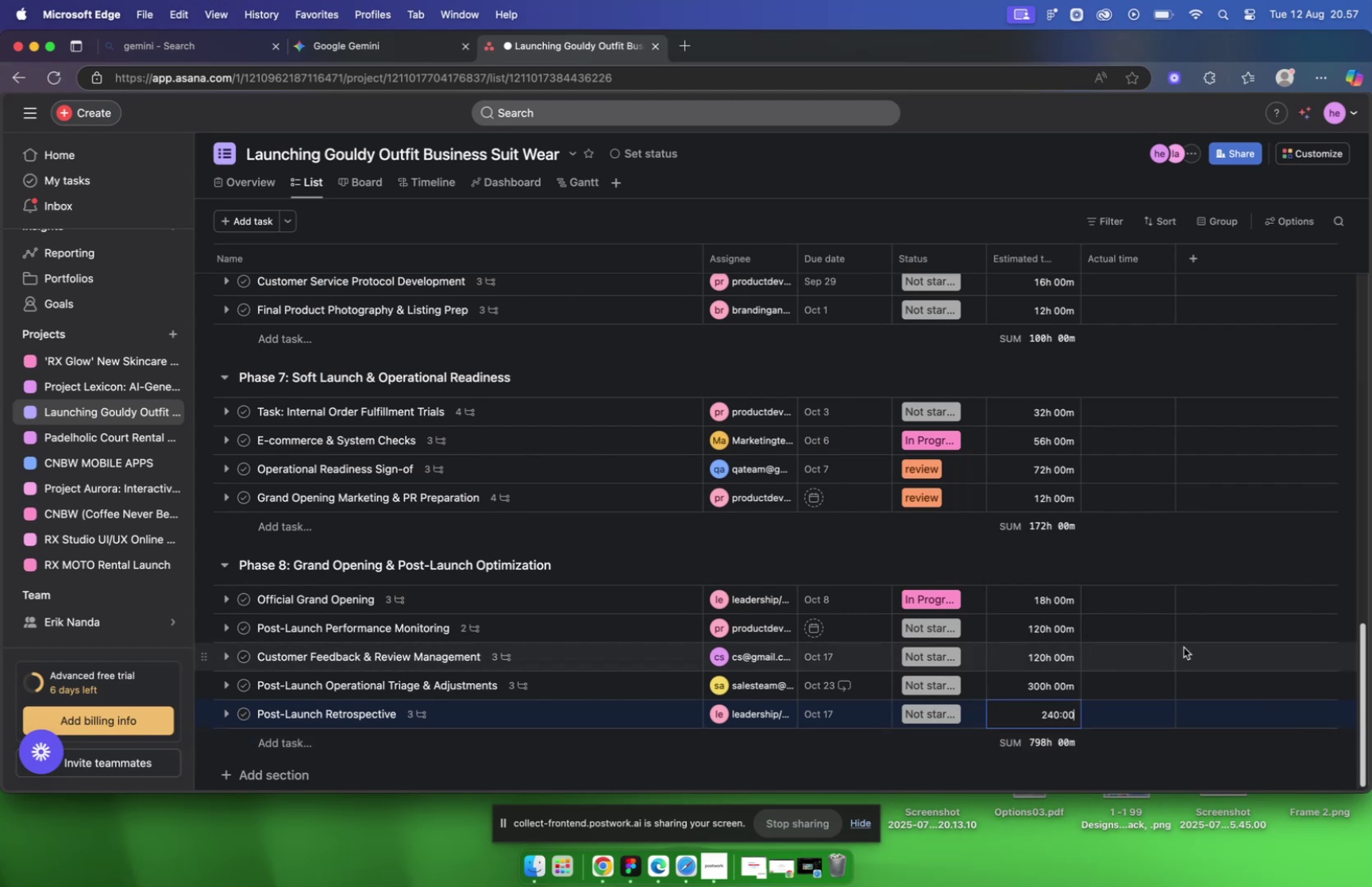 
scroll: coordinate [1238, 395], scroll_direction: up, amount: 92.0
 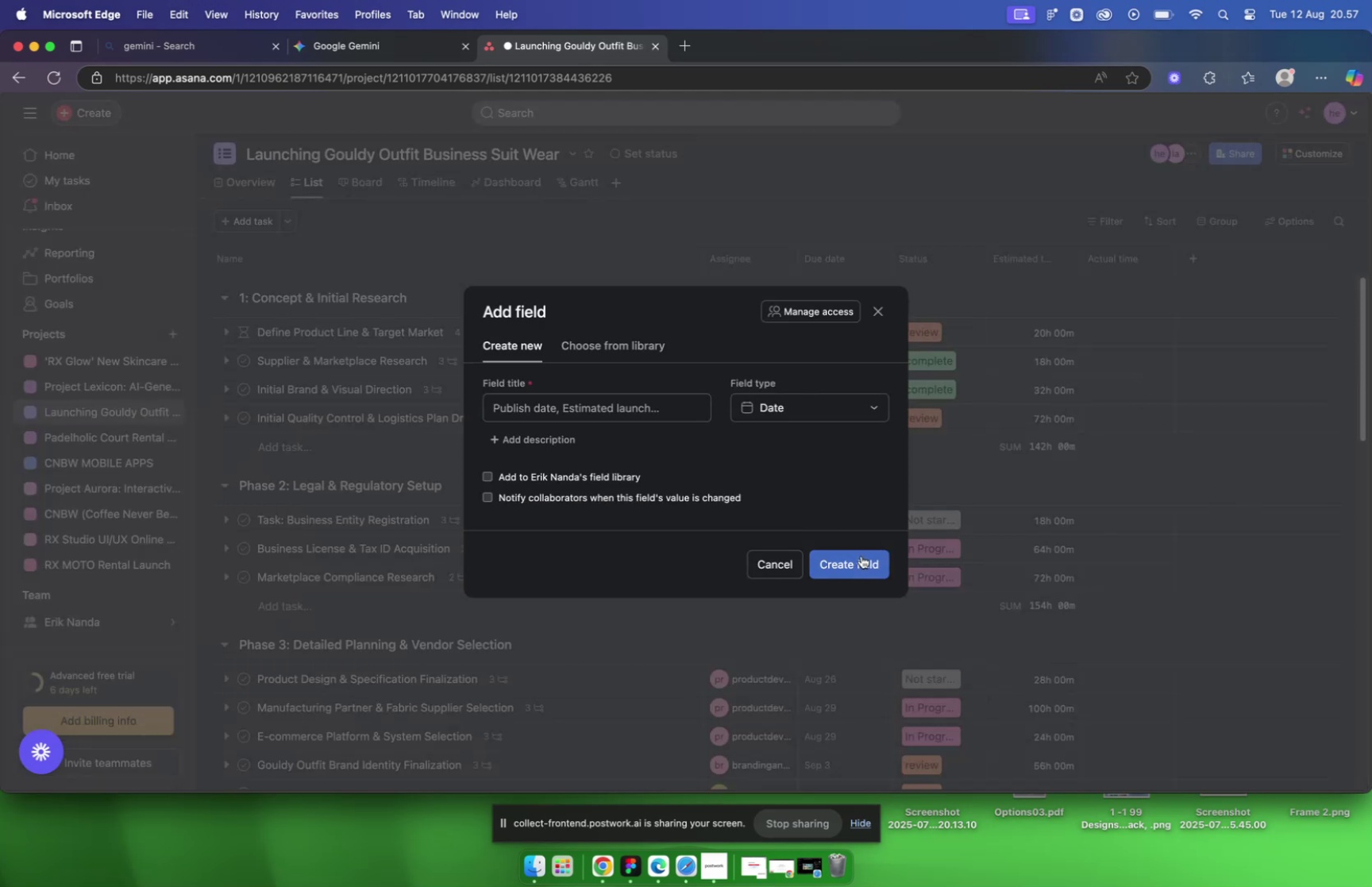 
wait(13.42)
 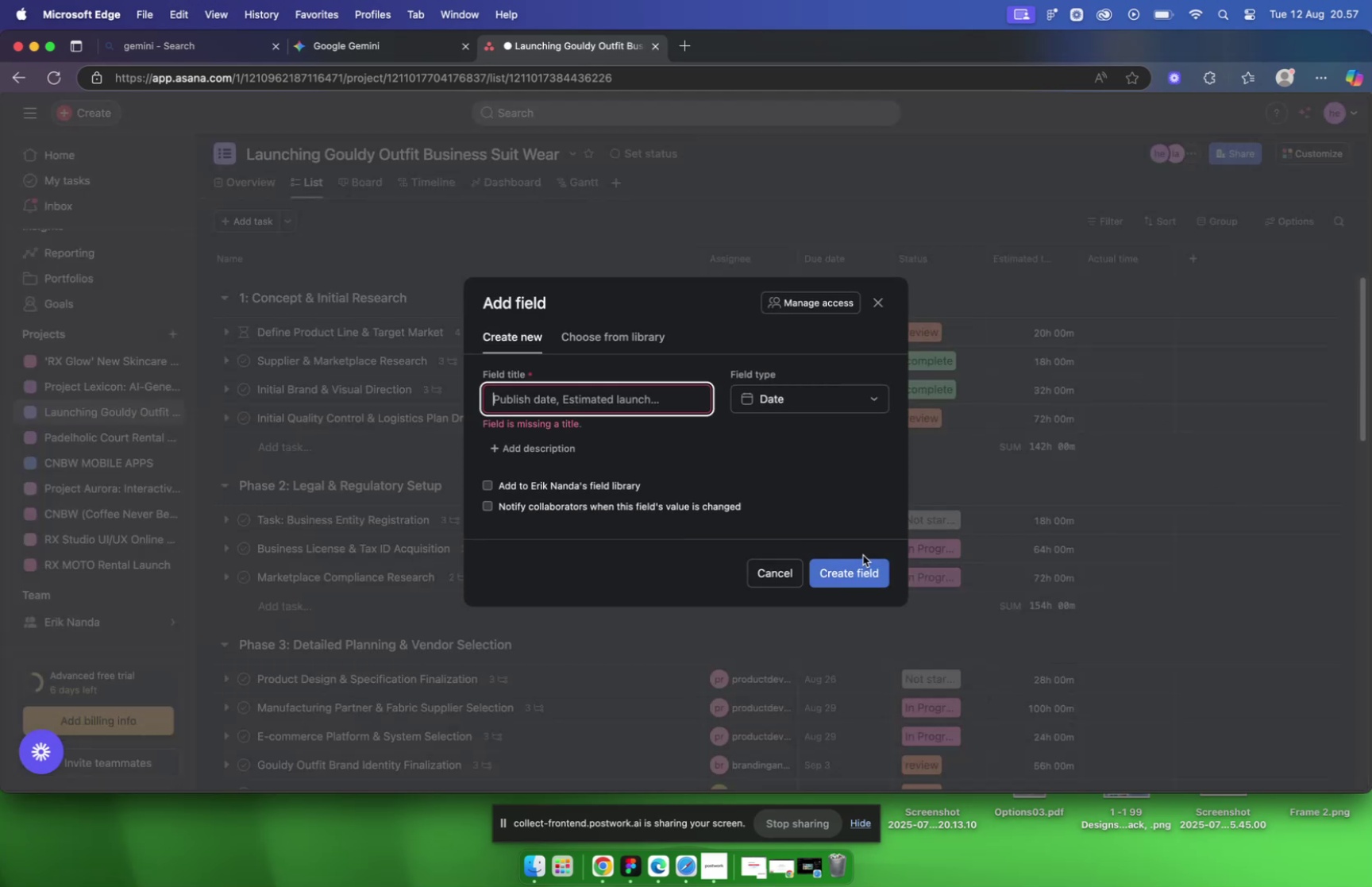 
type(Publish date)
 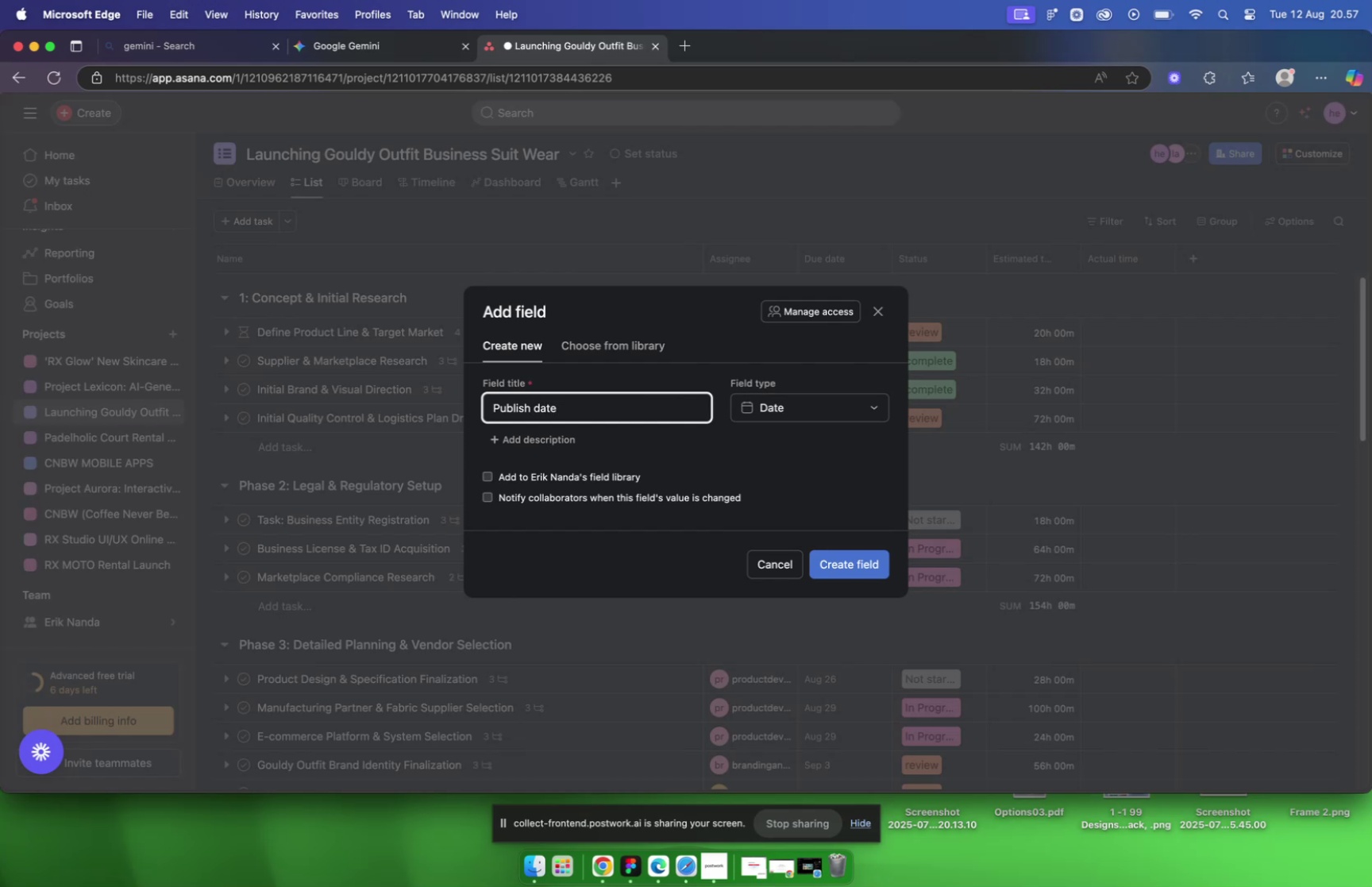 
key(Enter)
 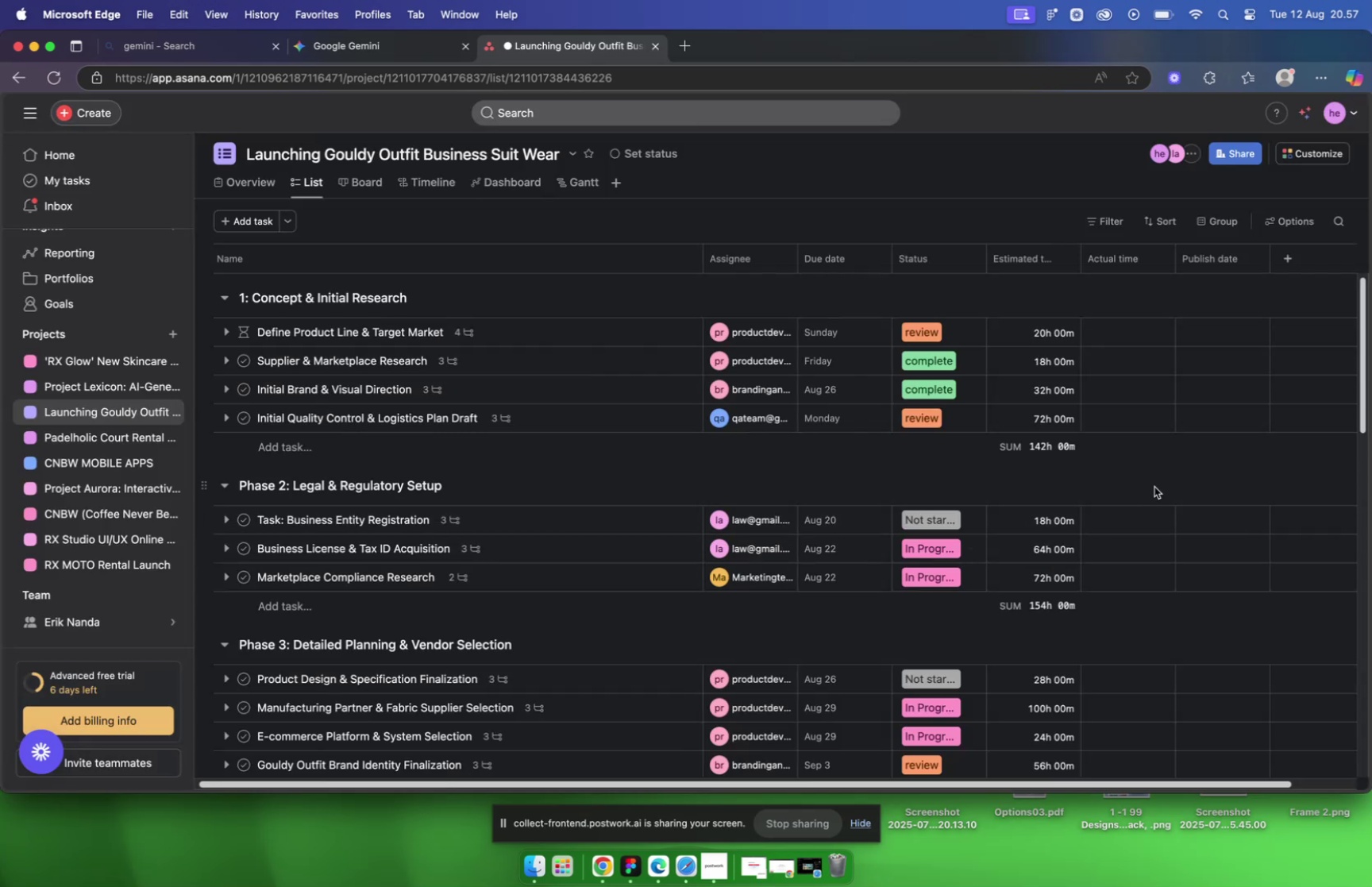 
mouse_move([1229, 334])
 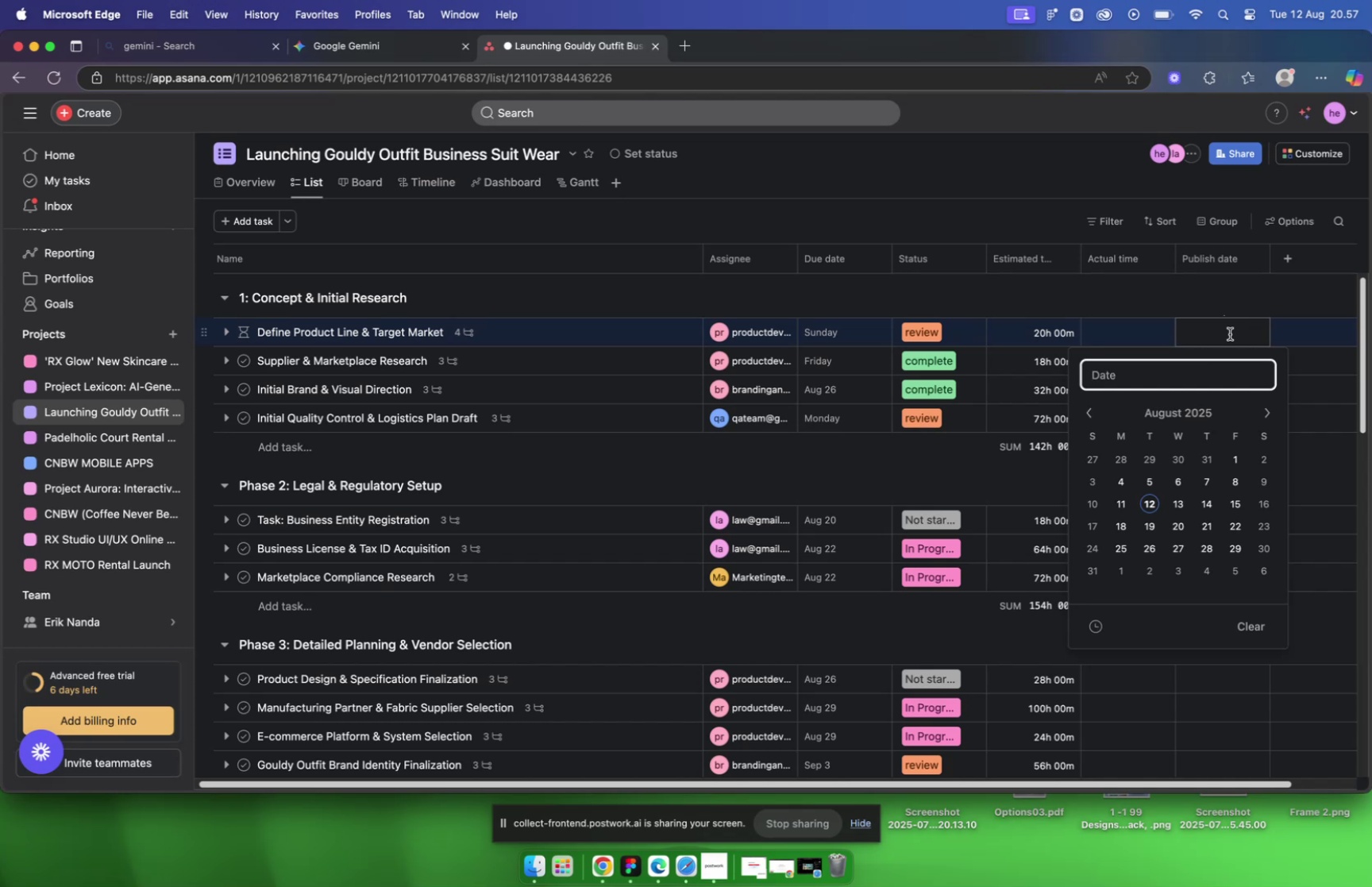 
mouse_move([1279, 399])
 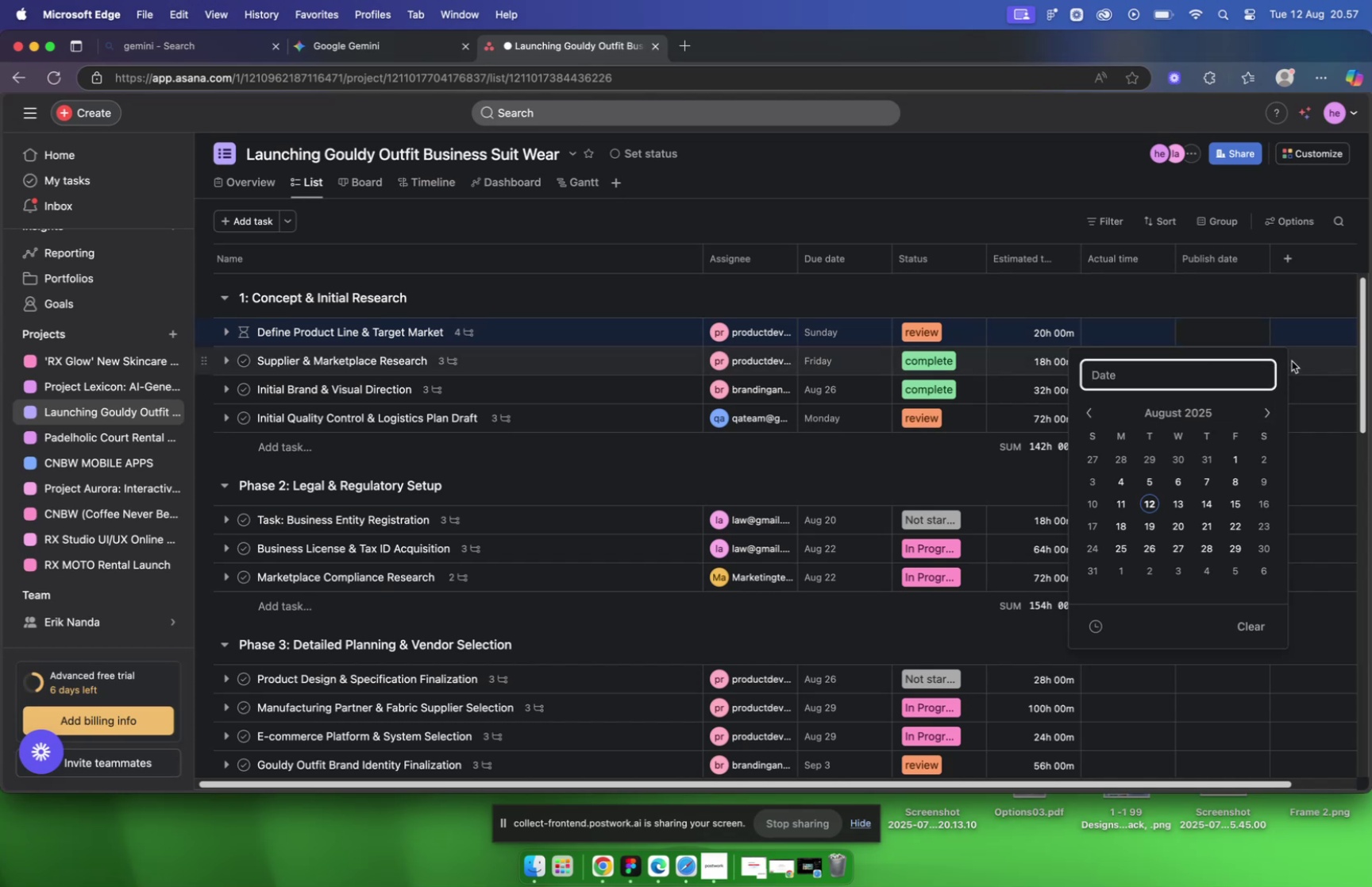 
left_click([1236, 294])
 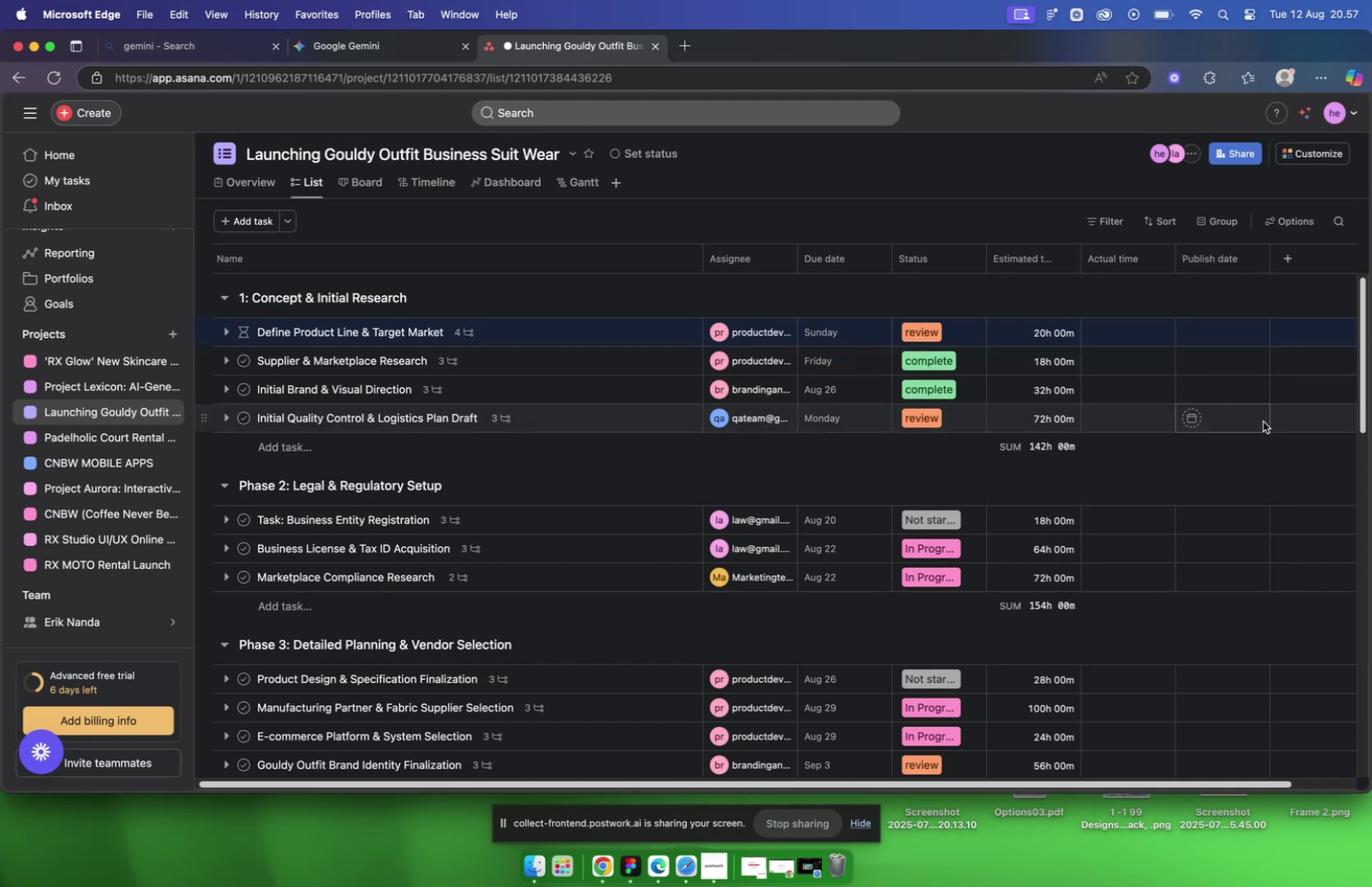 
left_click([1263, 421])
 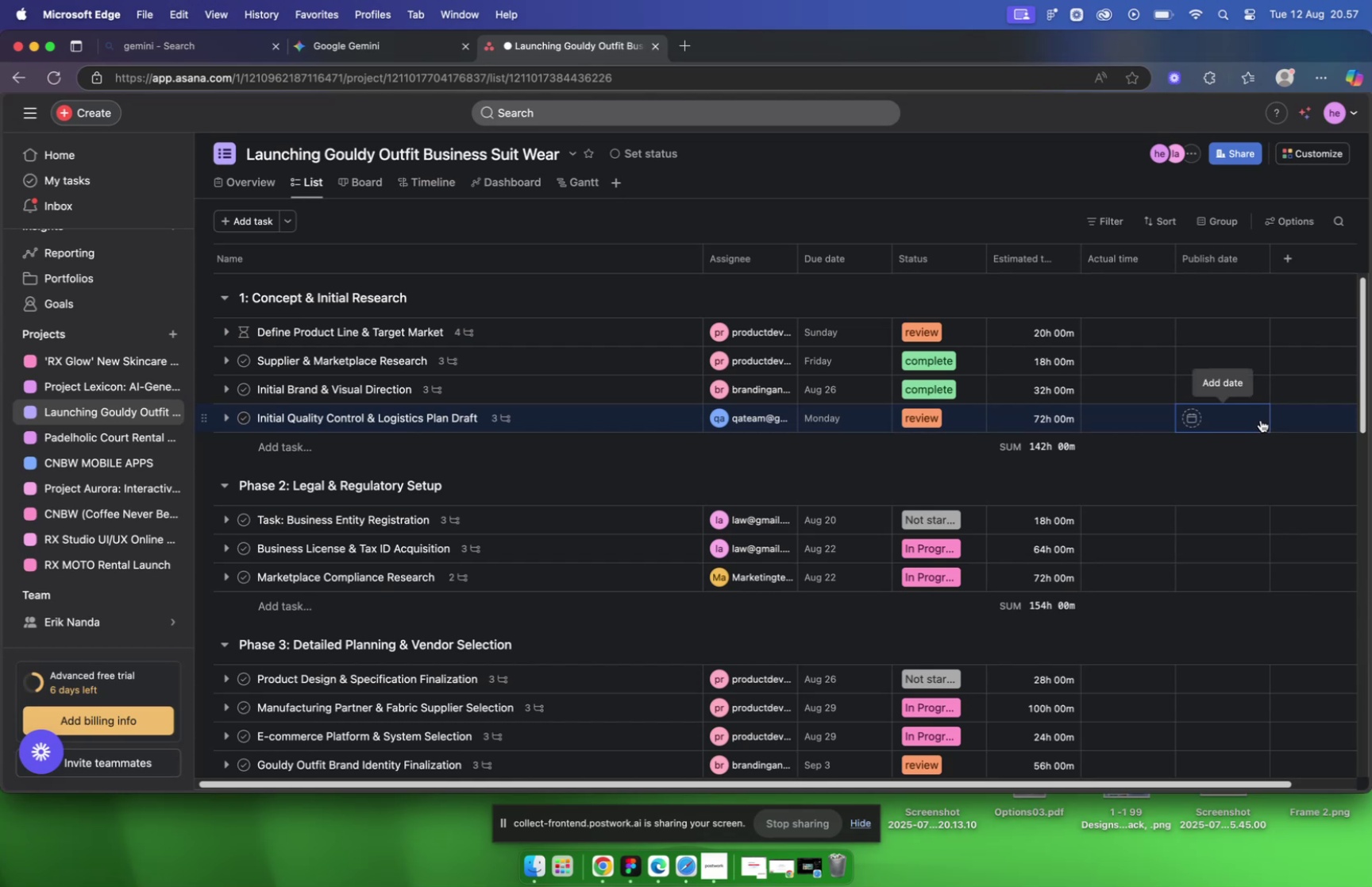 
left_click([1252, 418])
 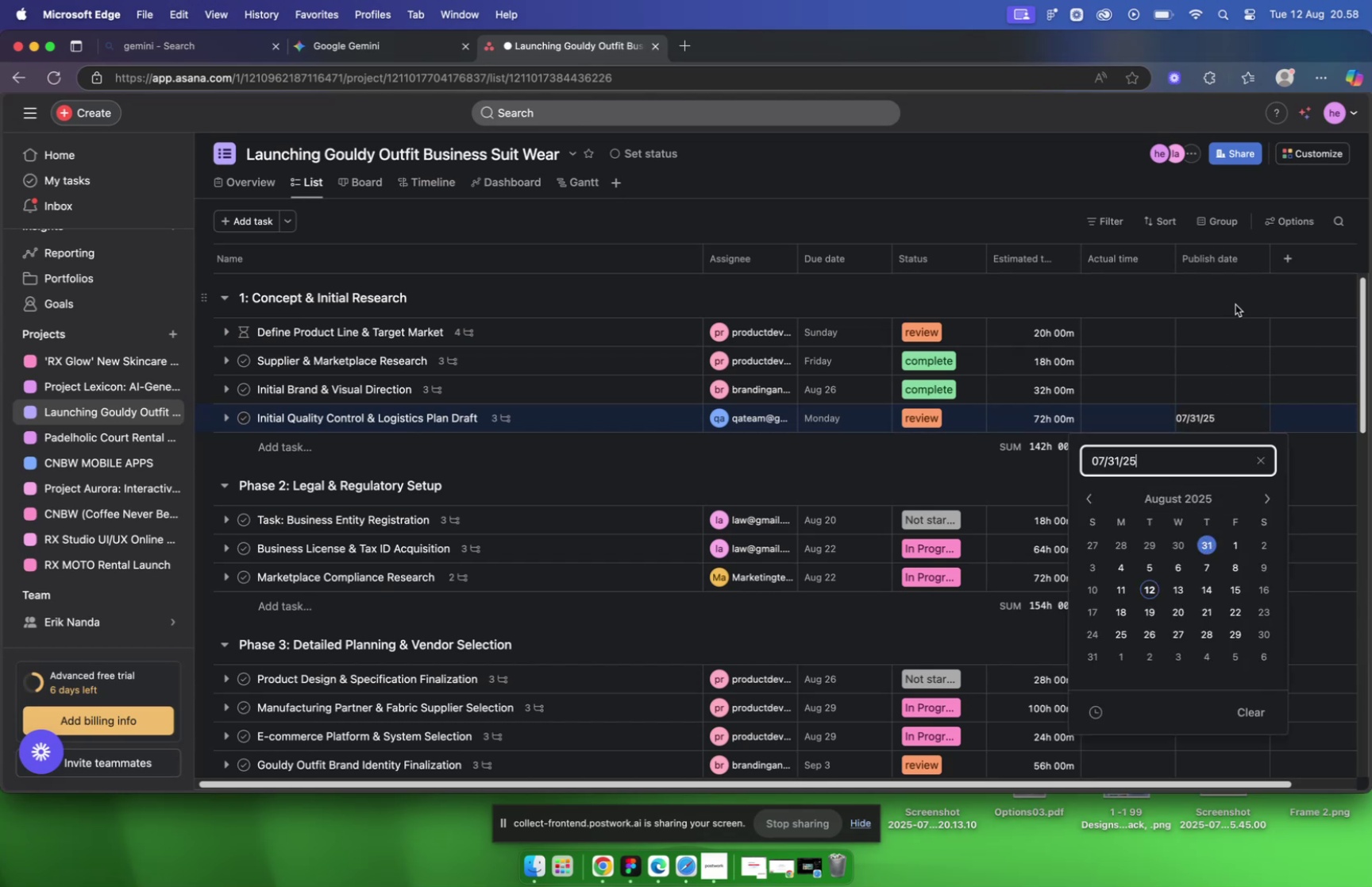 
wait(8.91)
 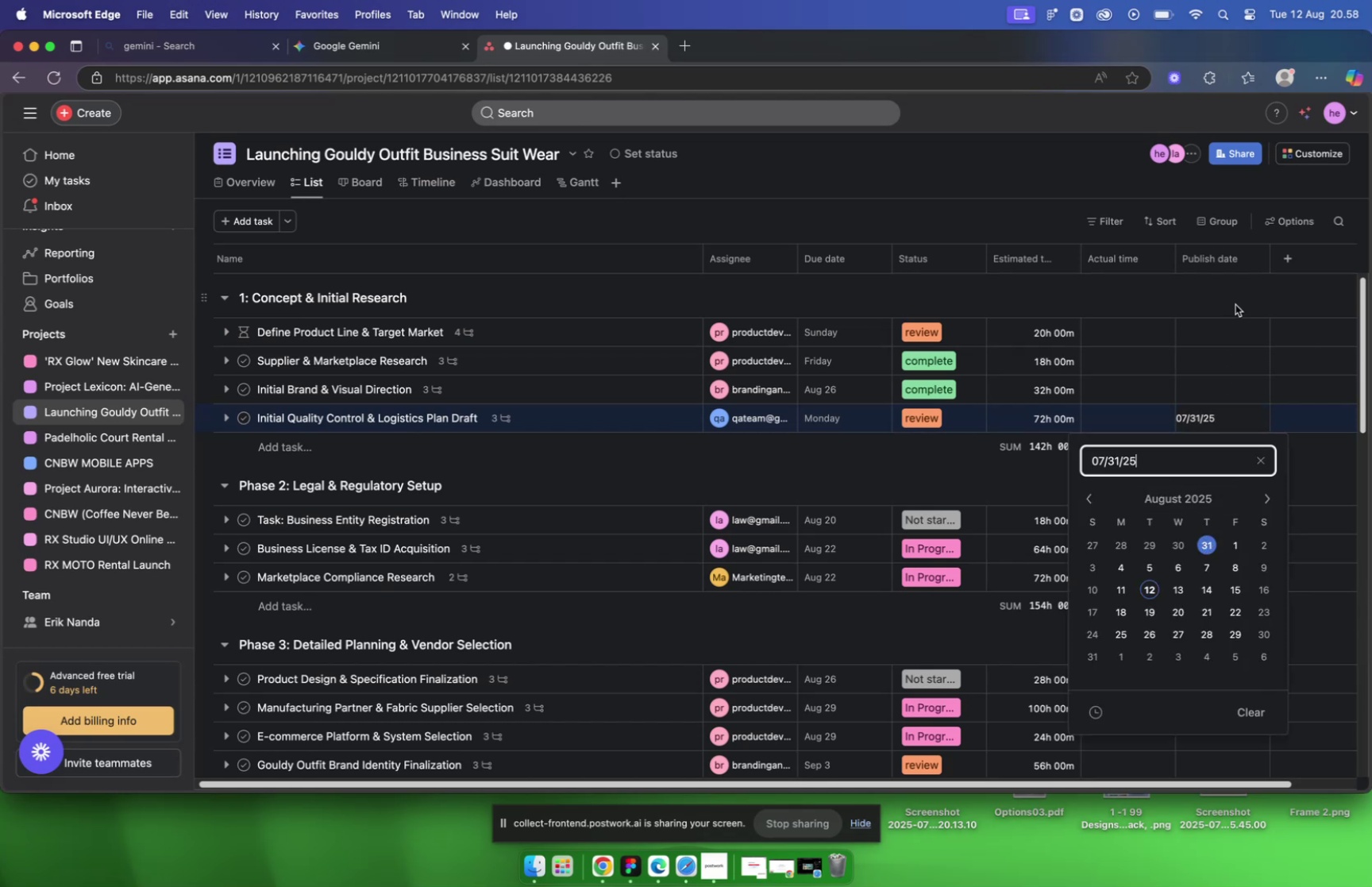 
left_click([1250, 419])
 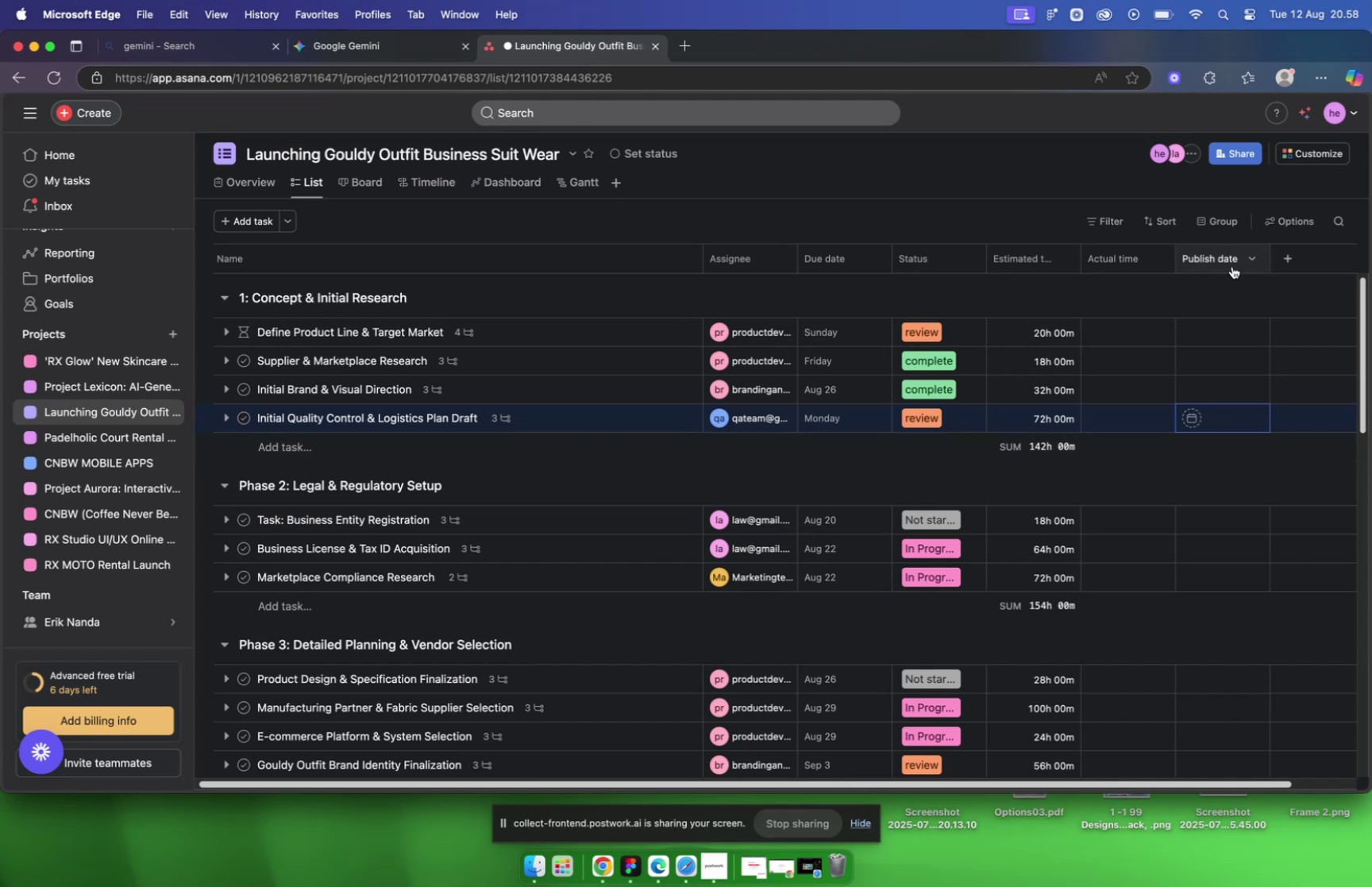 
left_click([1250, 259])
 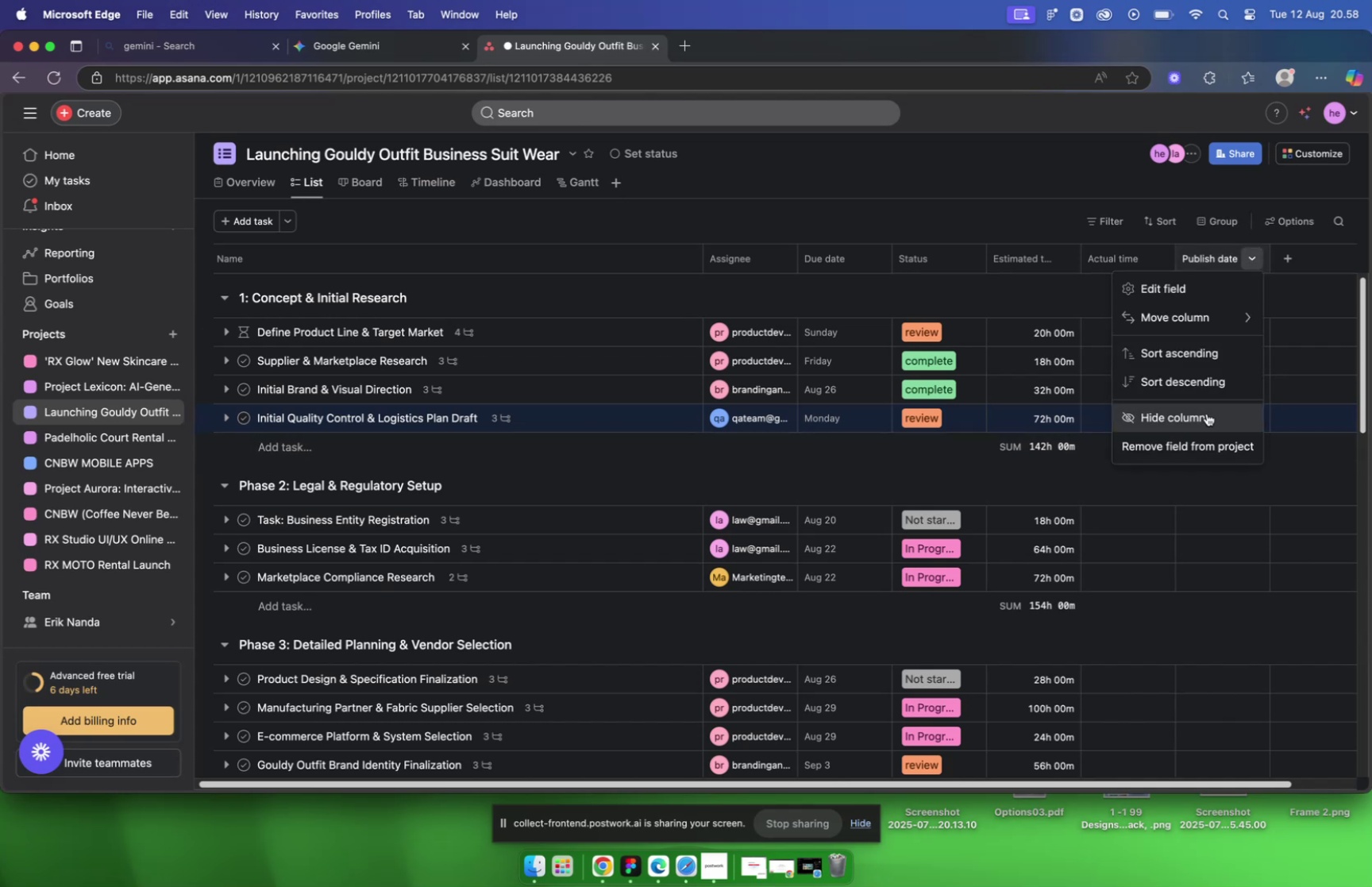 
left_click([1208, 440])
 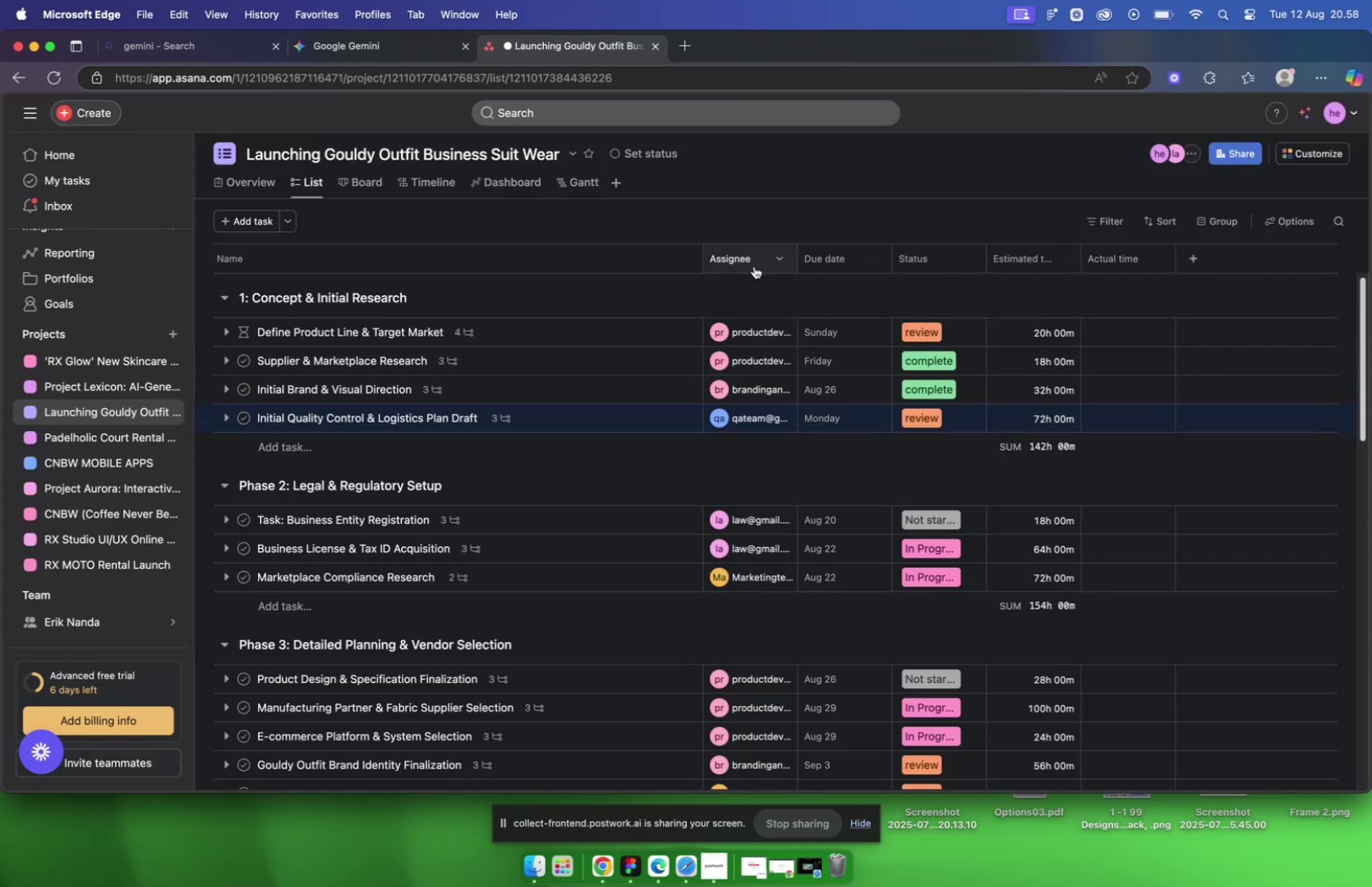 
wait(7.58)
 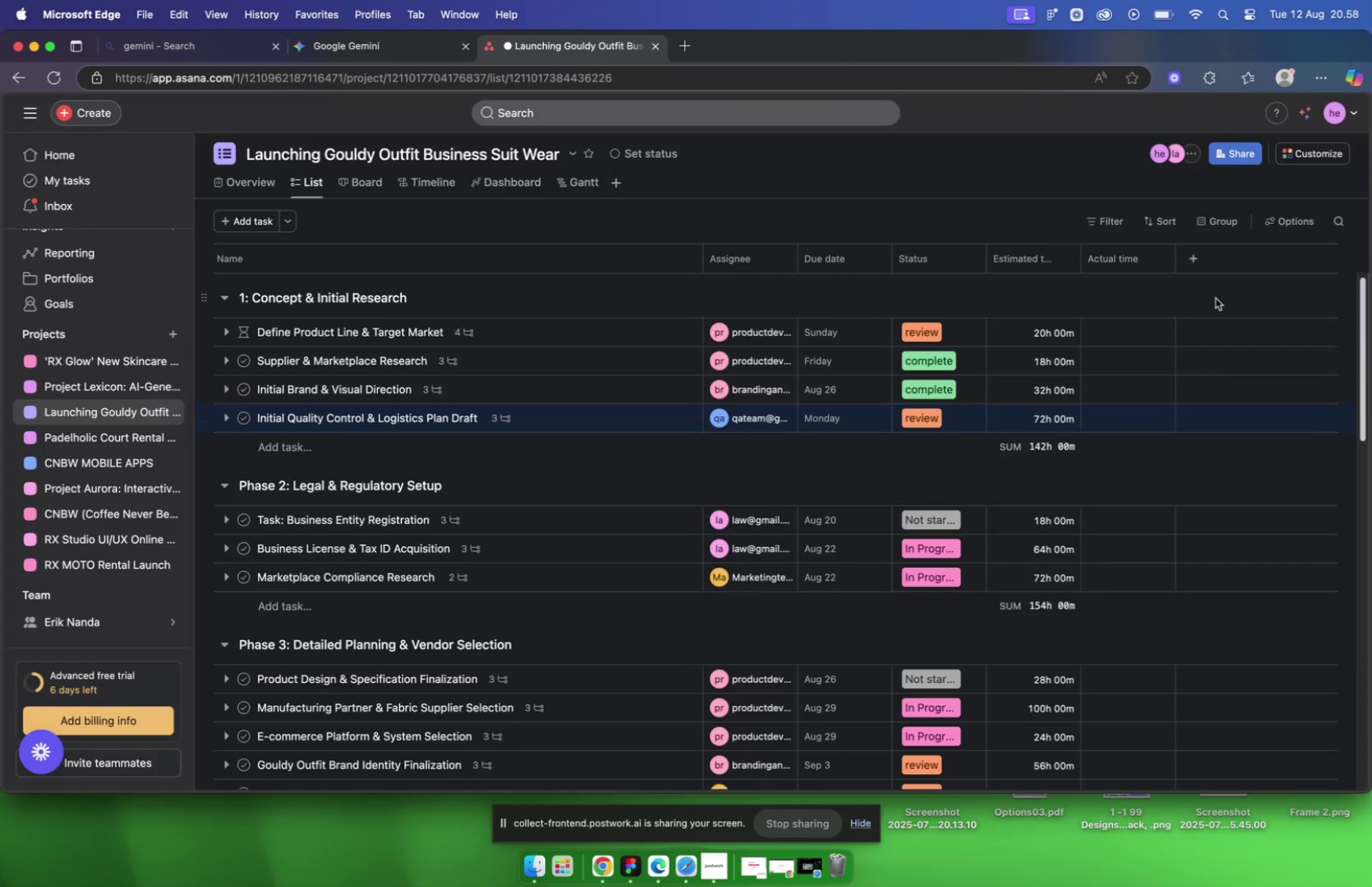 
left_click([1332, 149])
 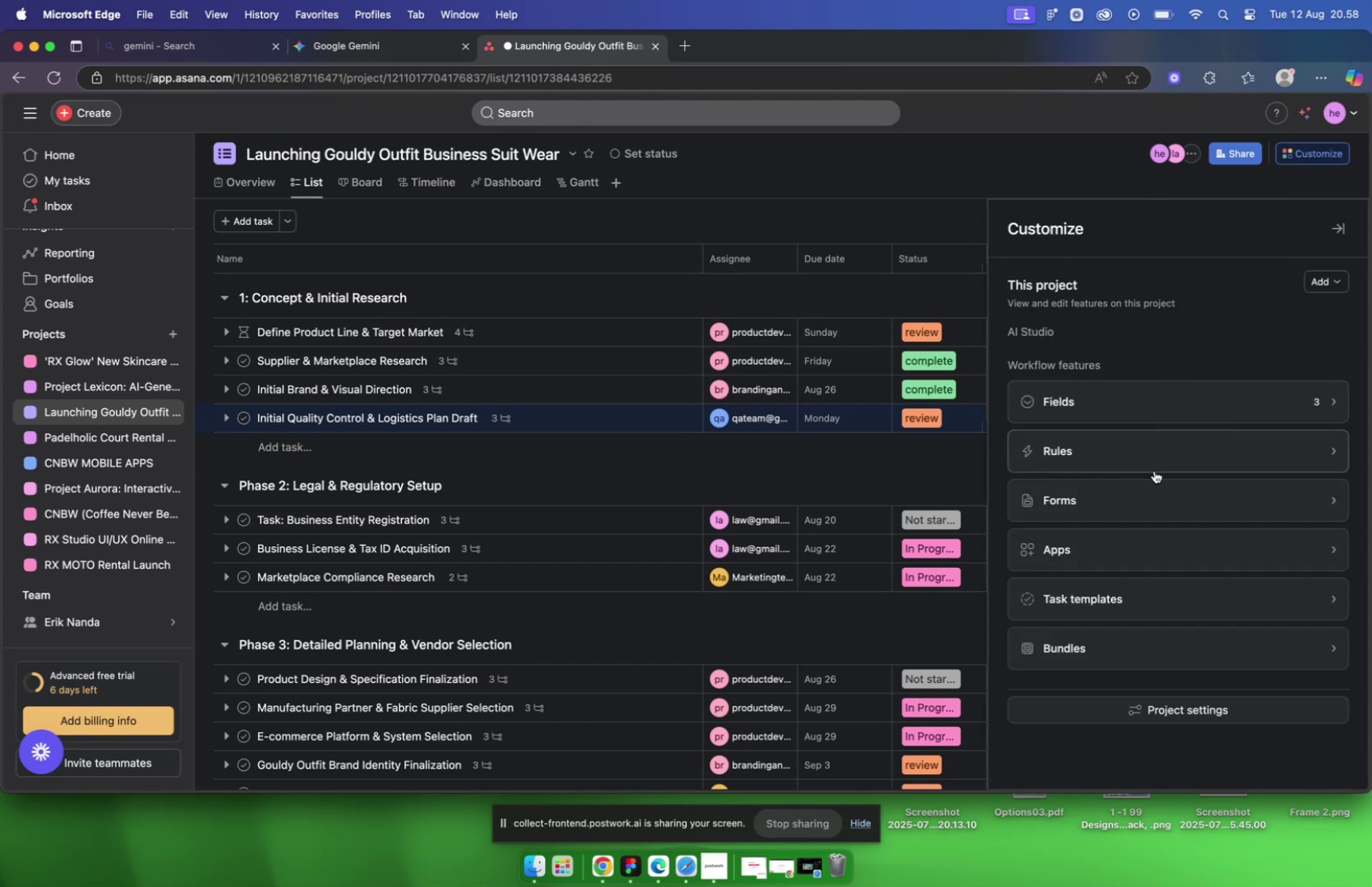 
mouse_move([1147, 503])
 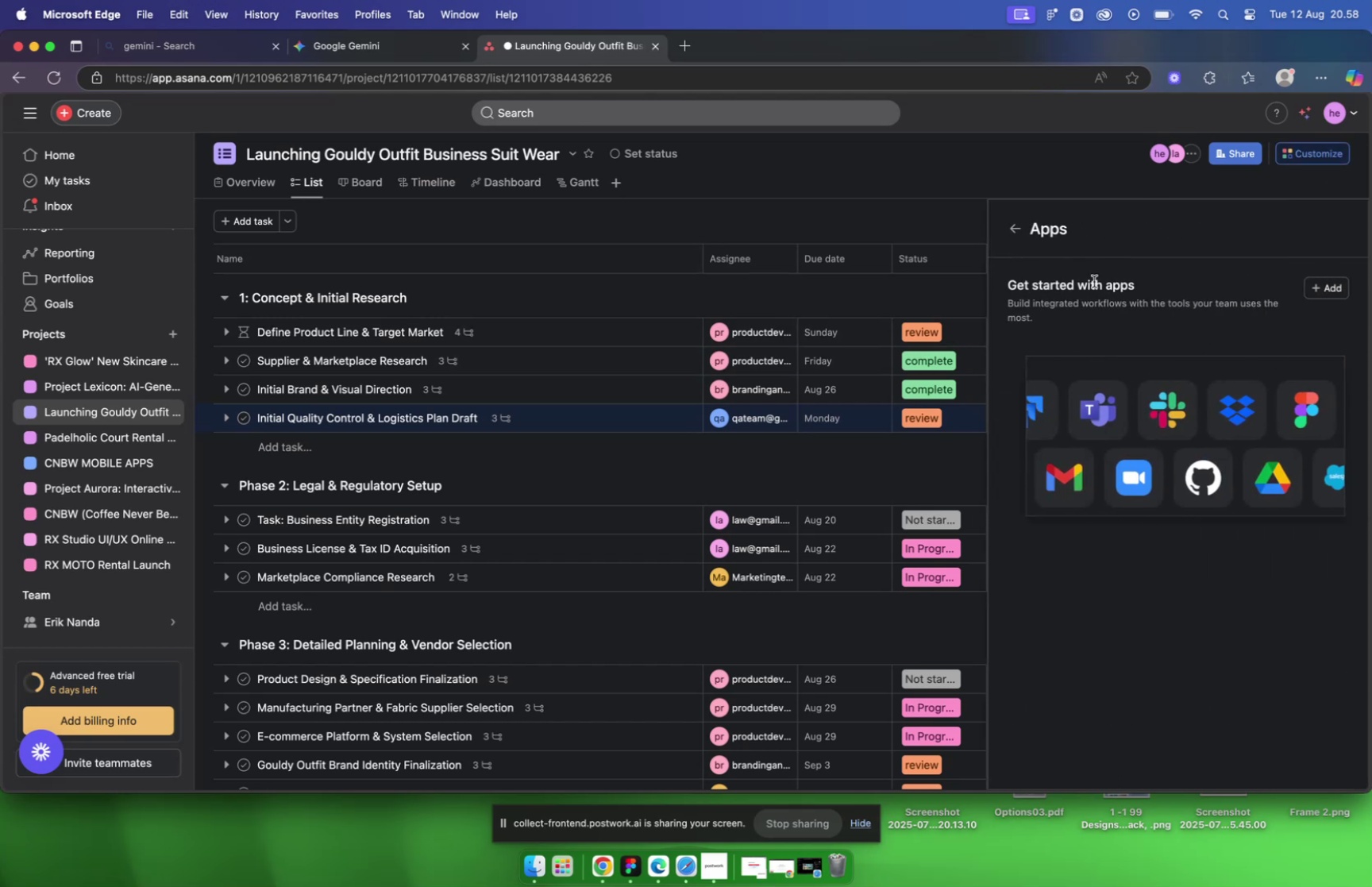 
left_click([1015, 225])
 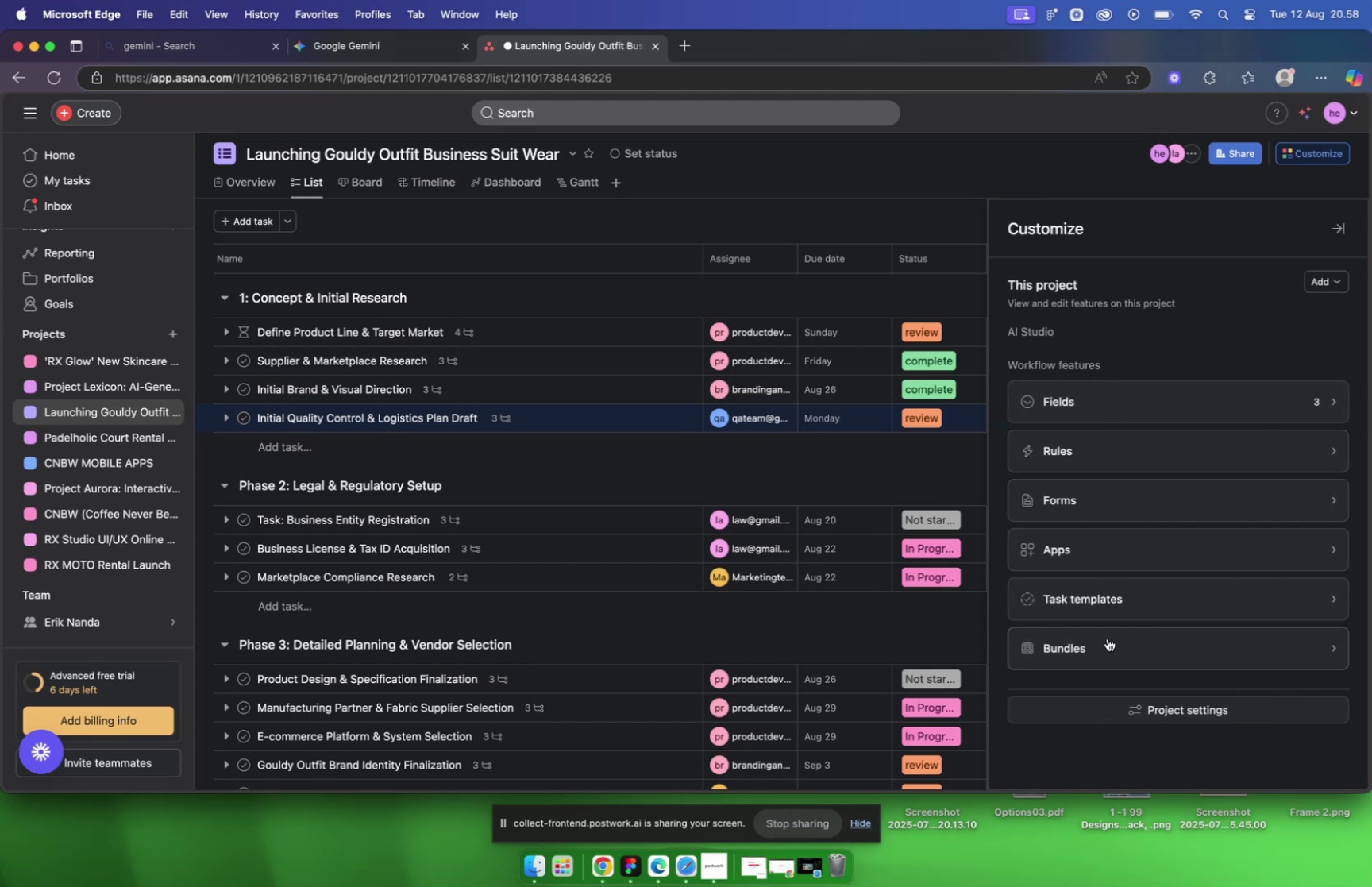 
wait(8.45)
 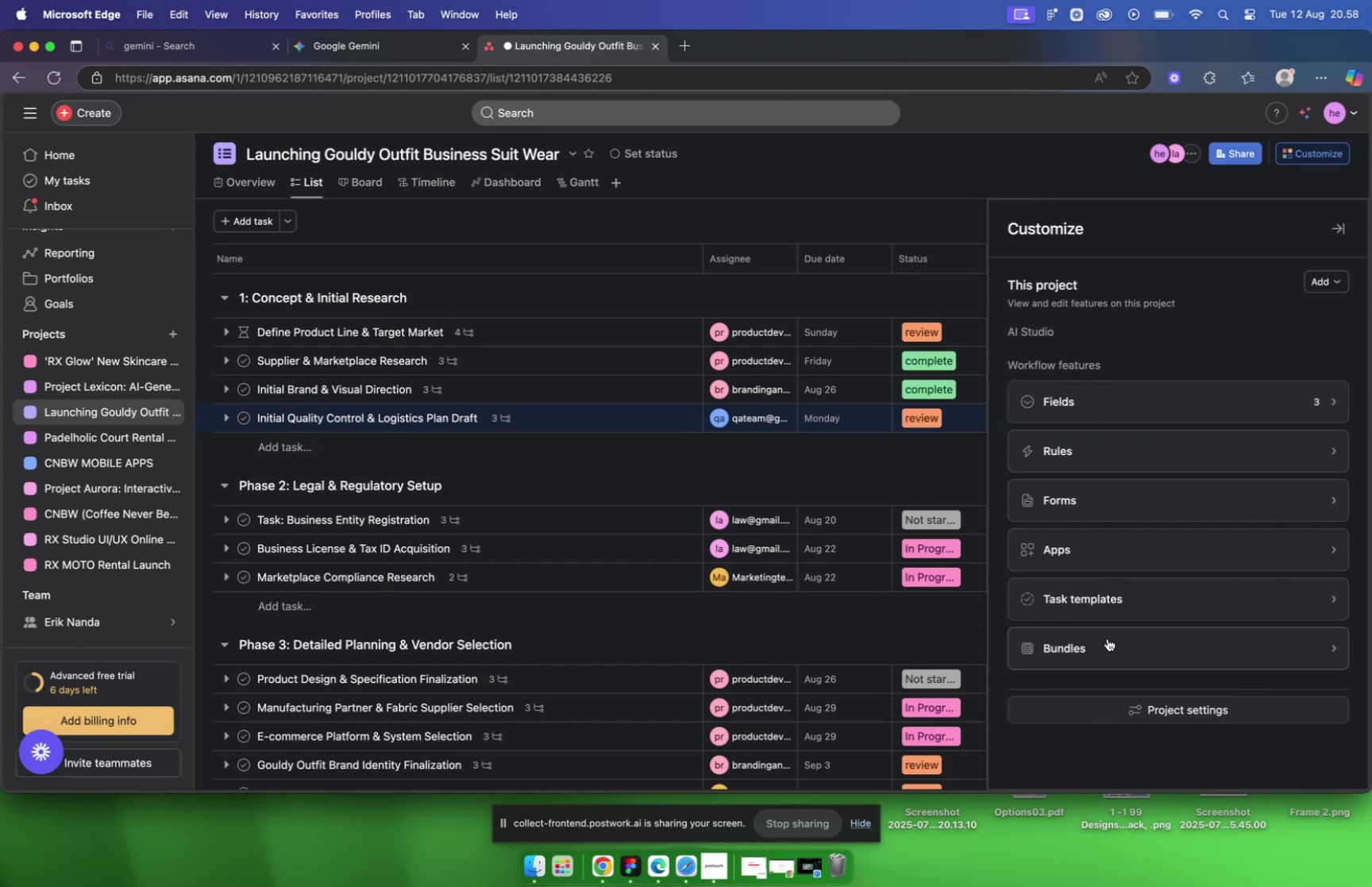 
left_click([1107, 503])
 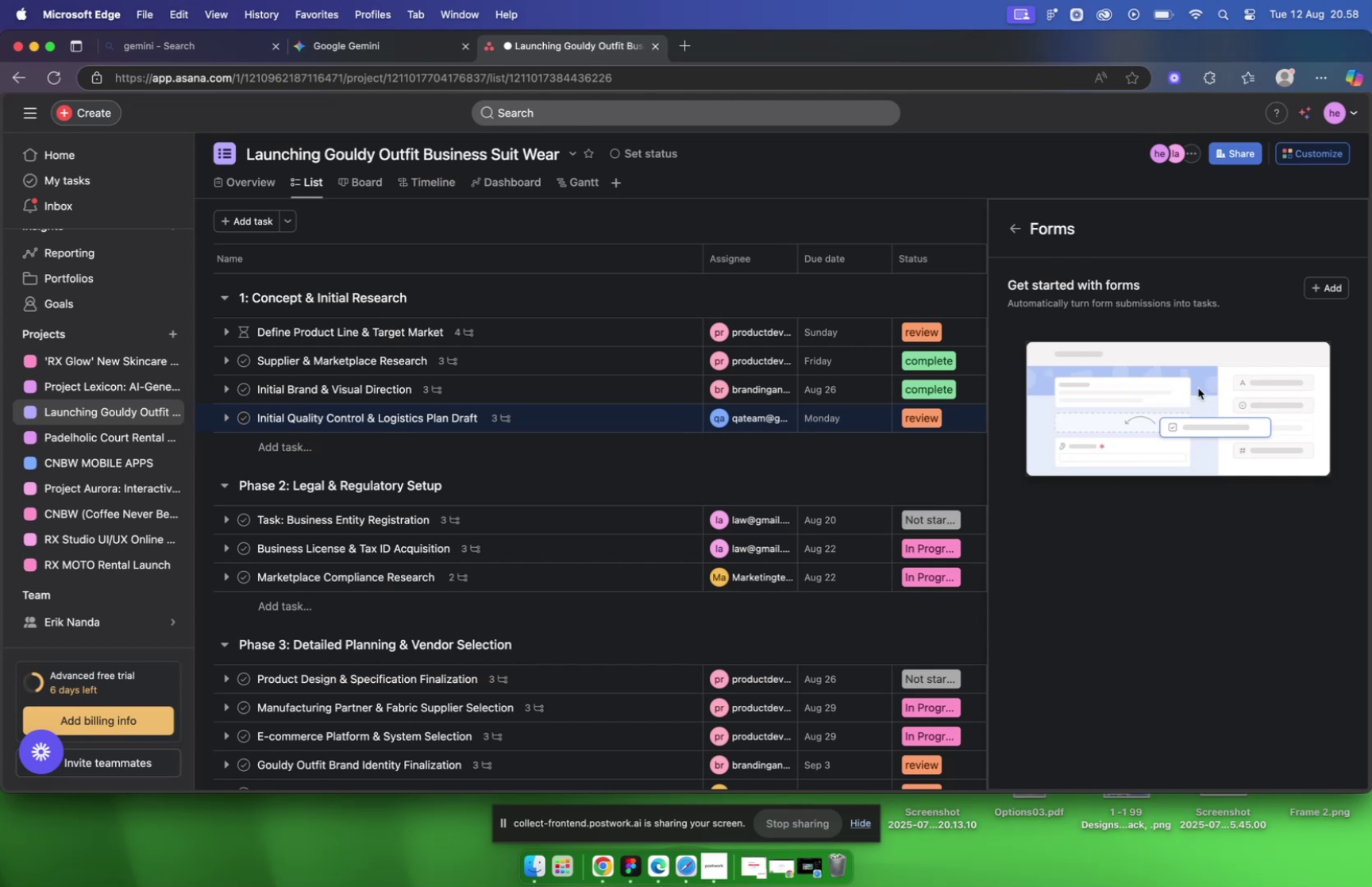 
left_click([1352, 288])
 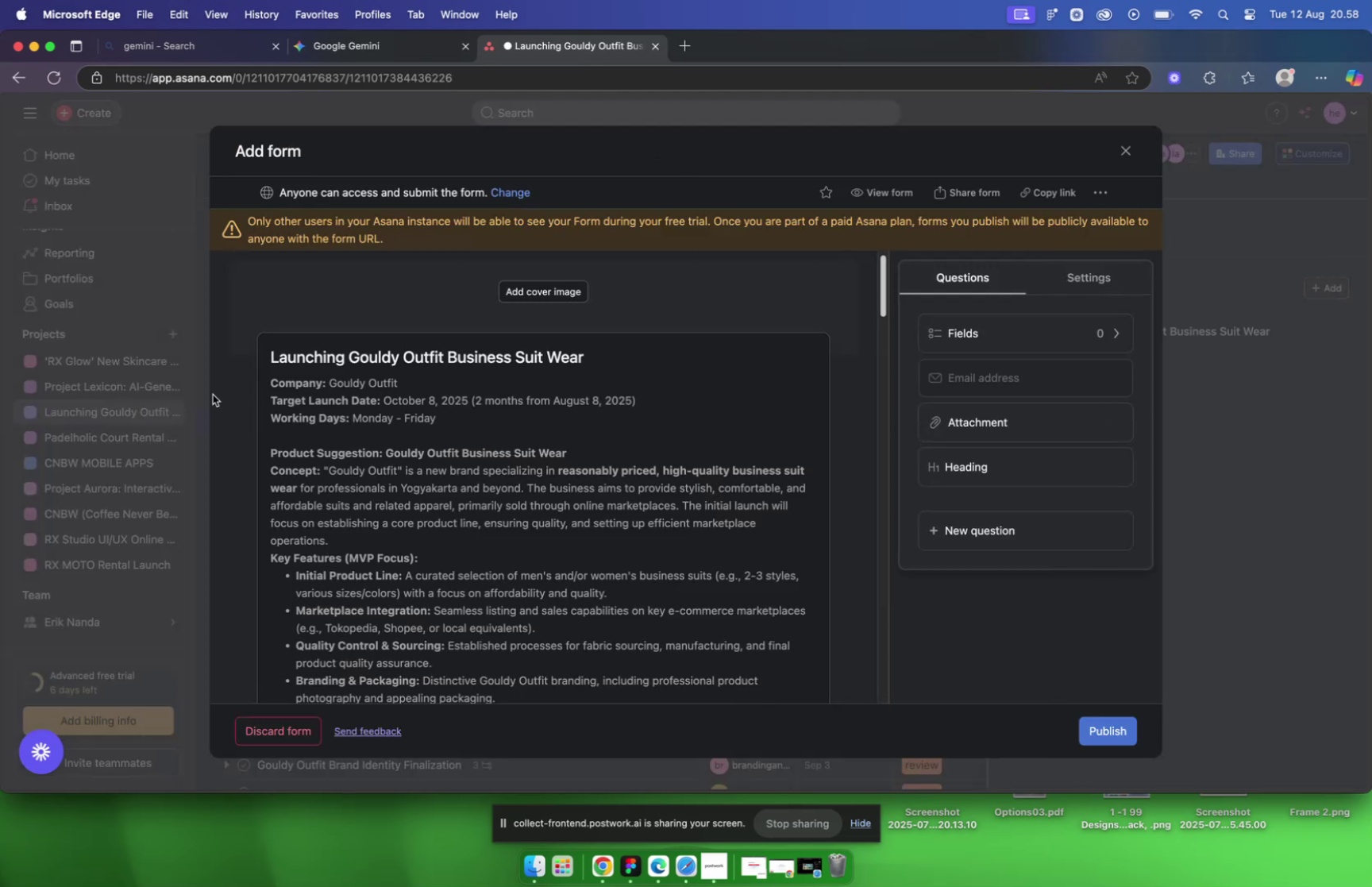 
wait(6.88)
 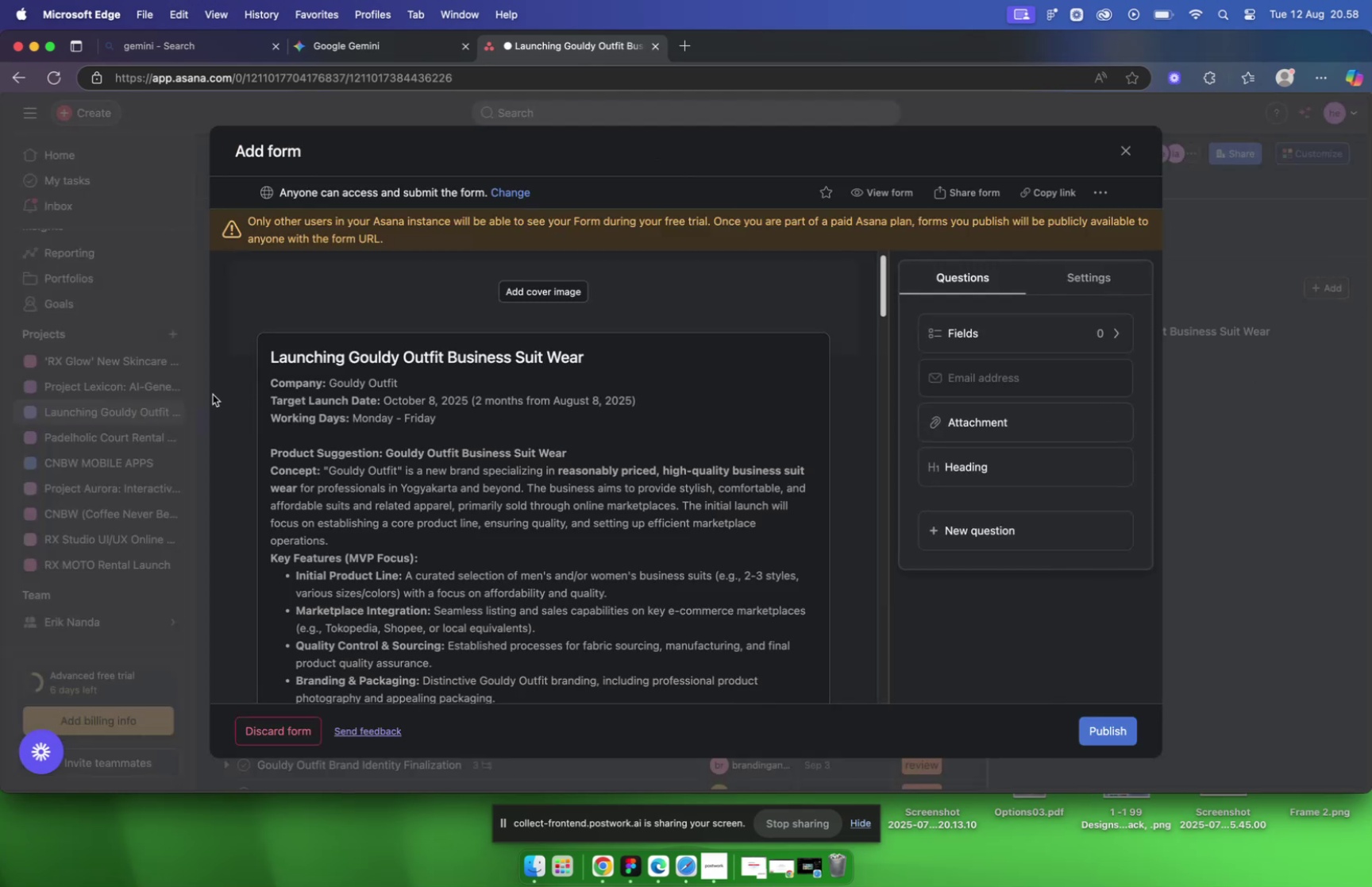 
scroll: coordinate [560, 561], scroll_direction: down, amount: 4.0
 